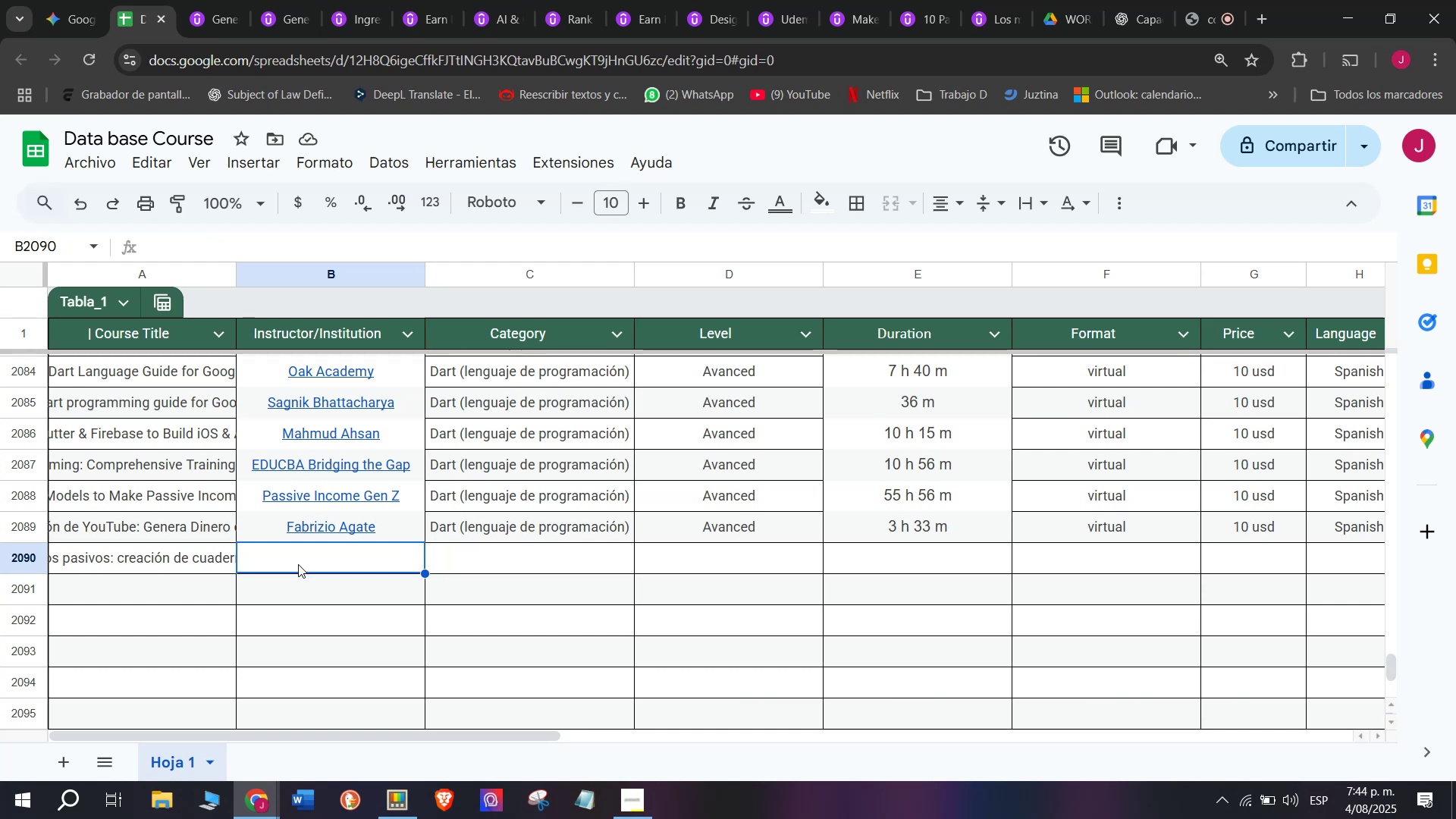 
left_click([217, 0])
 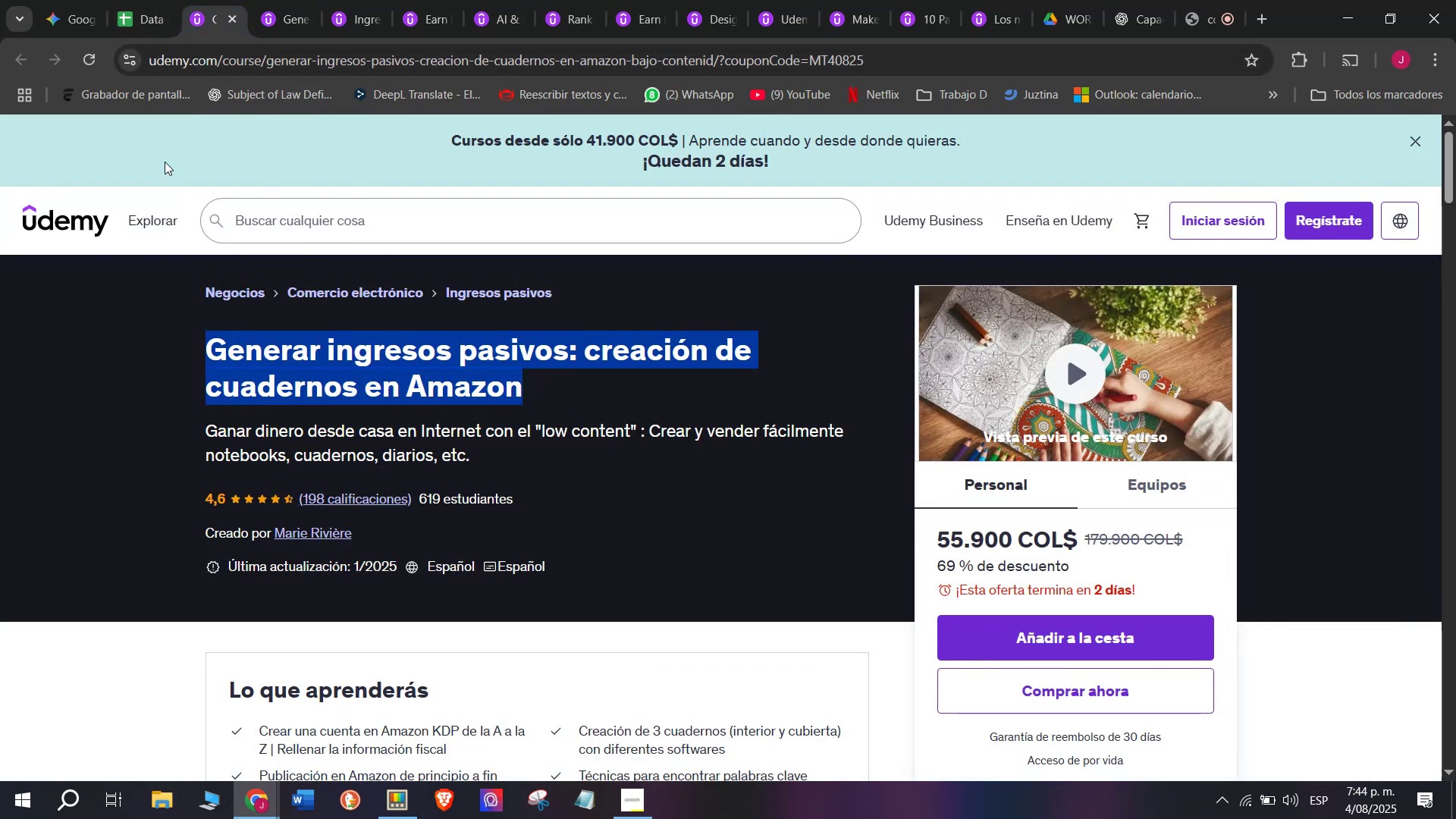 
wait(6.15)
 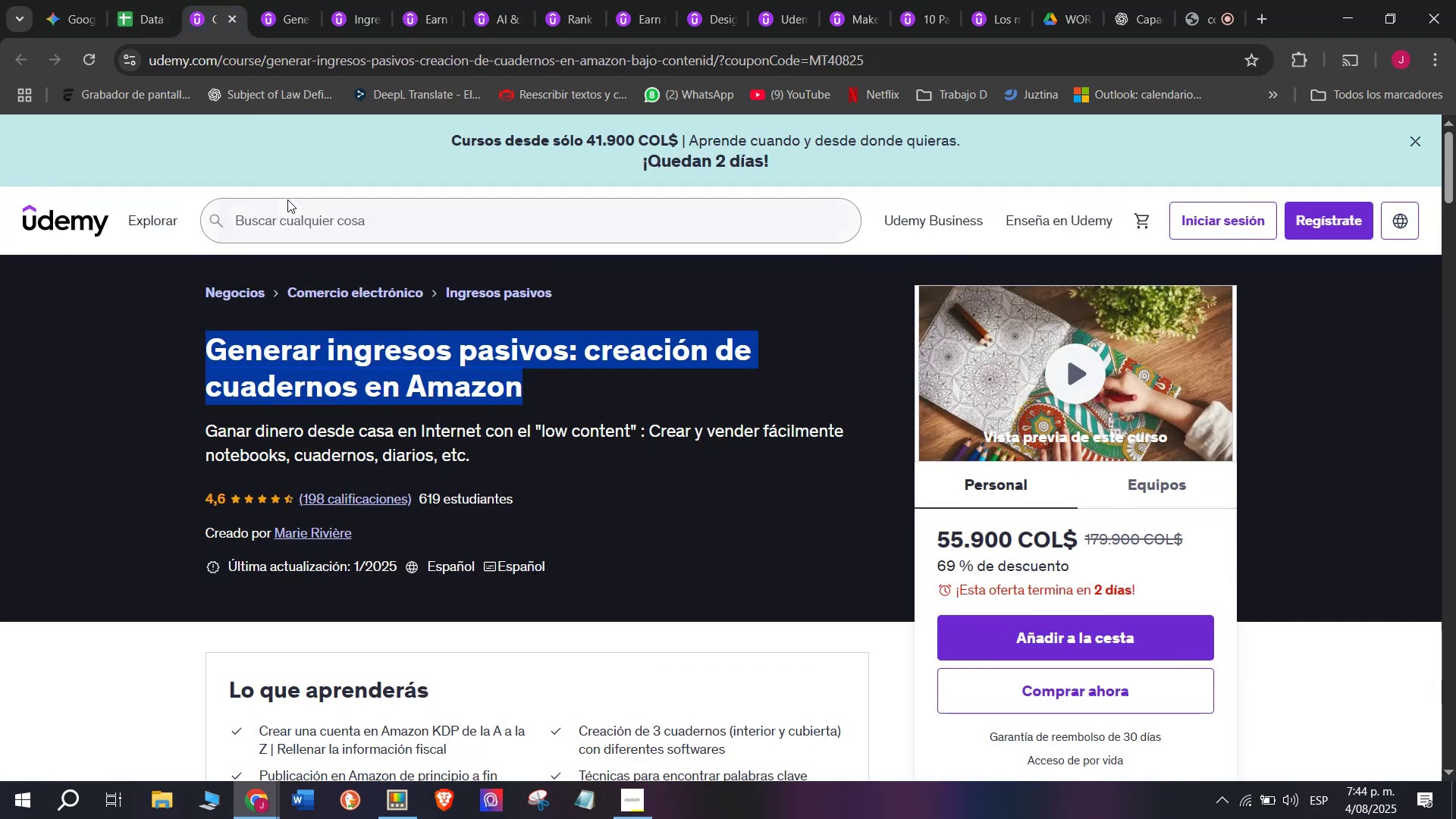 
left_click([133, 0])
 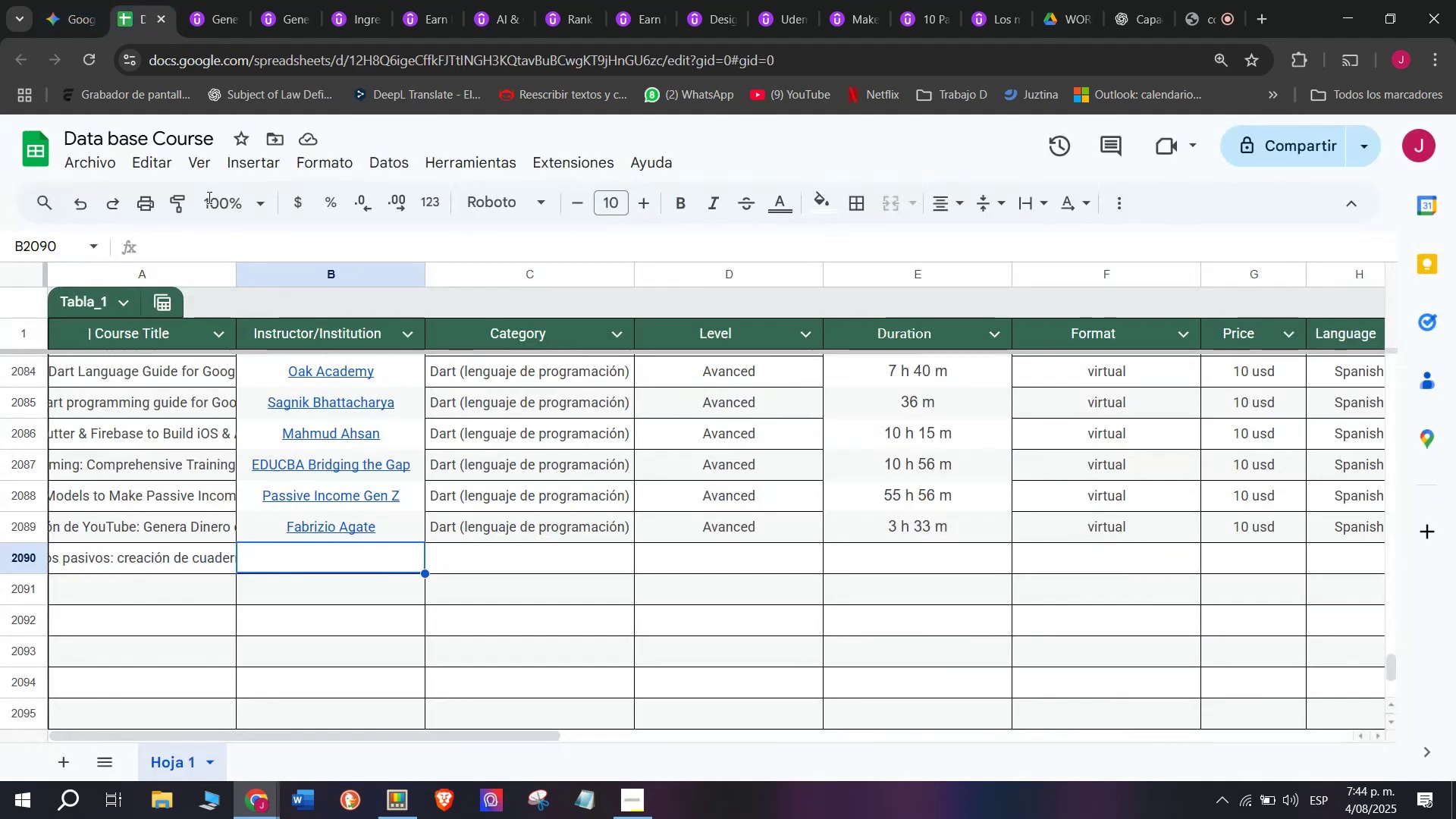 
mouse_move([278, 389])
 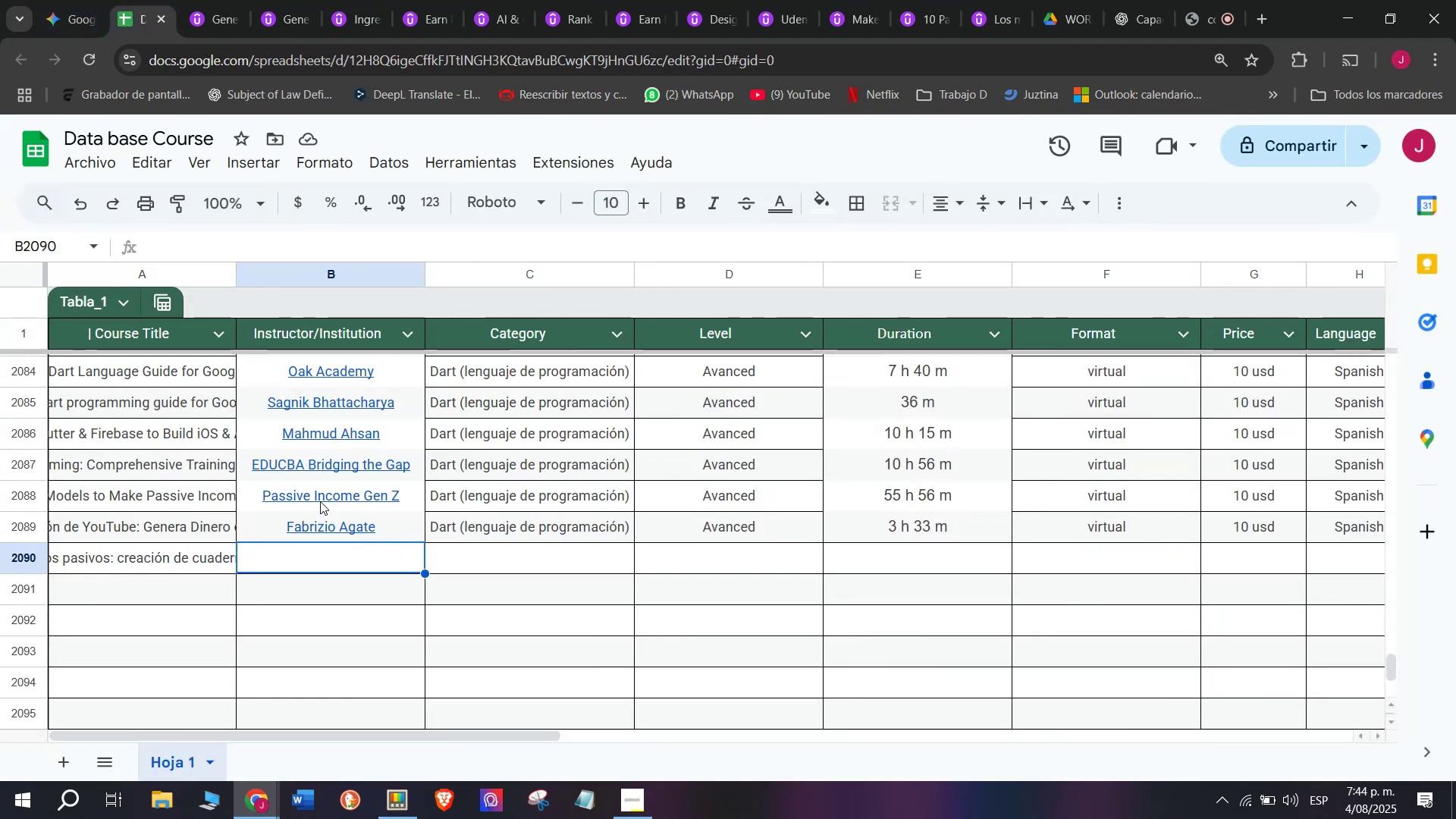 
left_click([201, 0])
 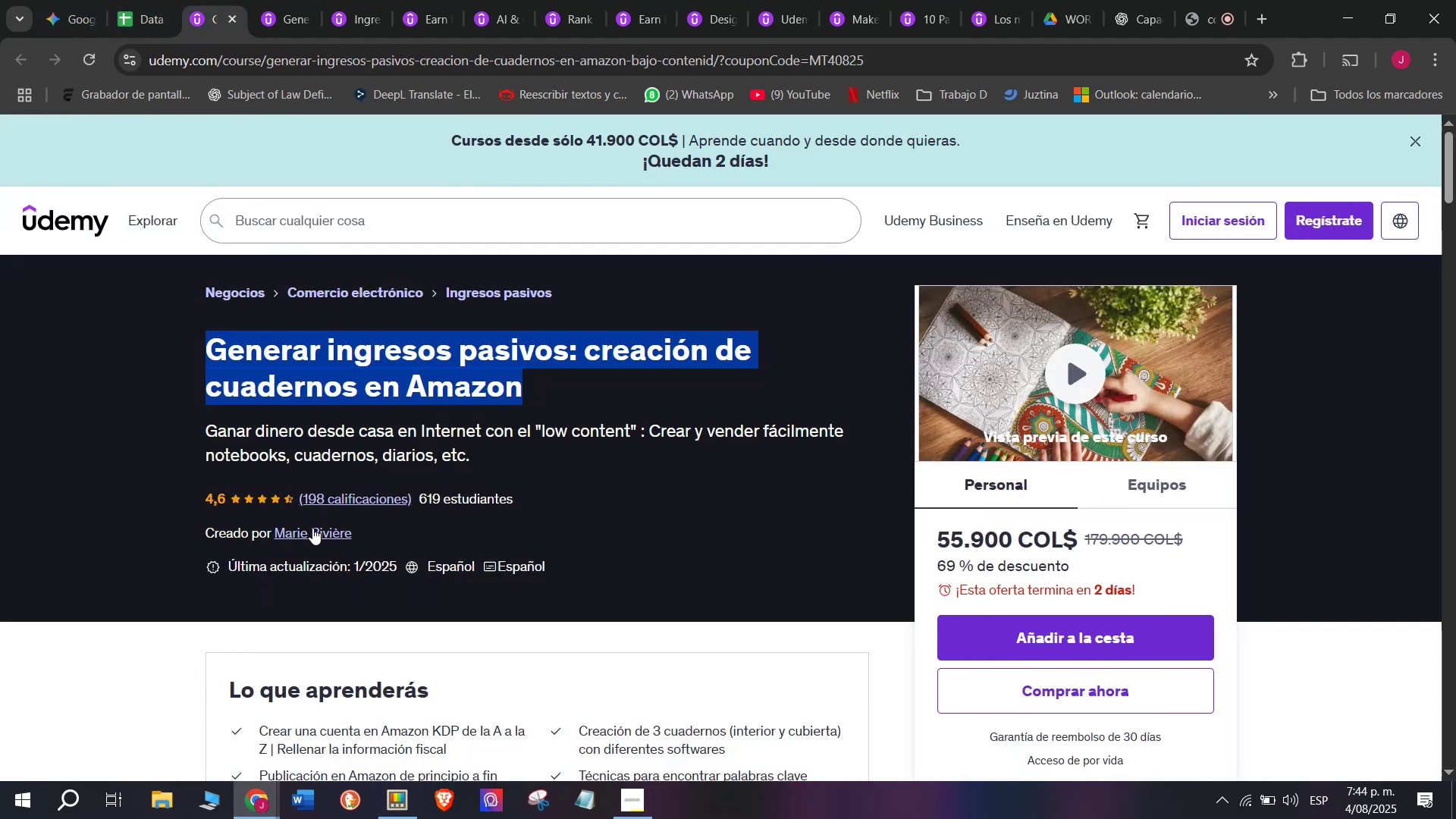 
left_click([312, 528])
 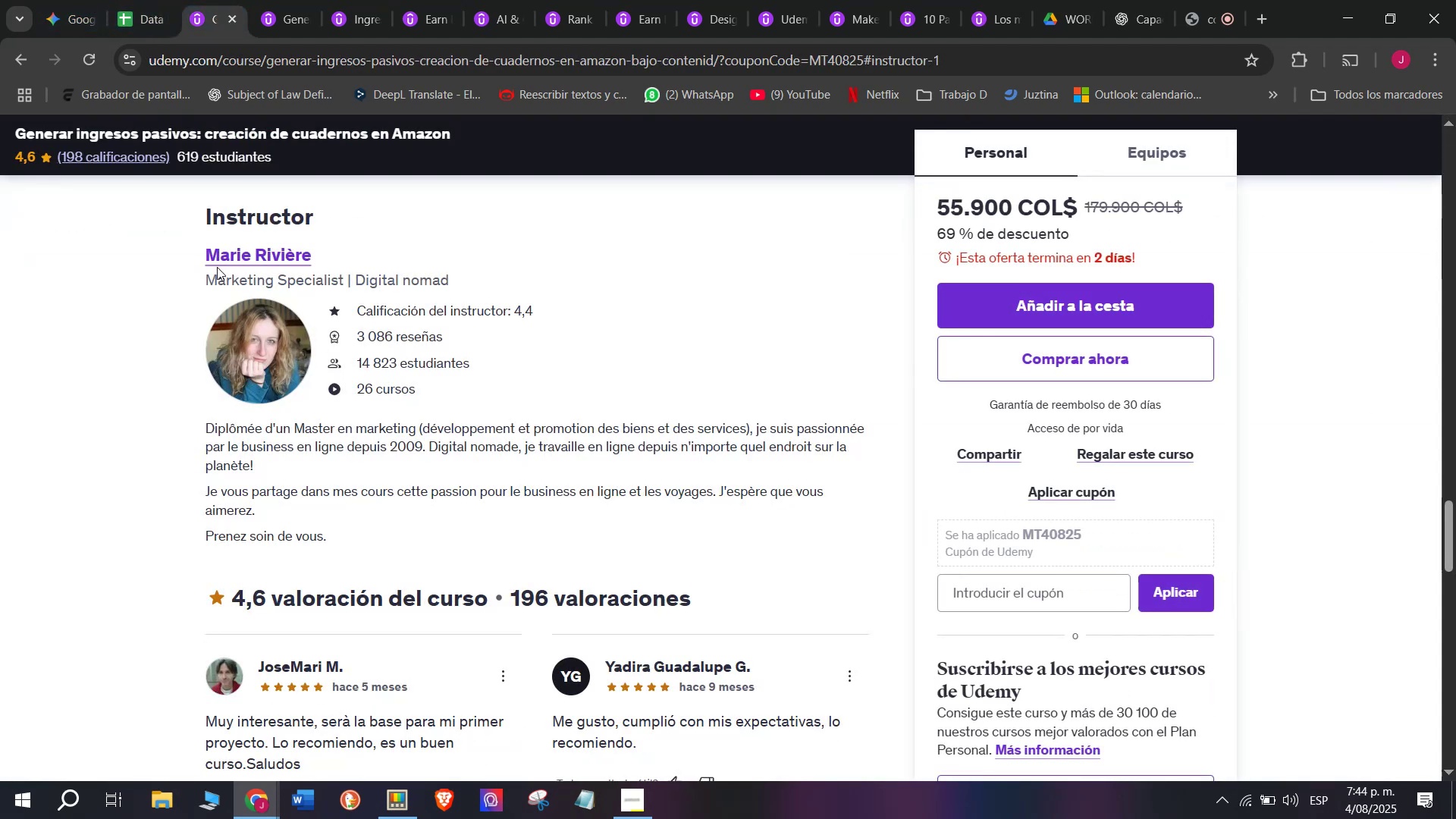 
key(Break)
 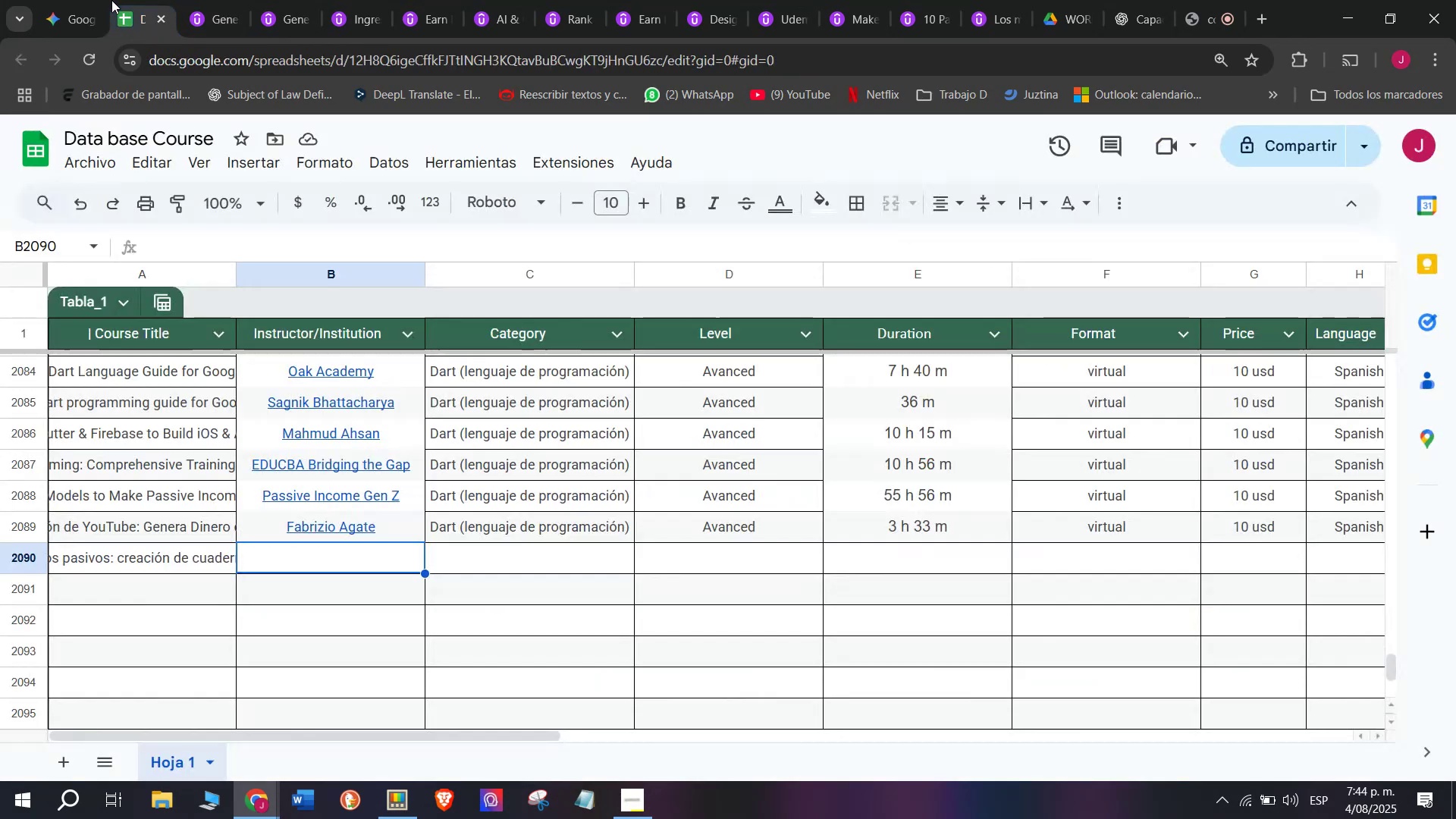 
key(Control+ControlLeft)
 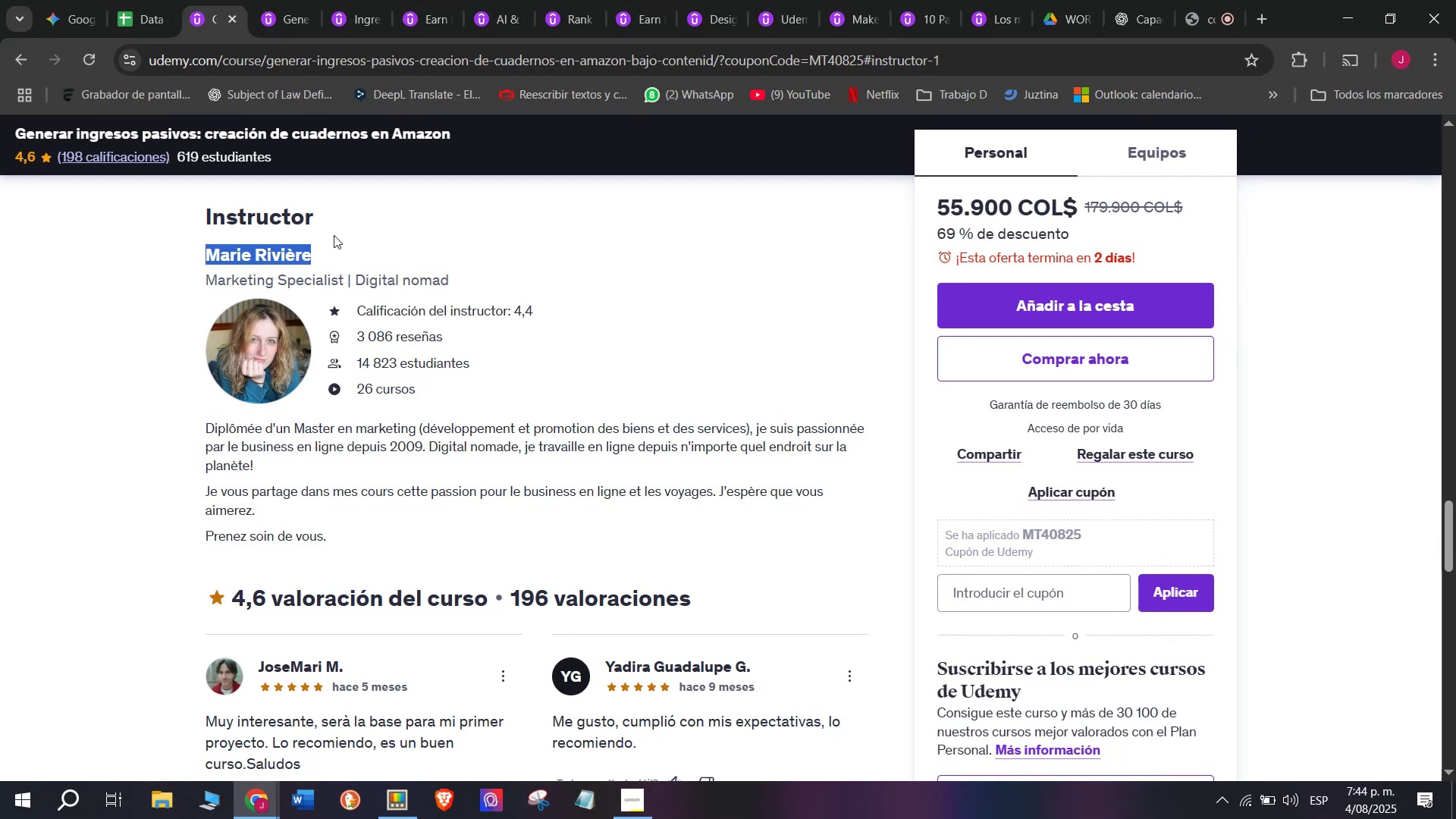 
key(Control+C)
 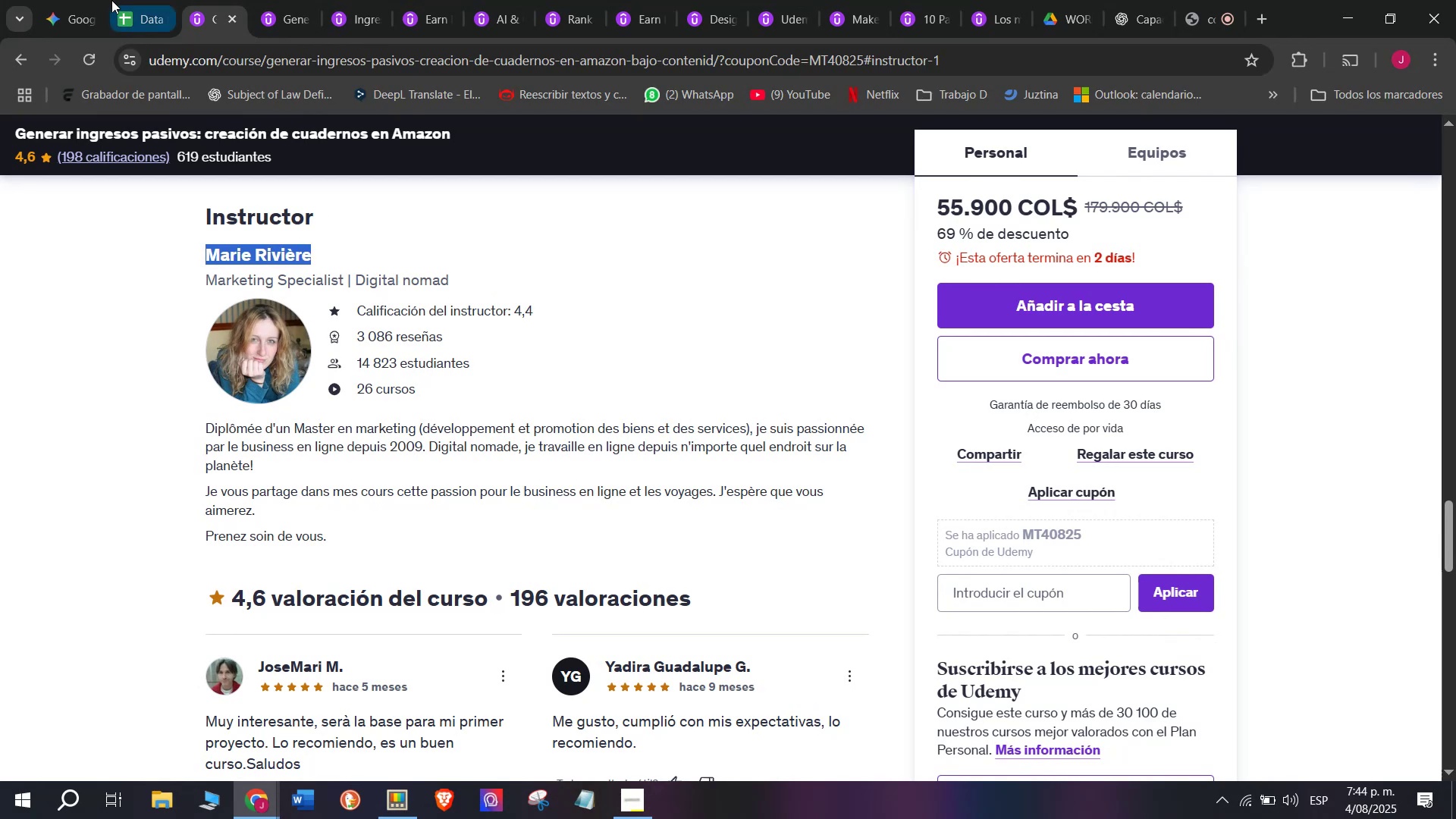 
left_click([111, 0])
 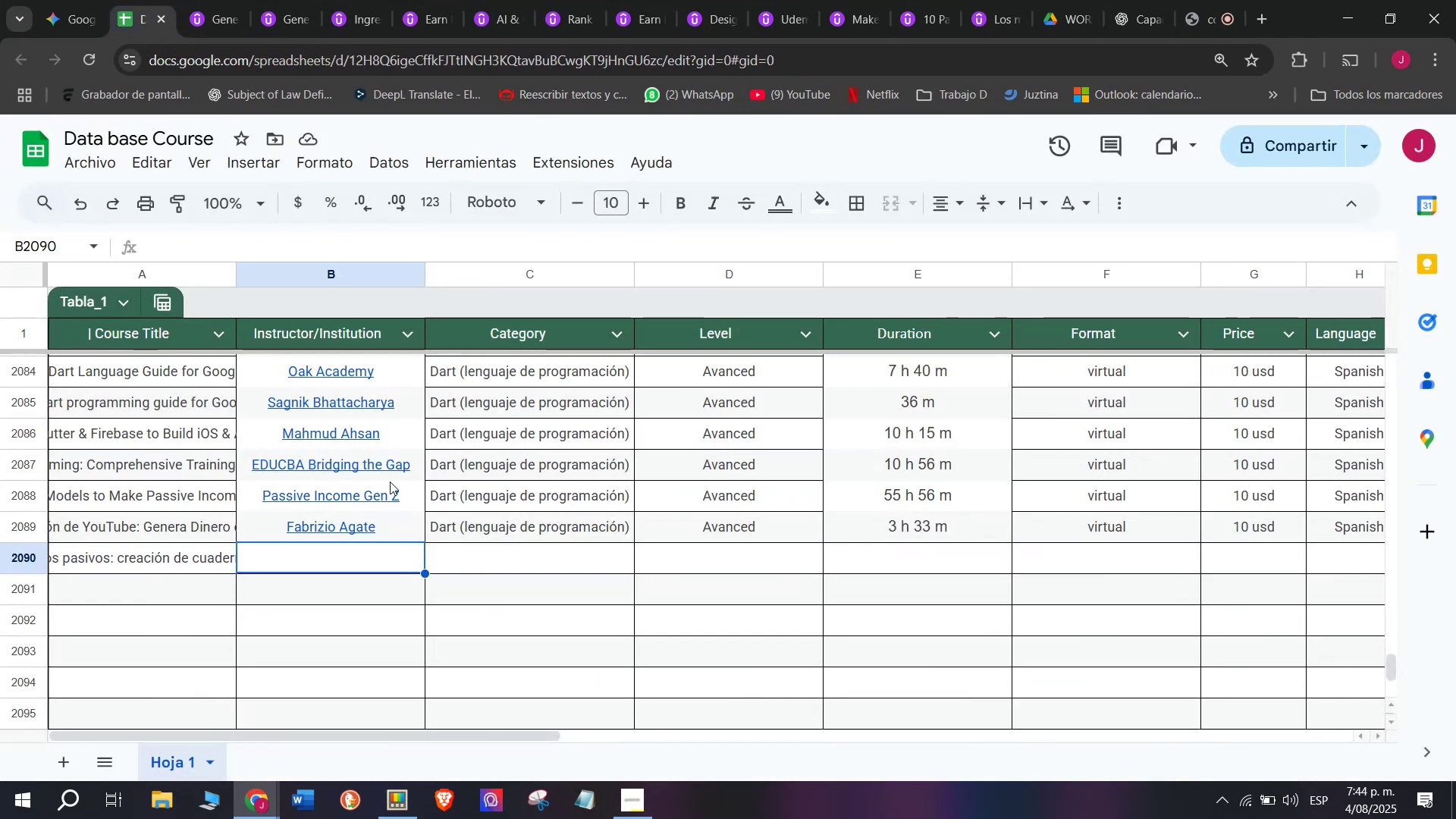 
key(Z)
 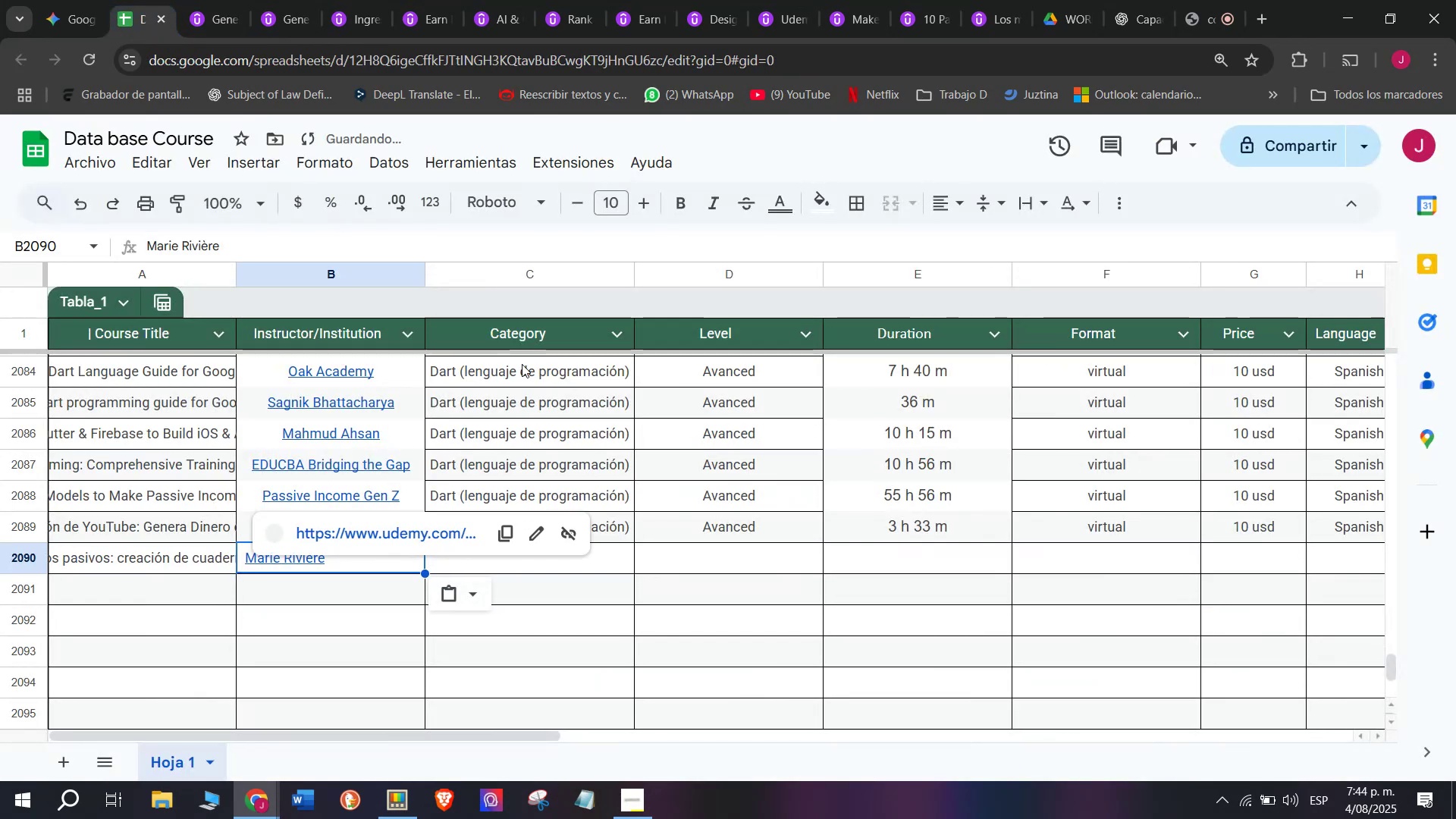 
key(Control+ControlLeft)
 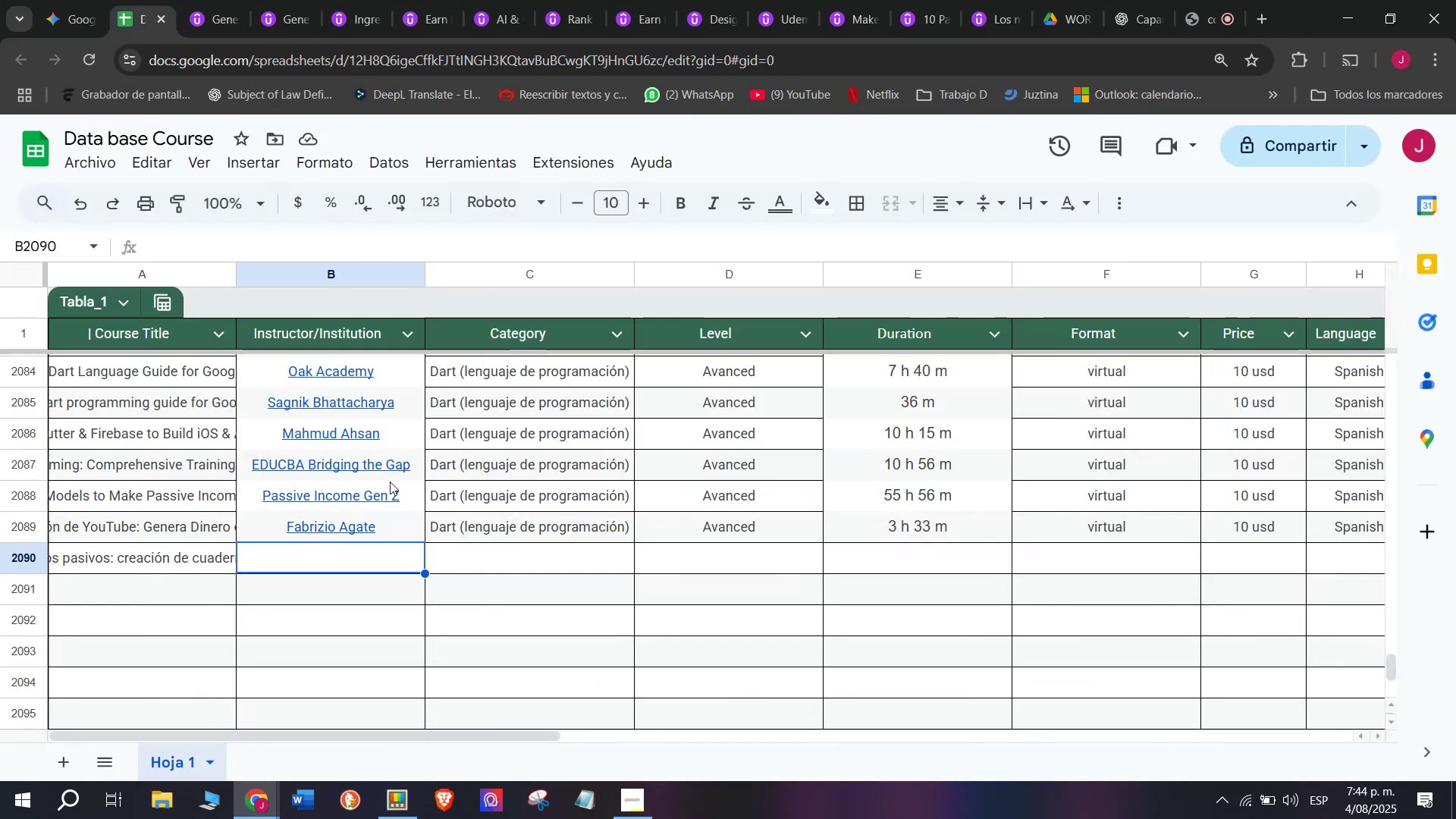 
key(Control+V)
 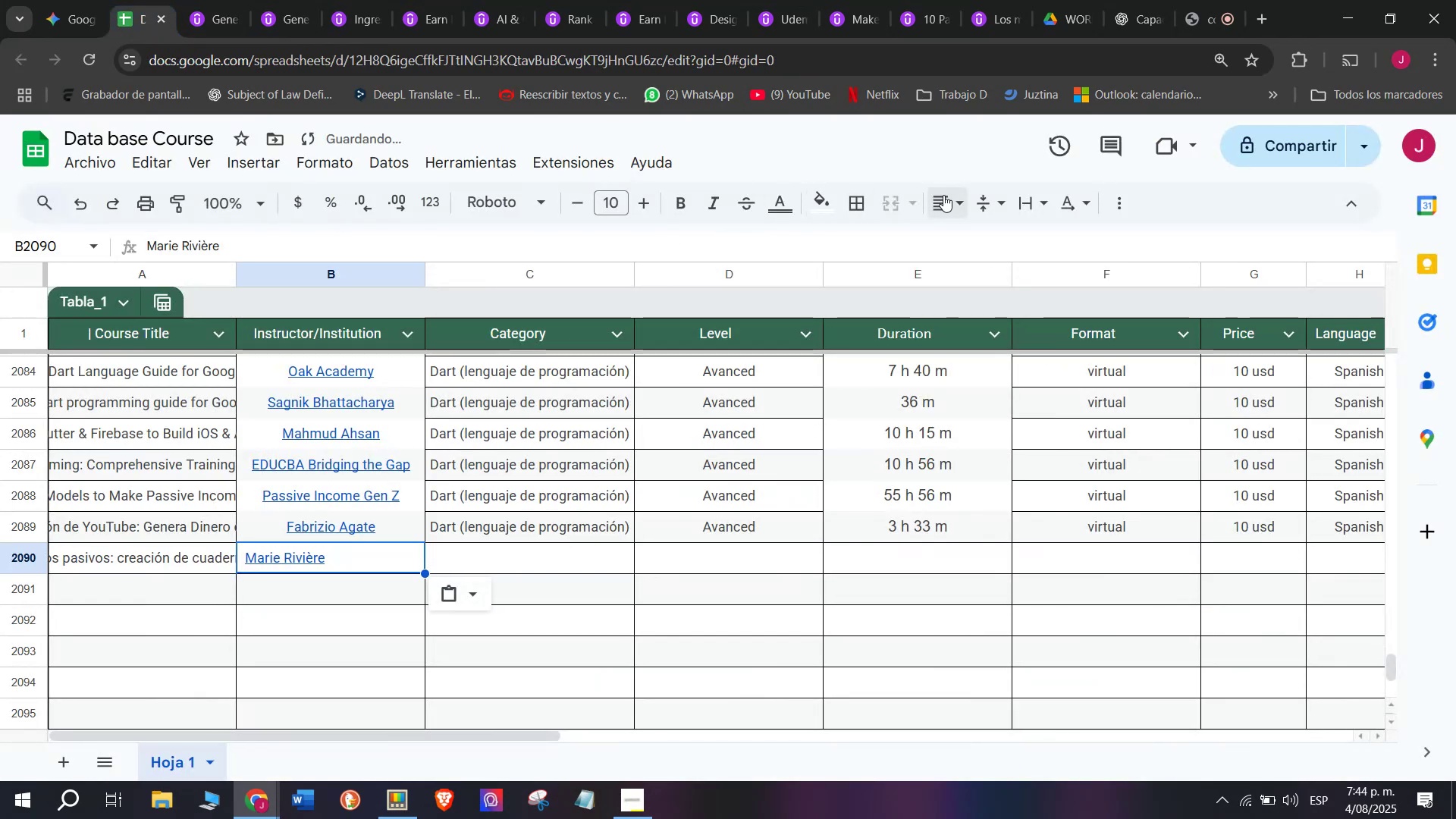 
double_click([976, 247])
 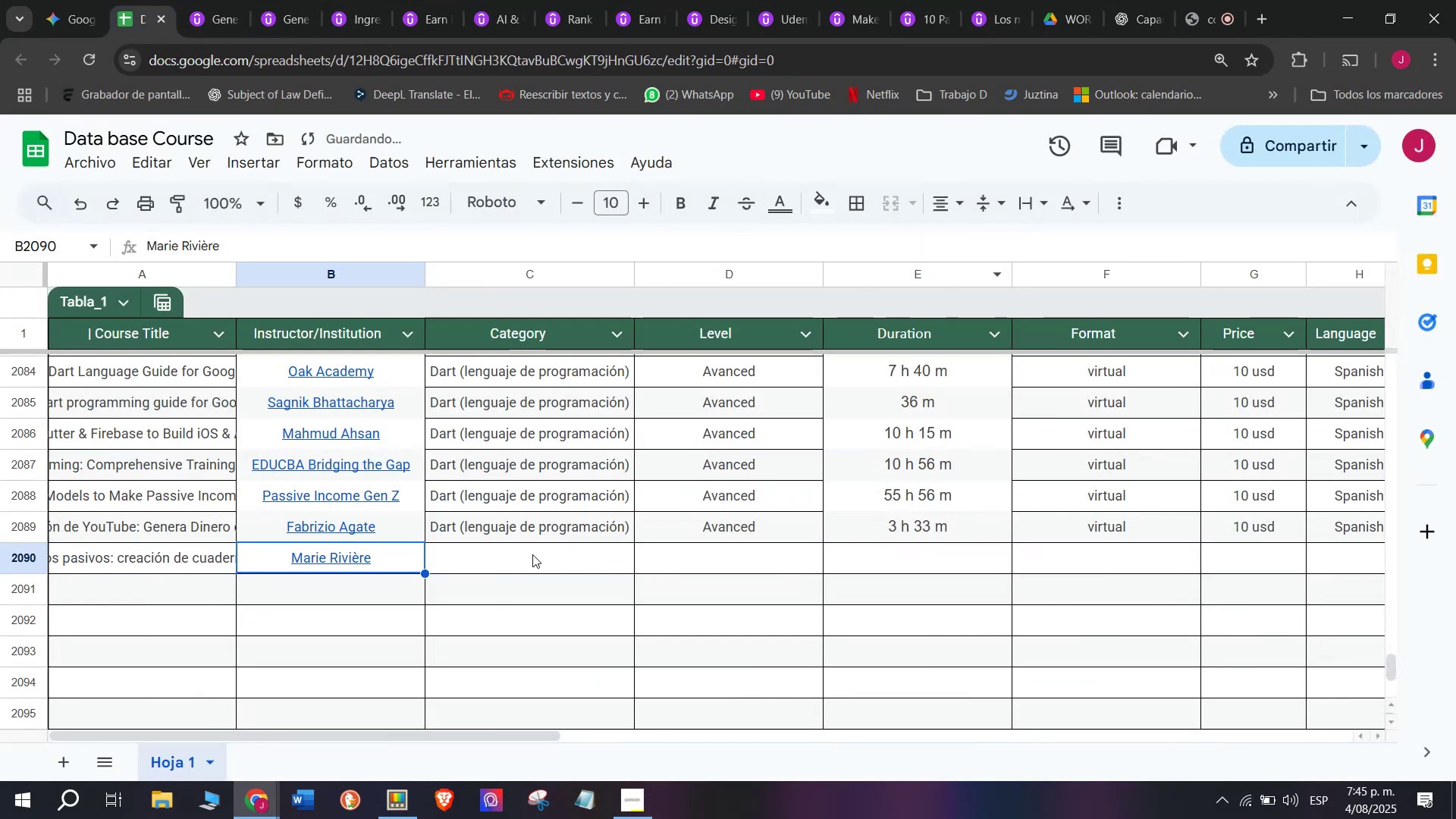 
left_click([535, 555])
 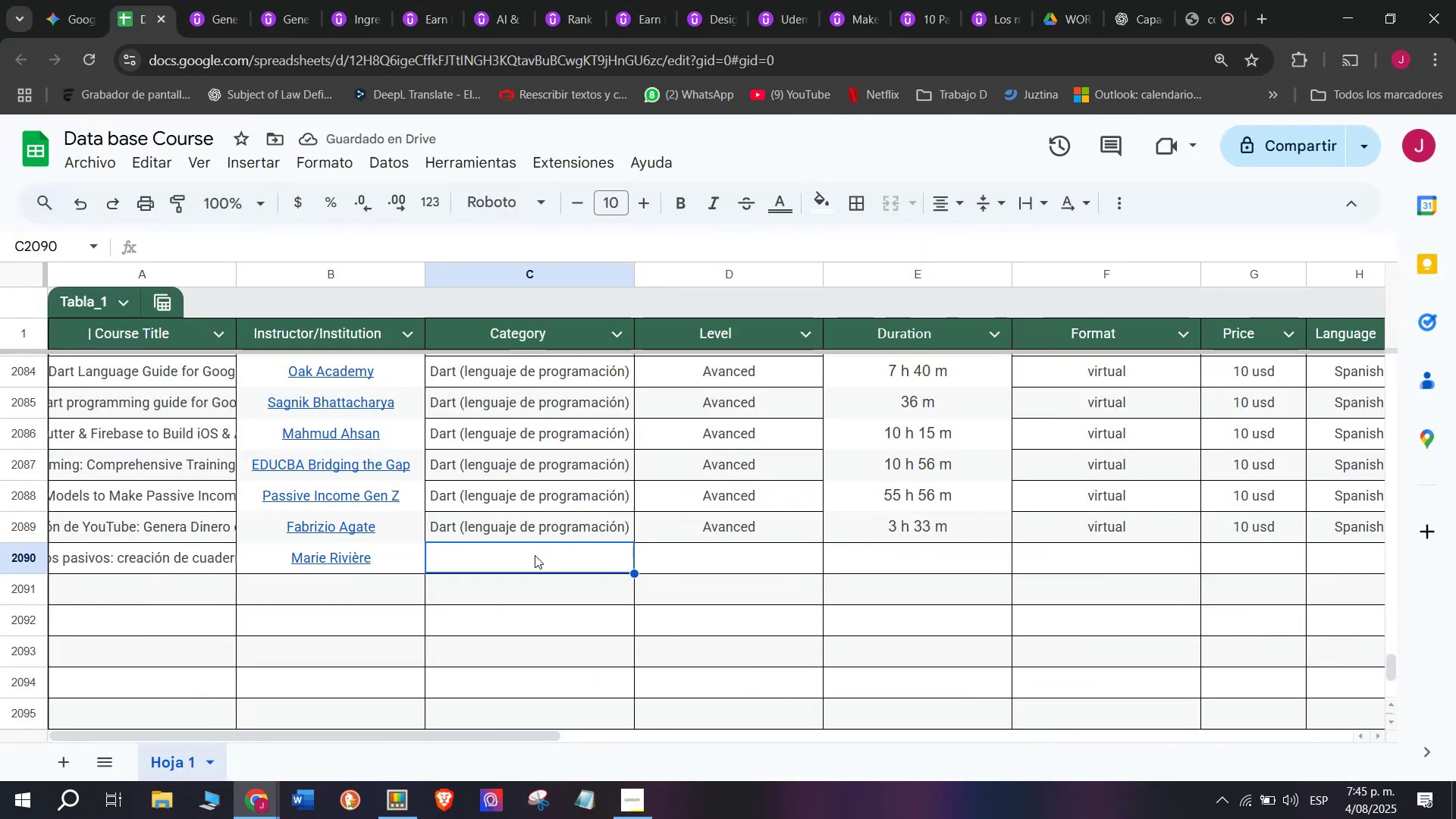 
wait(5.24)
 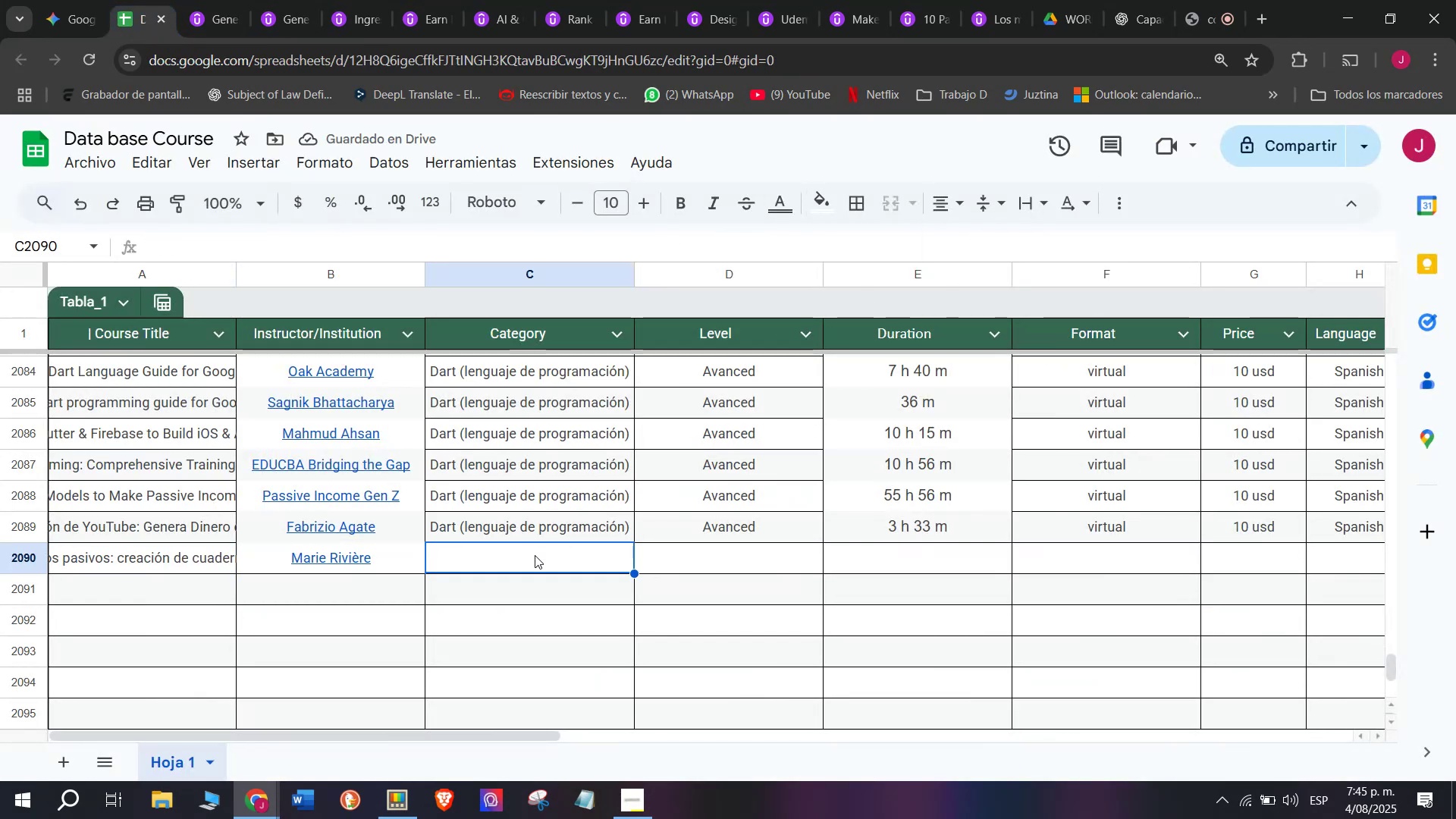 
left_click([570, 532])
 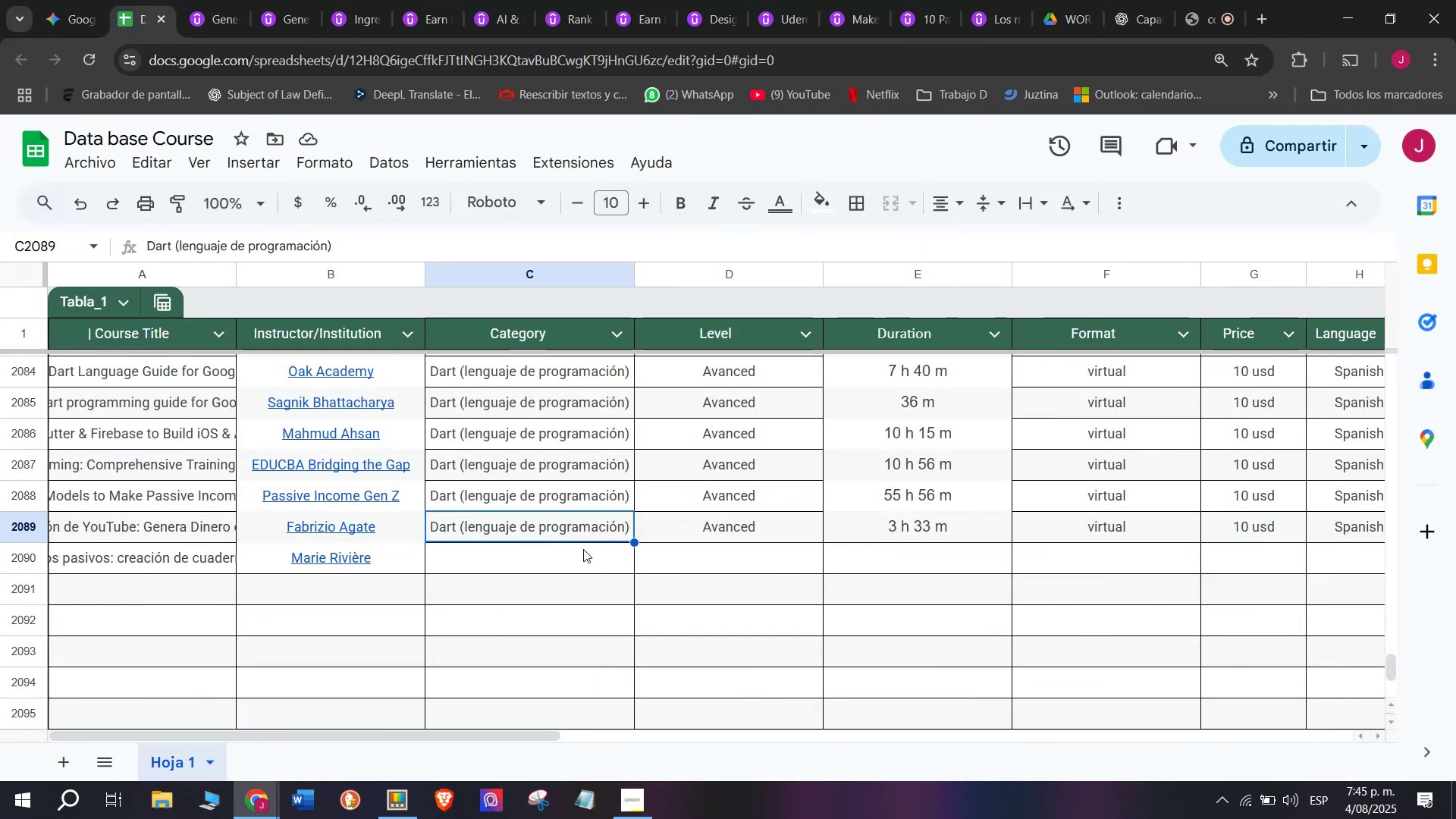 
key(Break)
 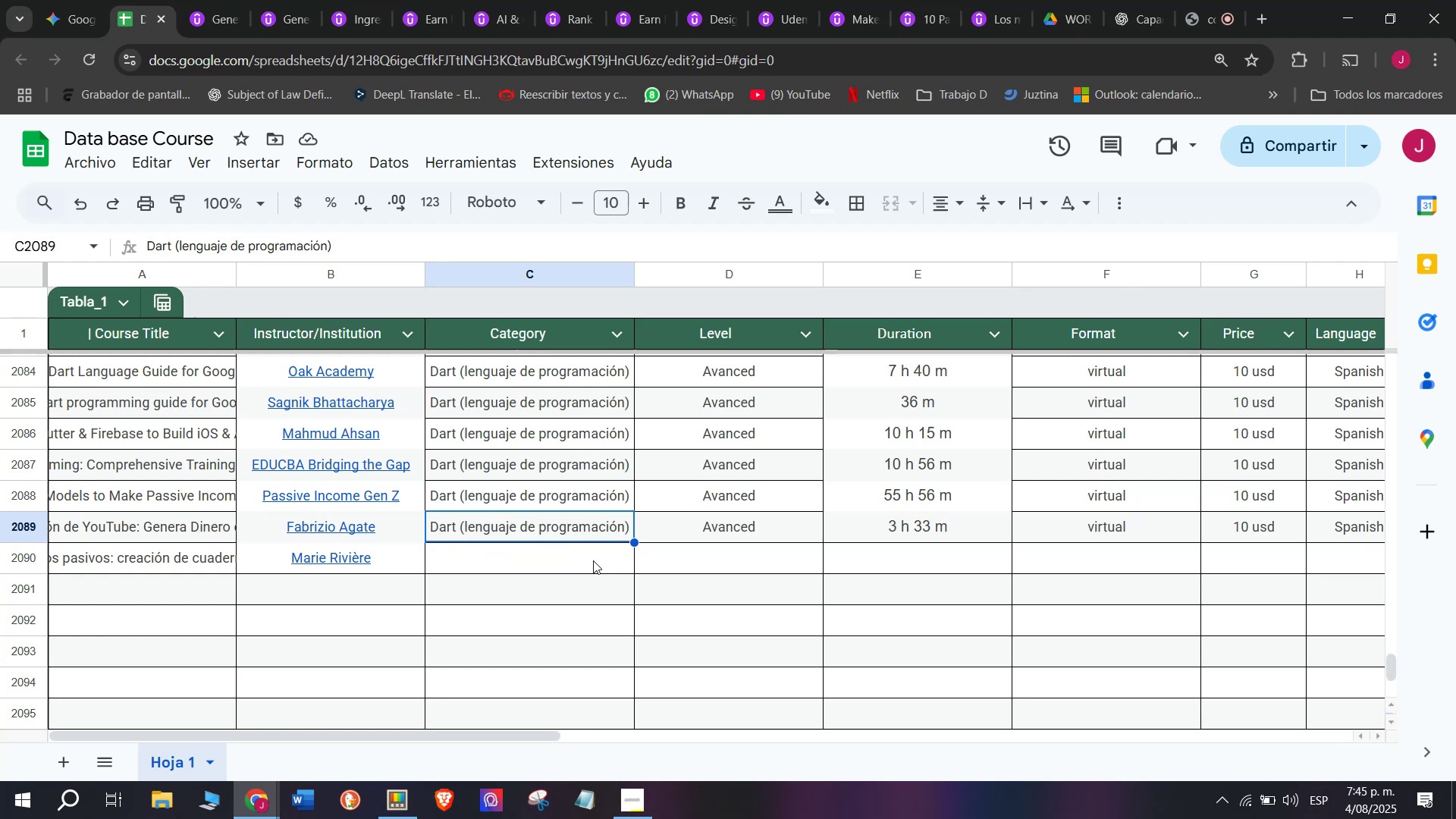 
key(Control+ControlLeft)
 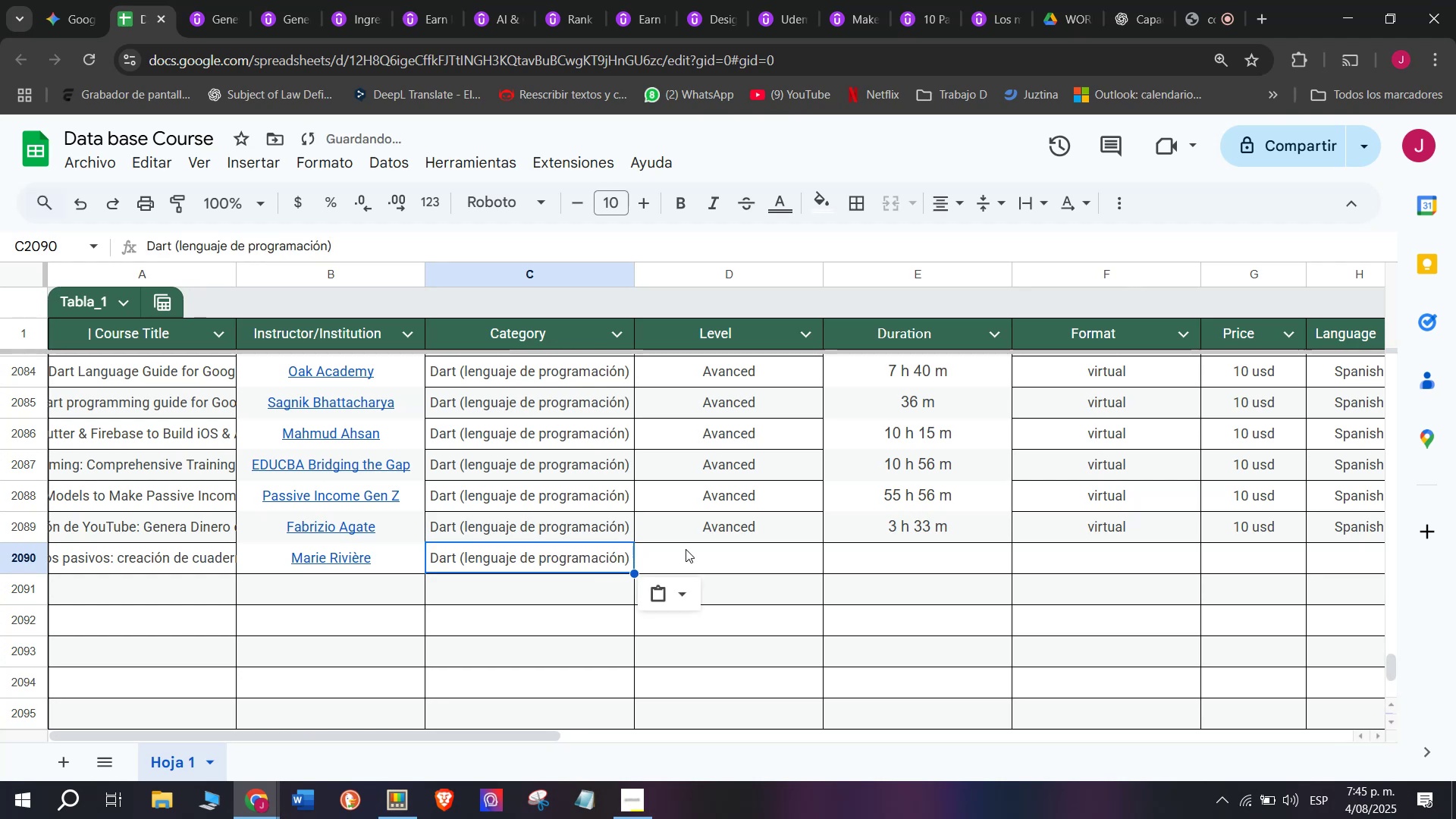 
key(Control+C)
 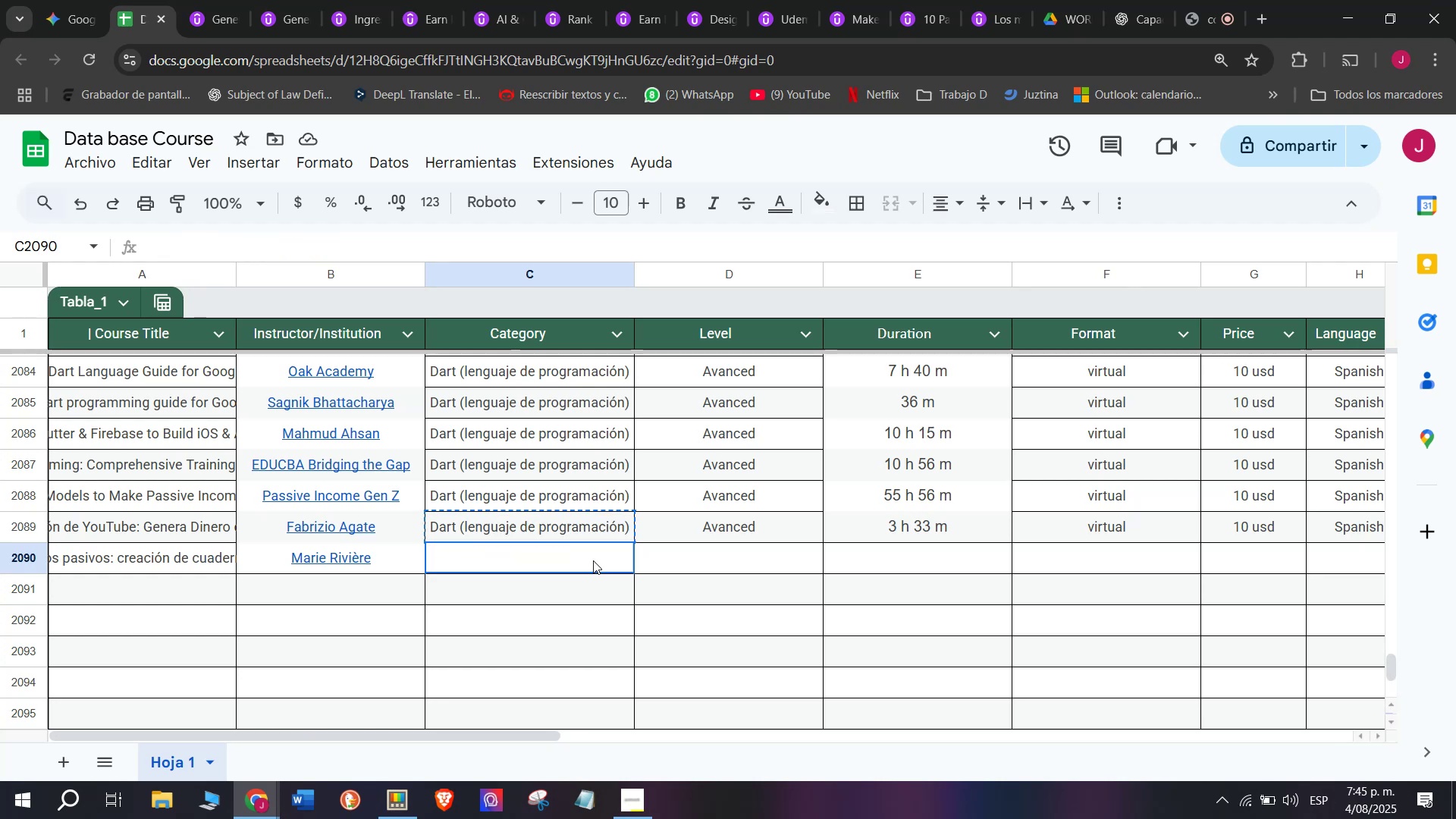 
double_click([593, 560])
 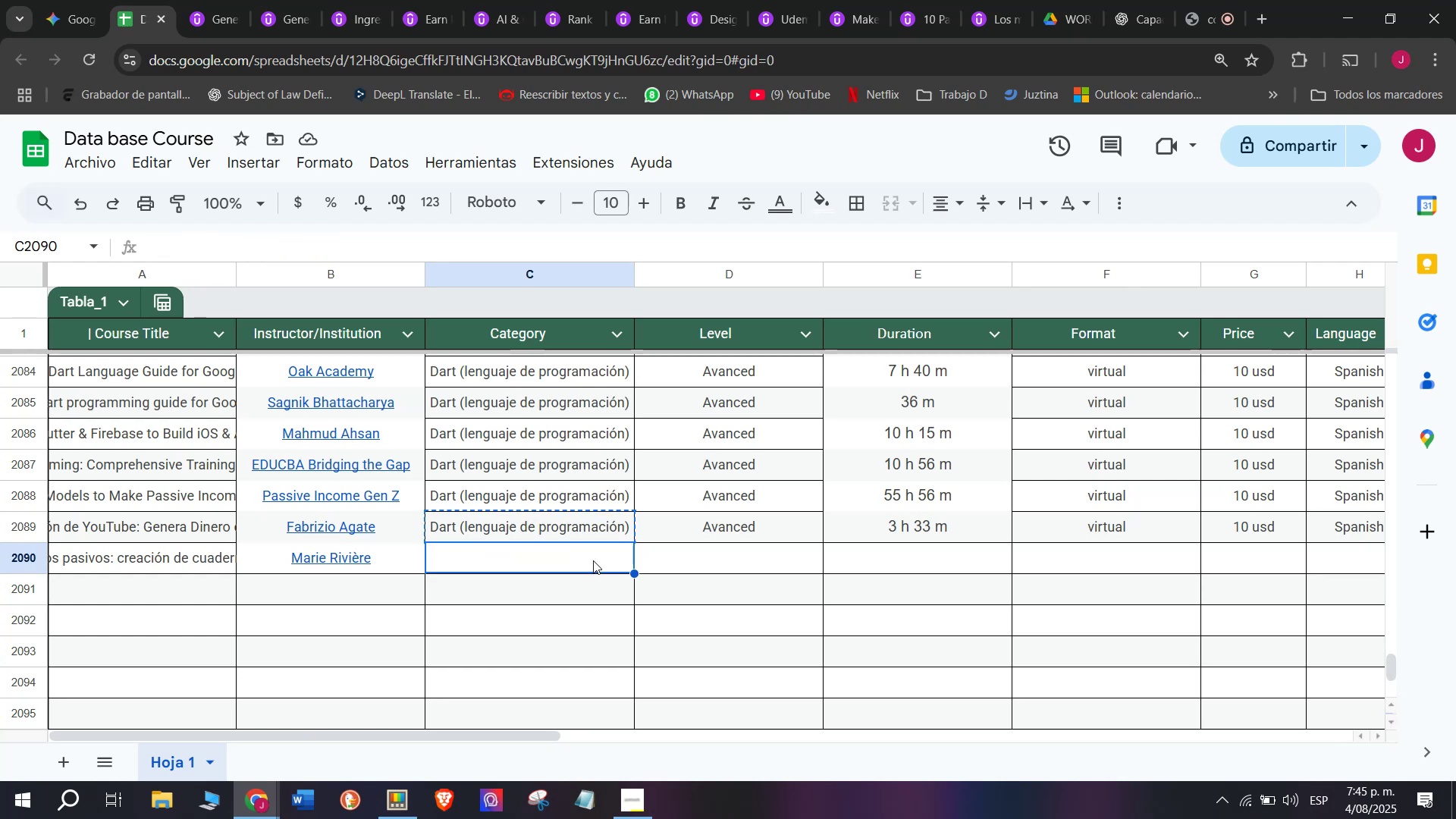 
key(Z)
 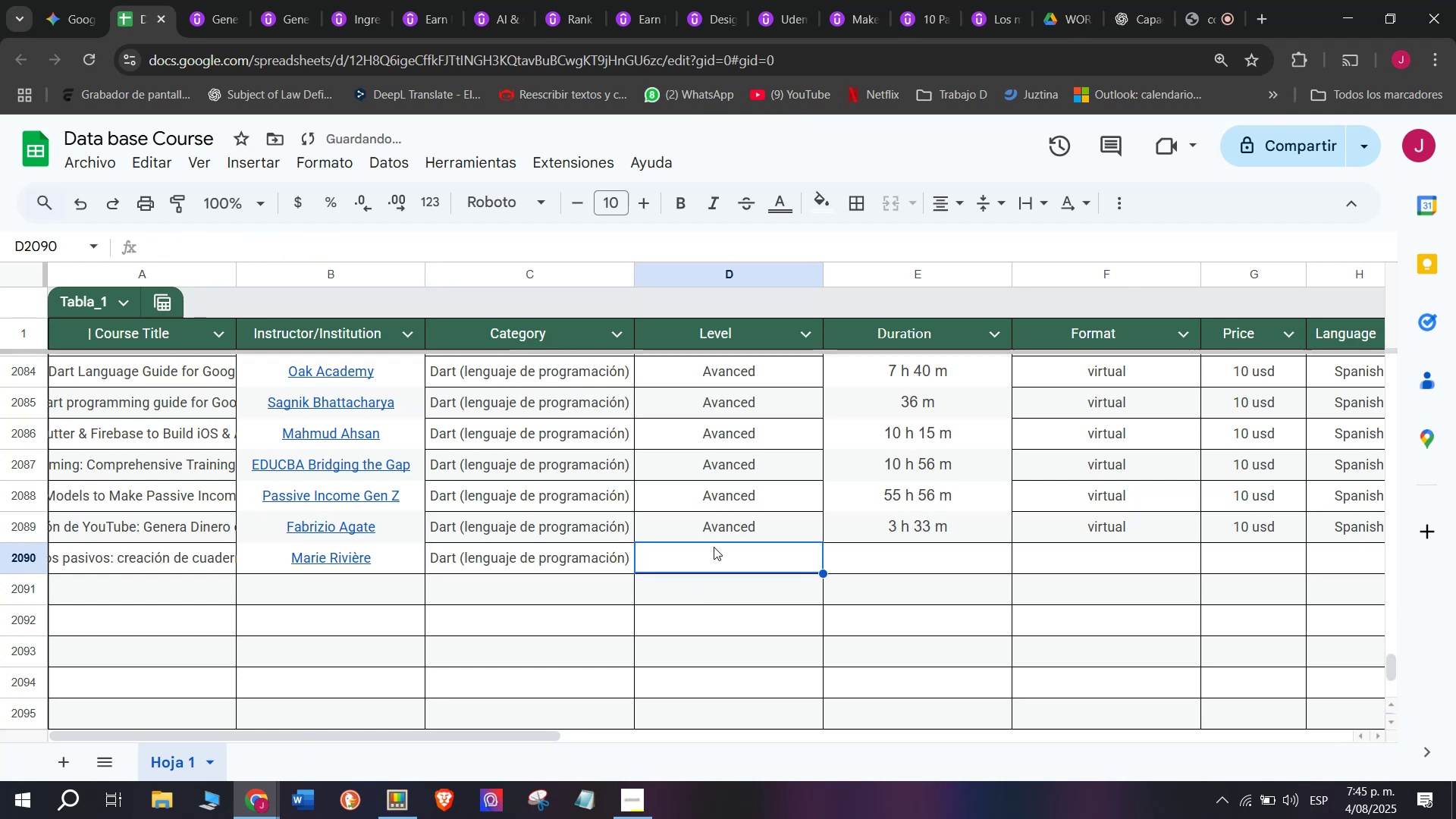 
key(Control+ControlLeft)
 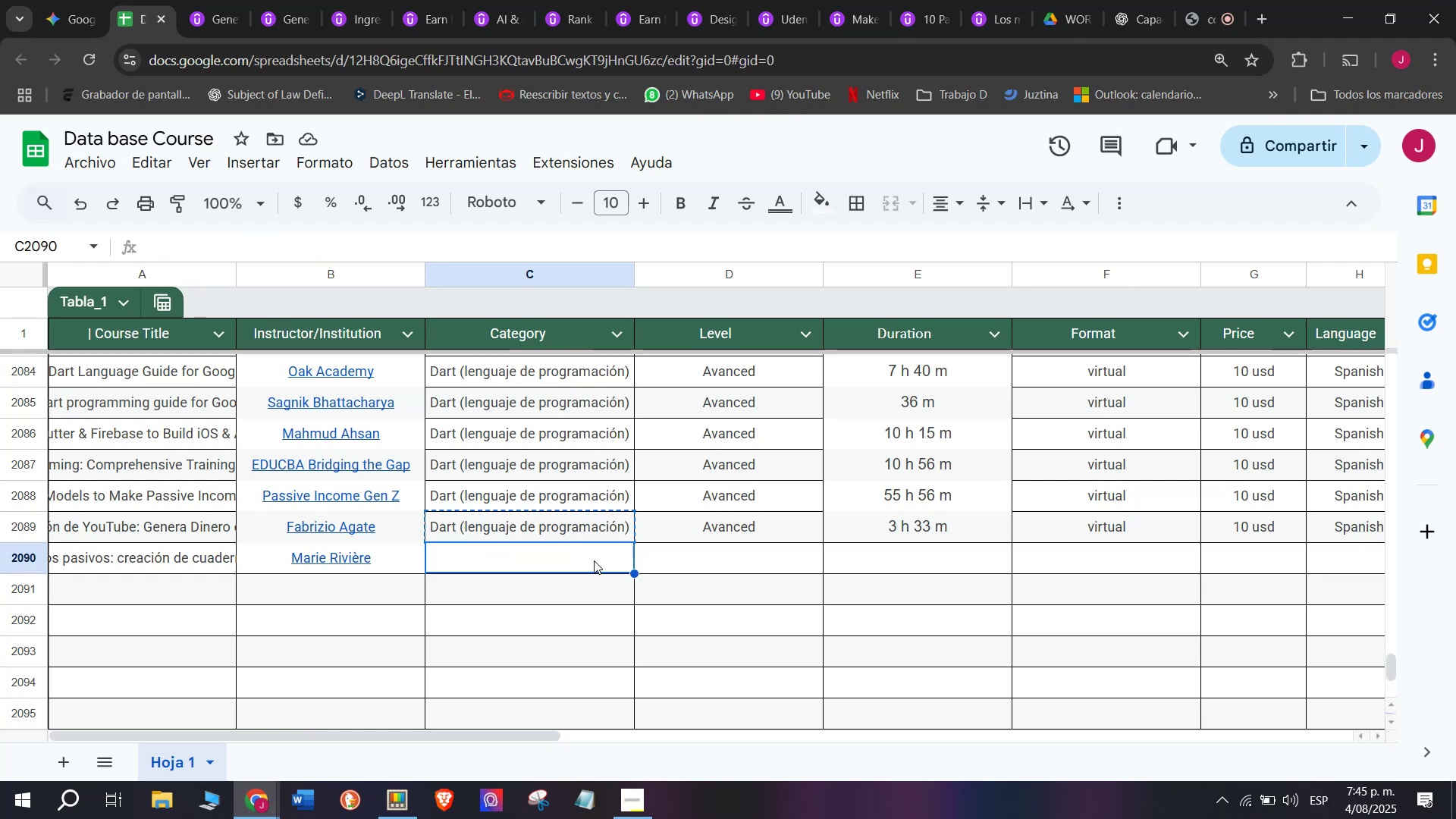 
key(Control+V)
 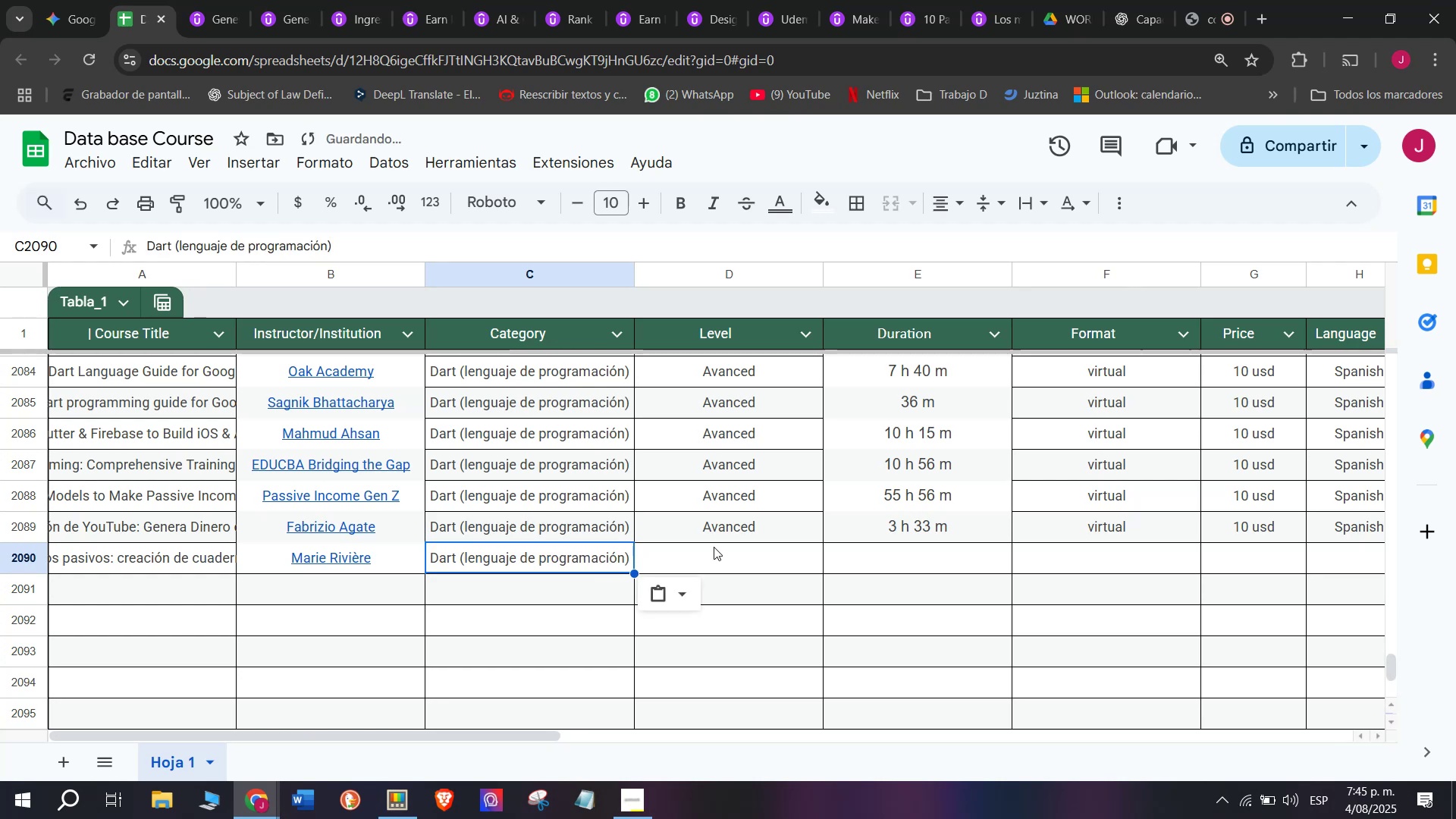 
triple_click([714, 547])
 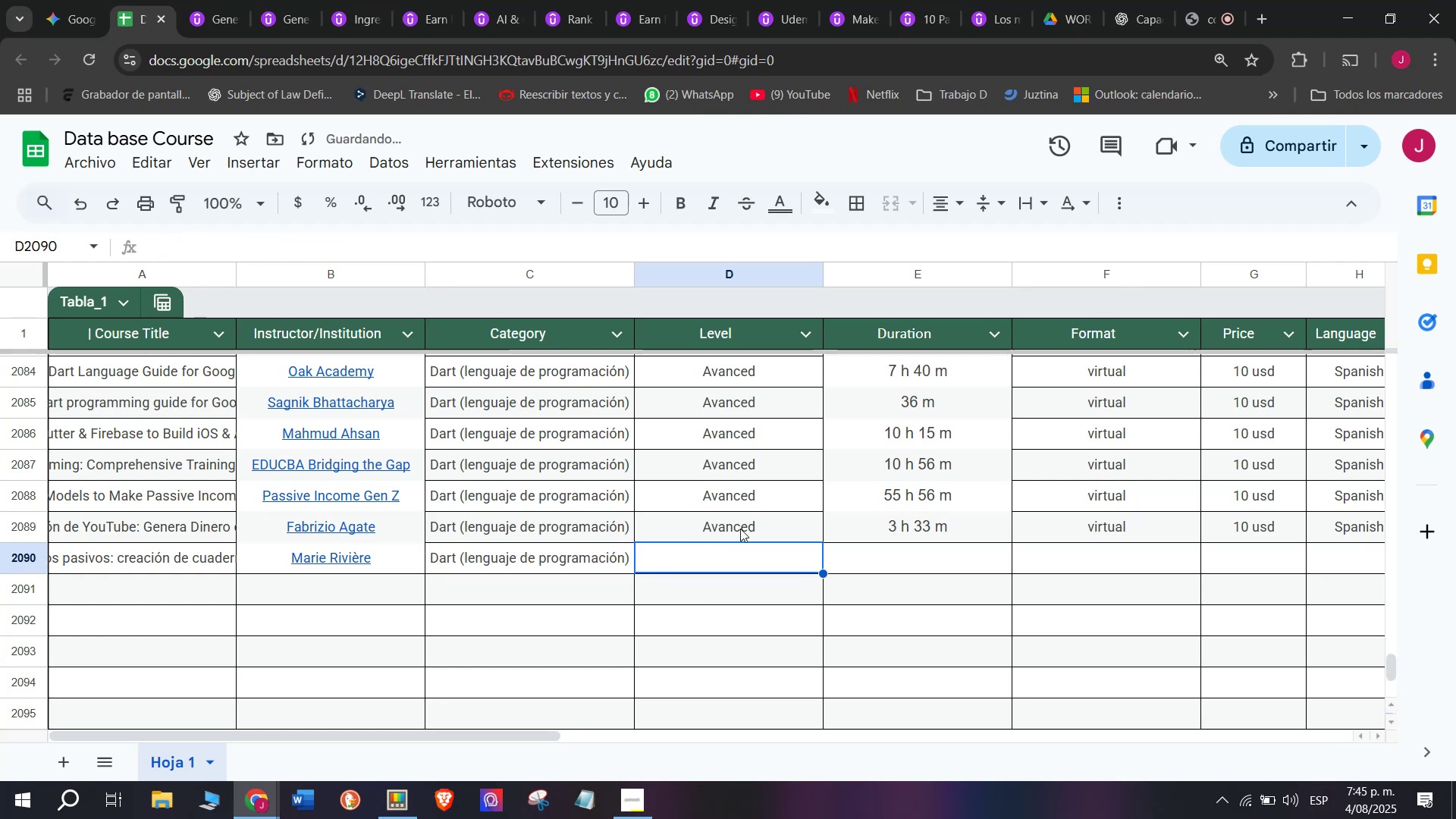 
left_click([740, 528])
 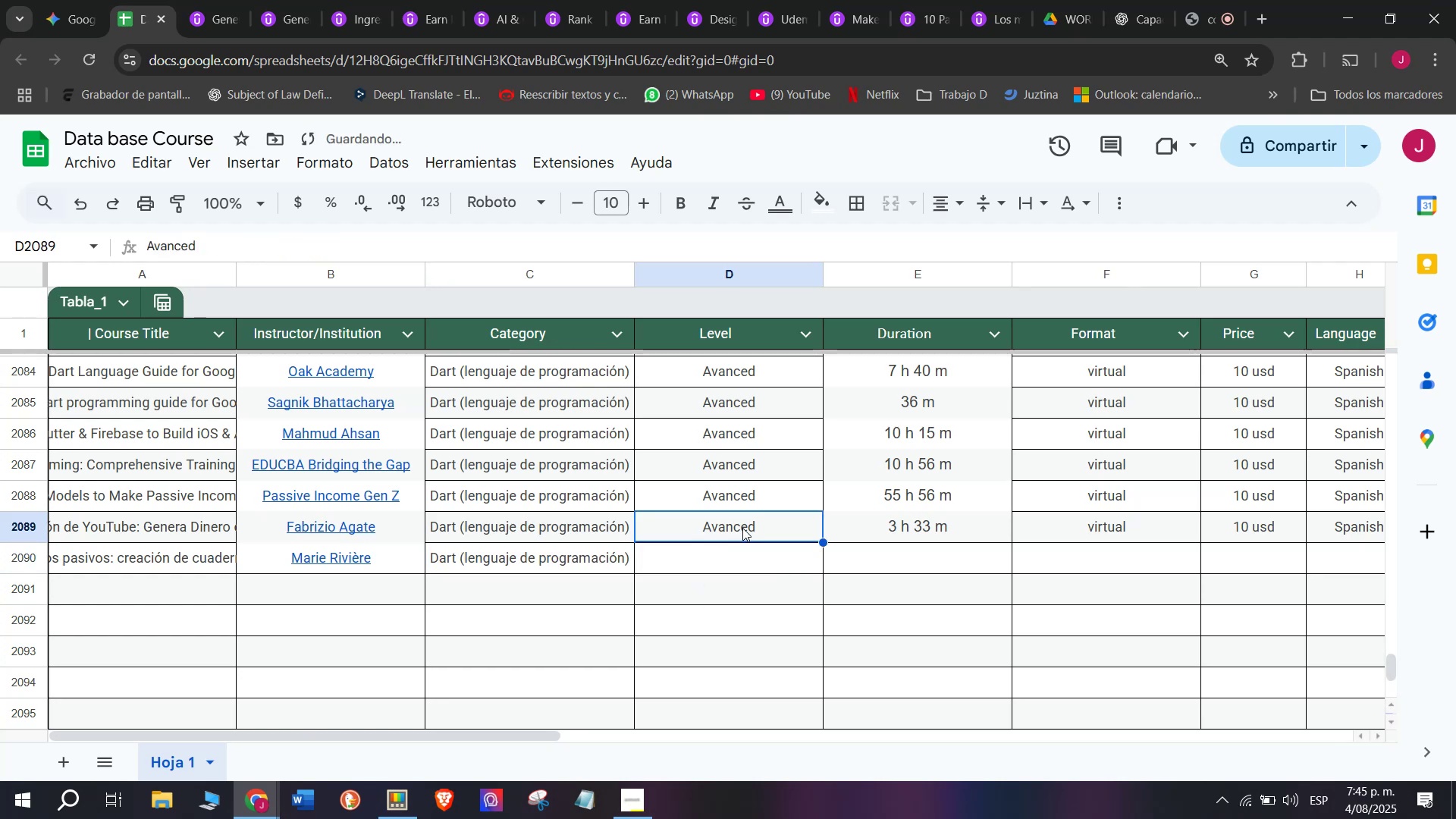 
key(Break)
 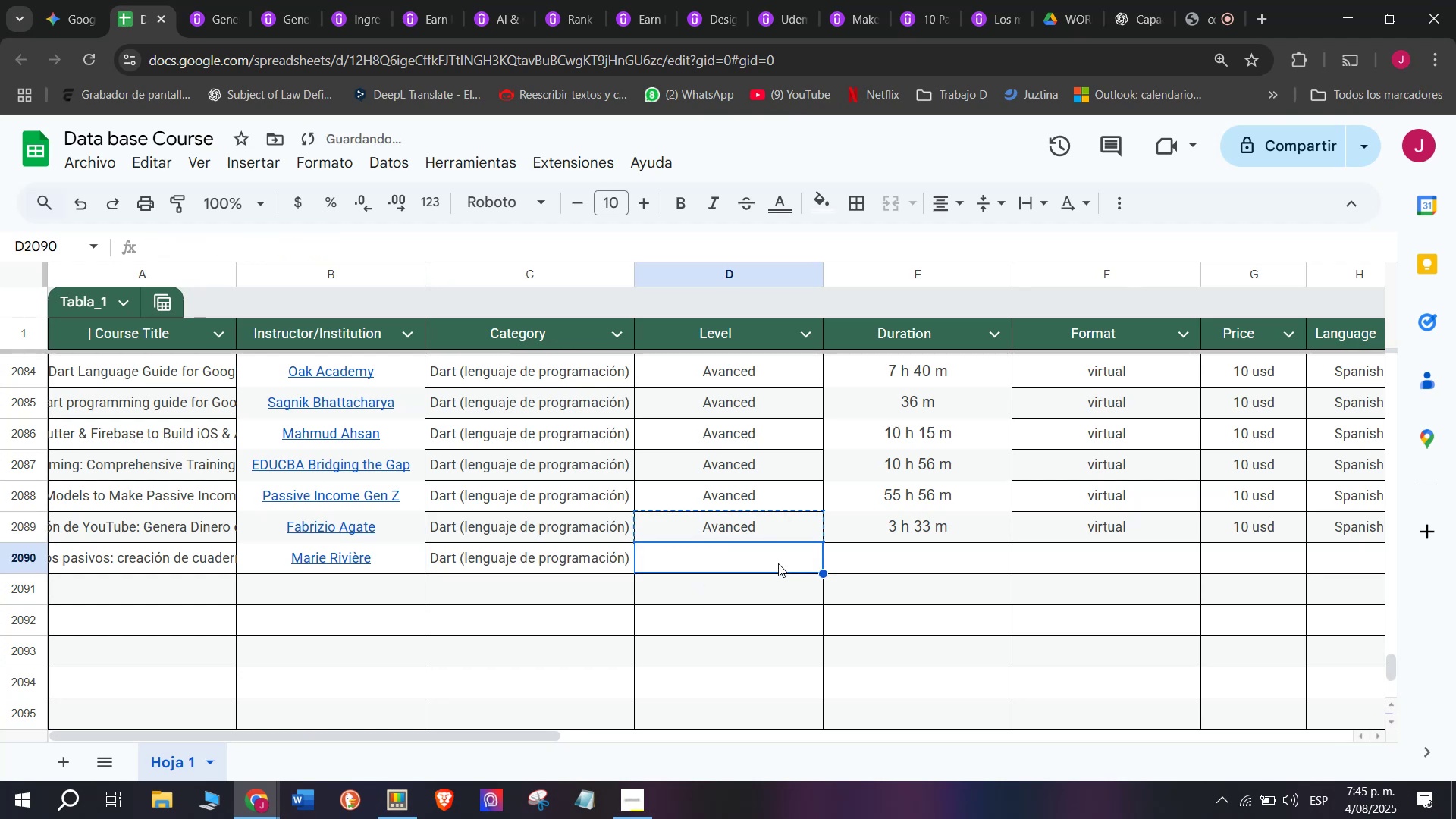 
key(Control+ControlLeft)
 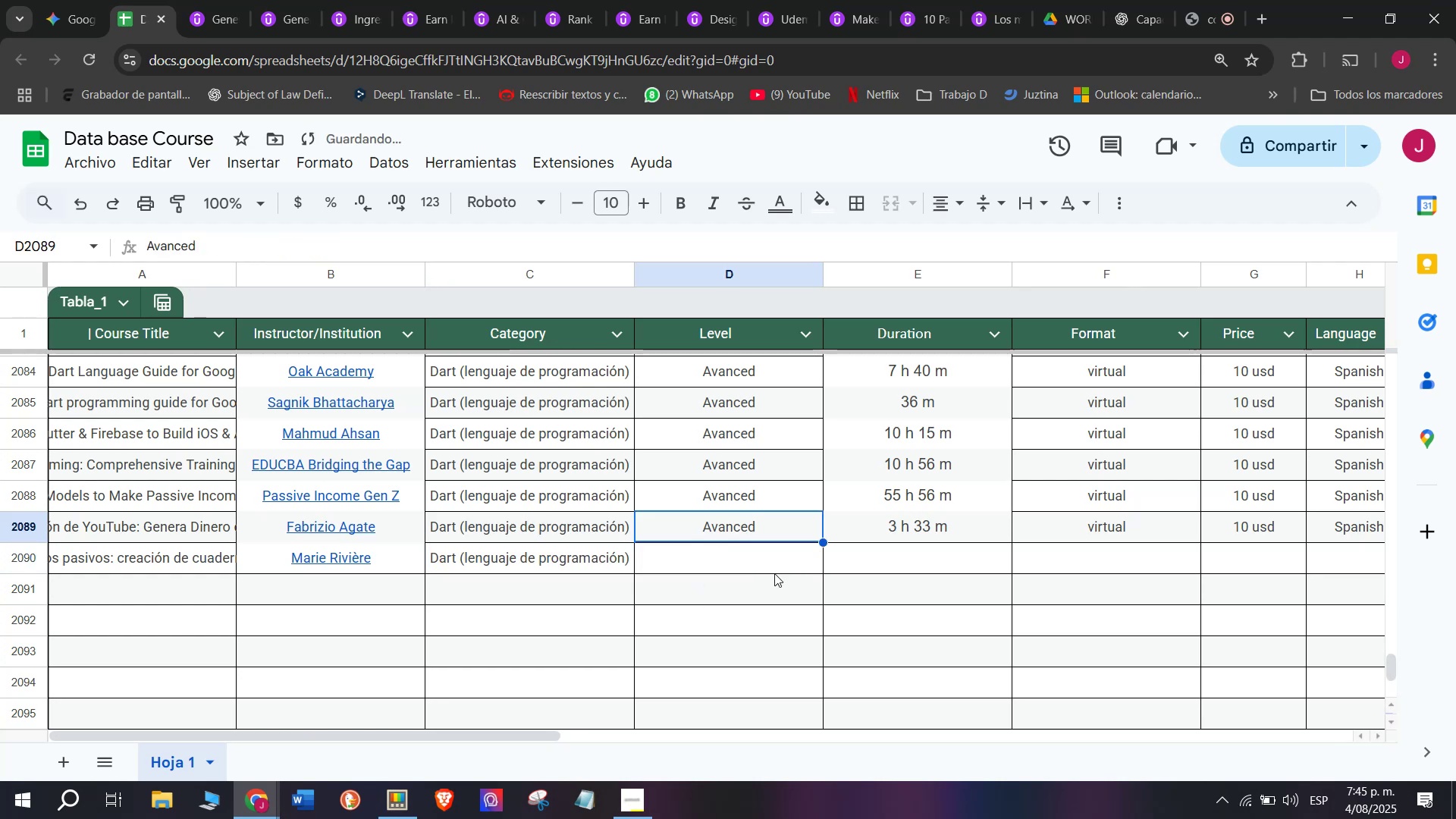 
key(Control+C)
 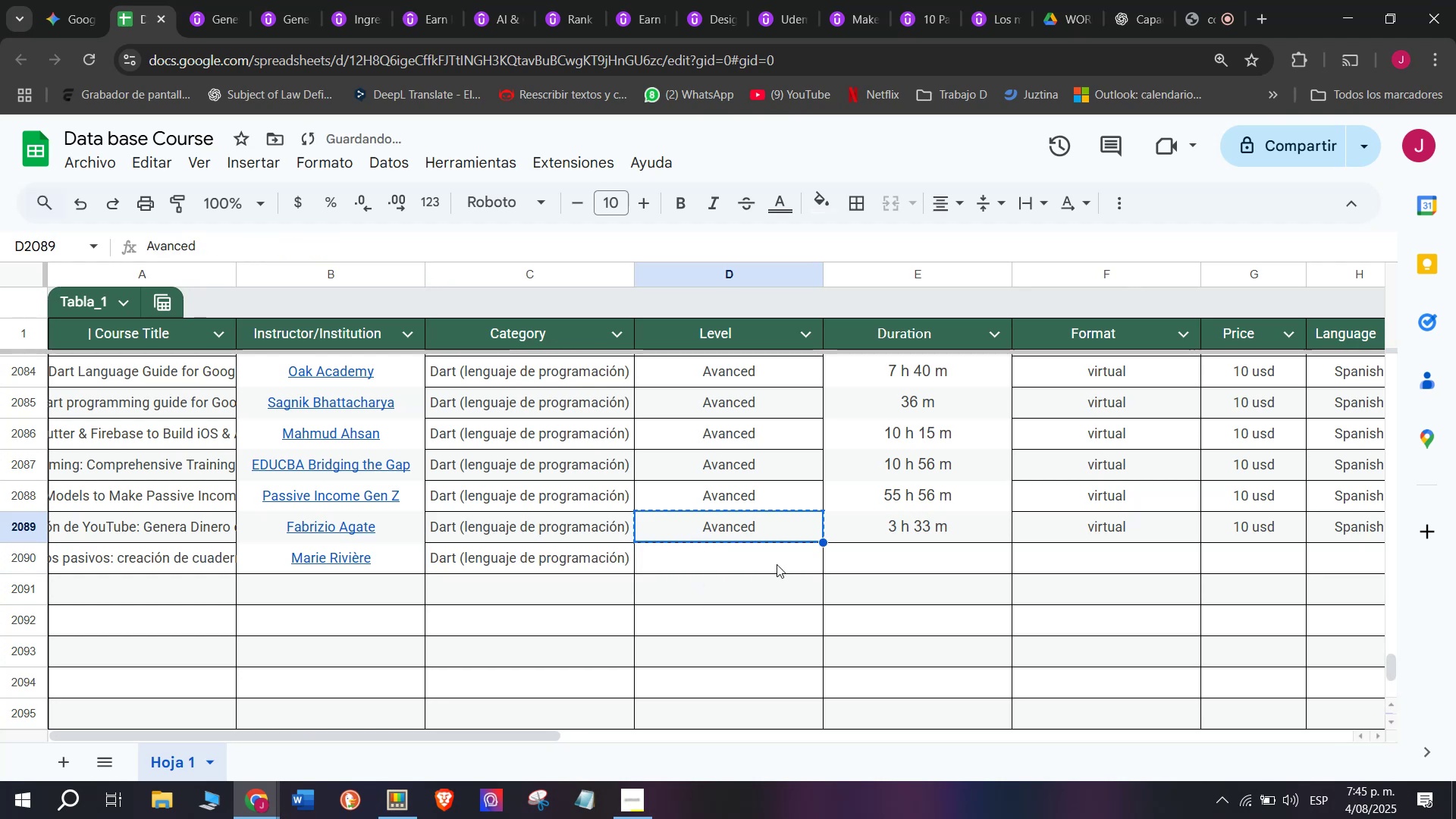 
double_click([778, 563])
 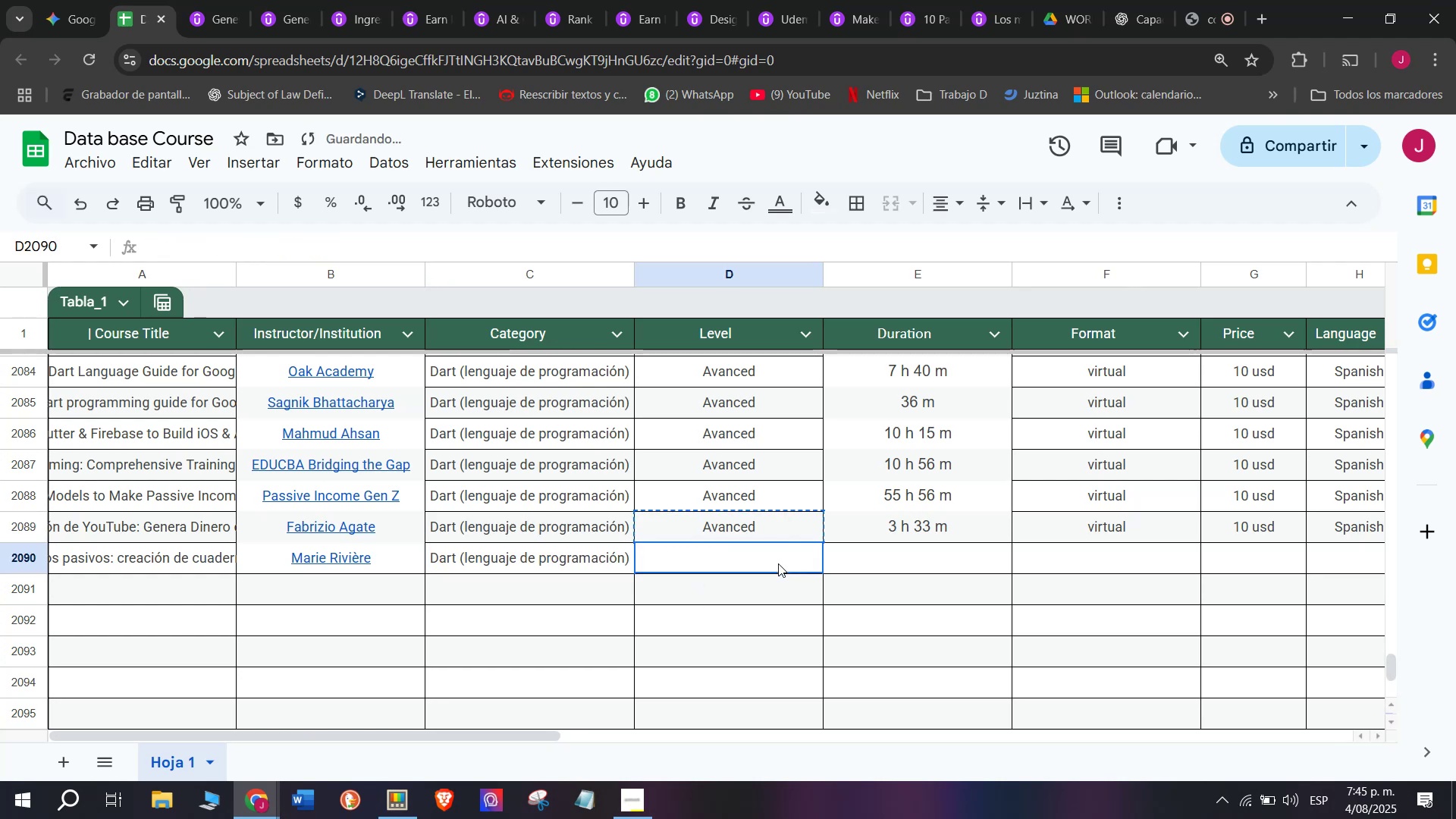 
key(Z)
 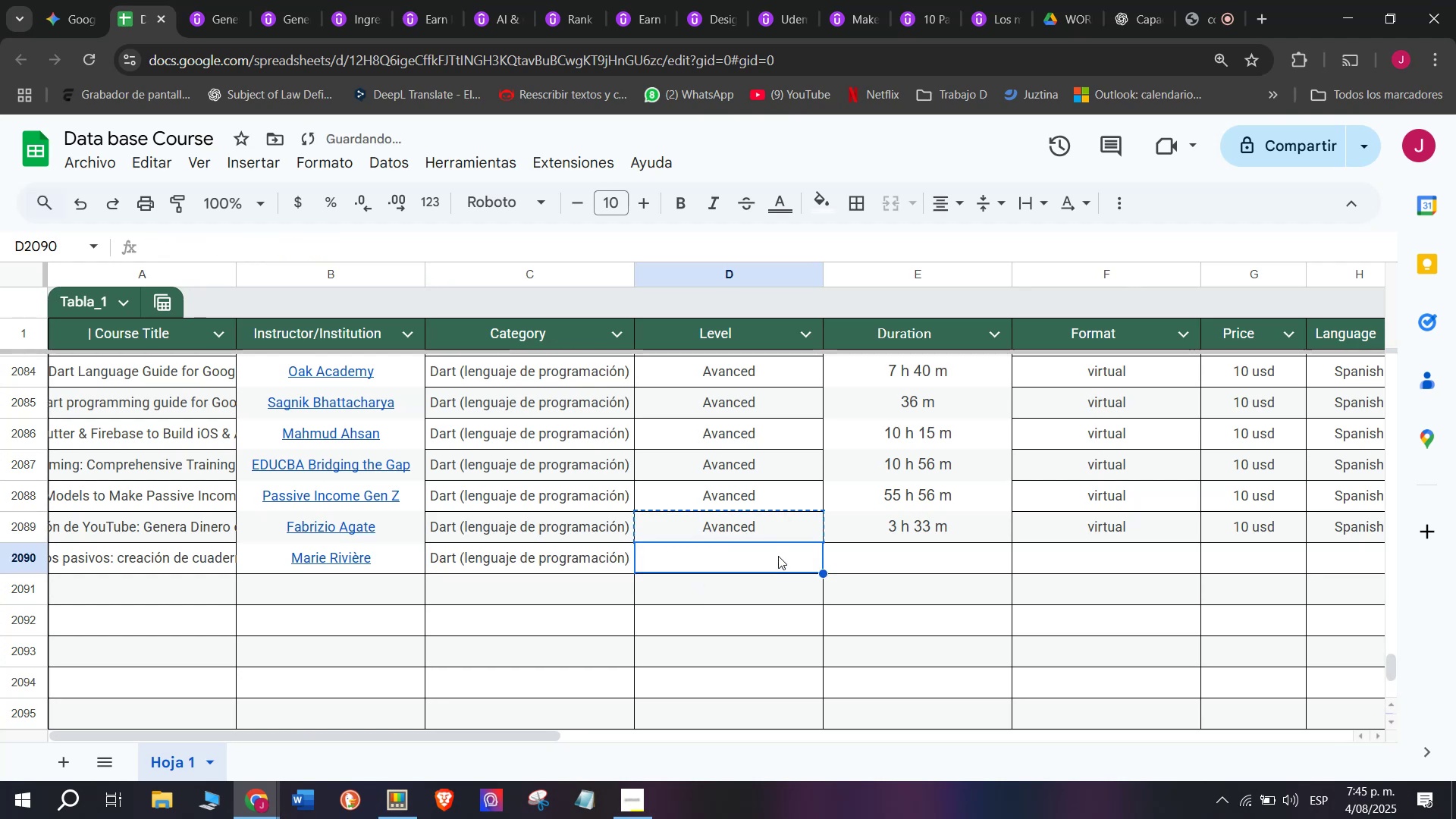 
key(Control+ControlLeft)
 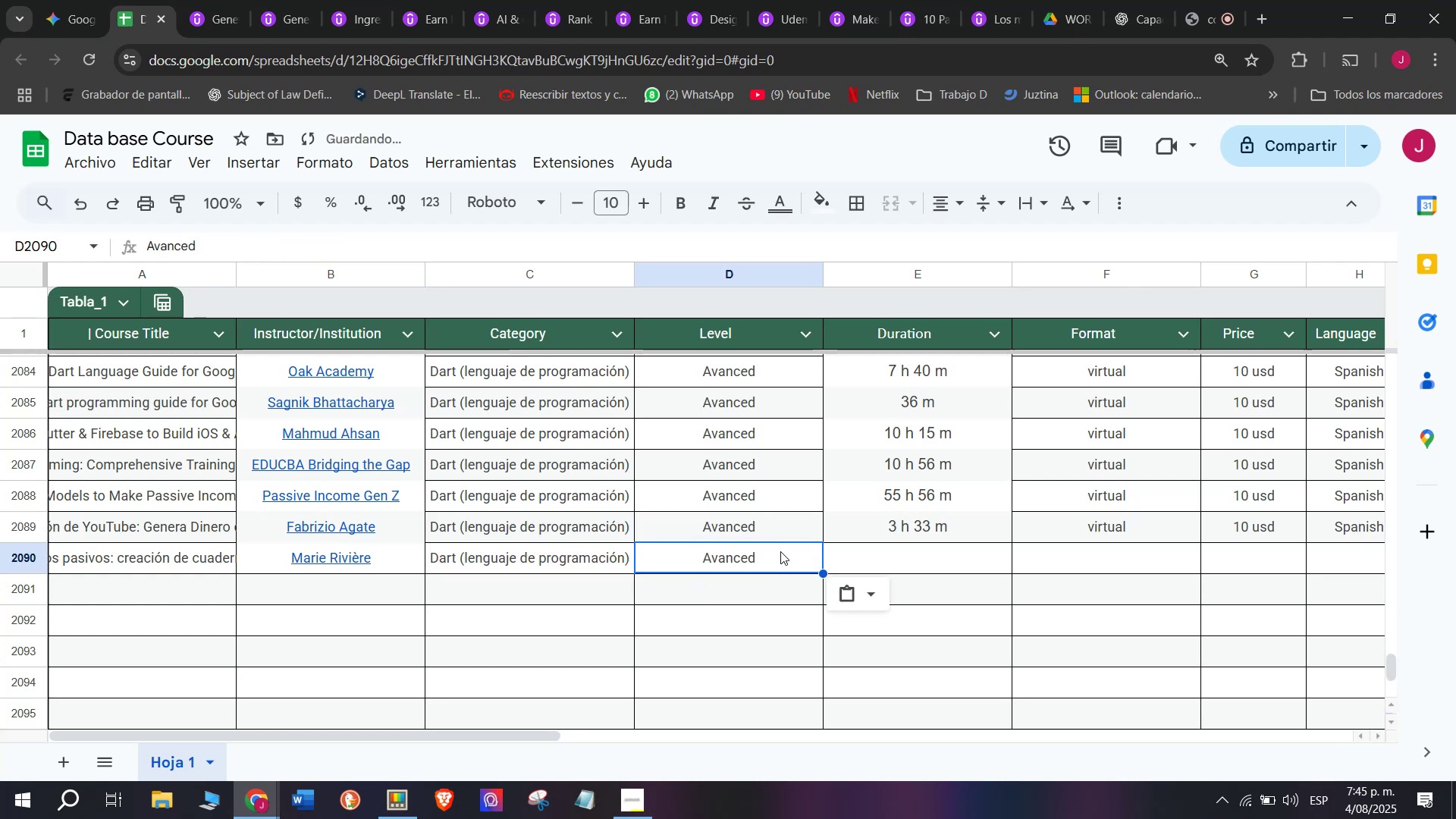 
key(Control+V)
 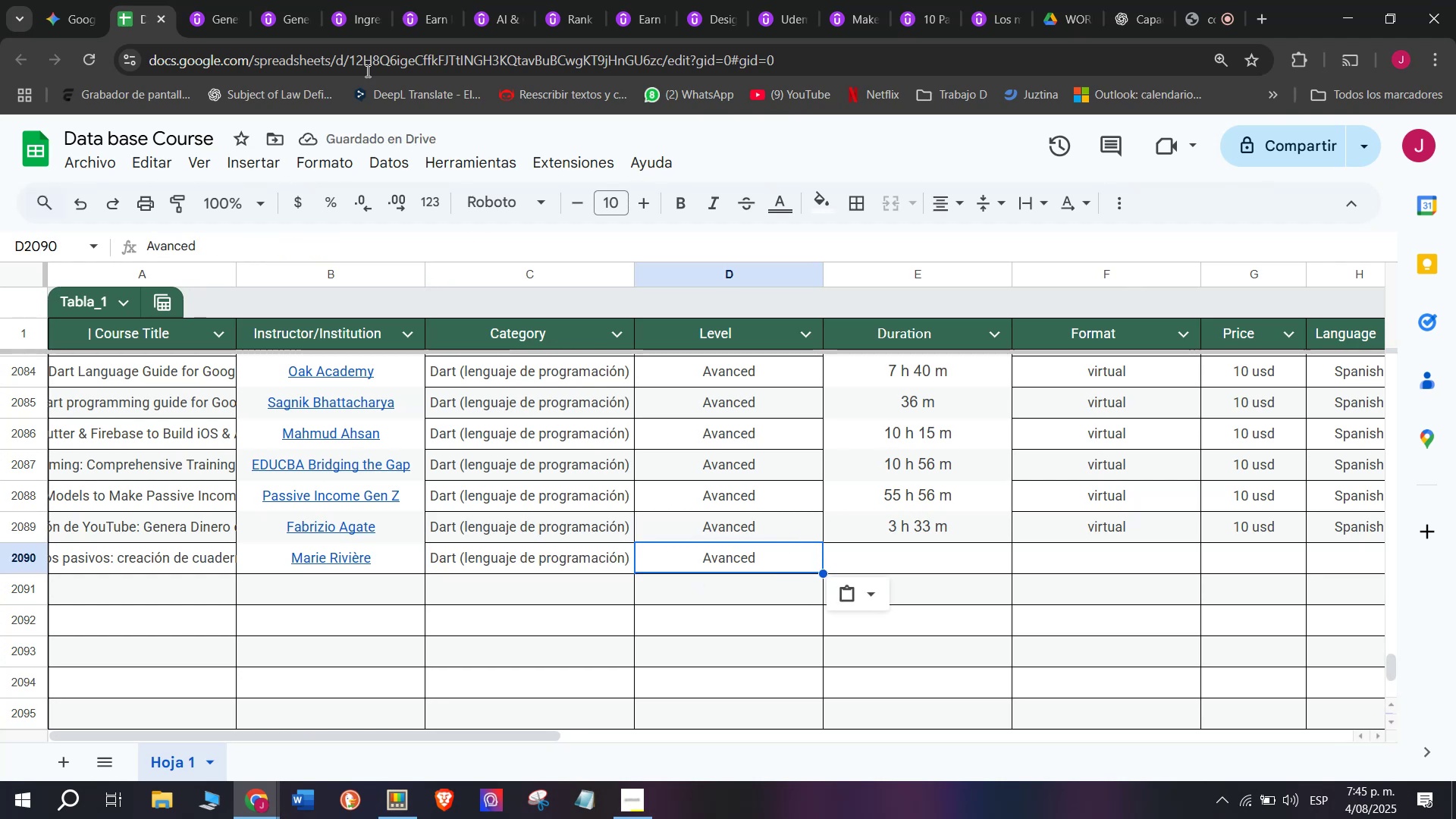 
wait(6.03)
 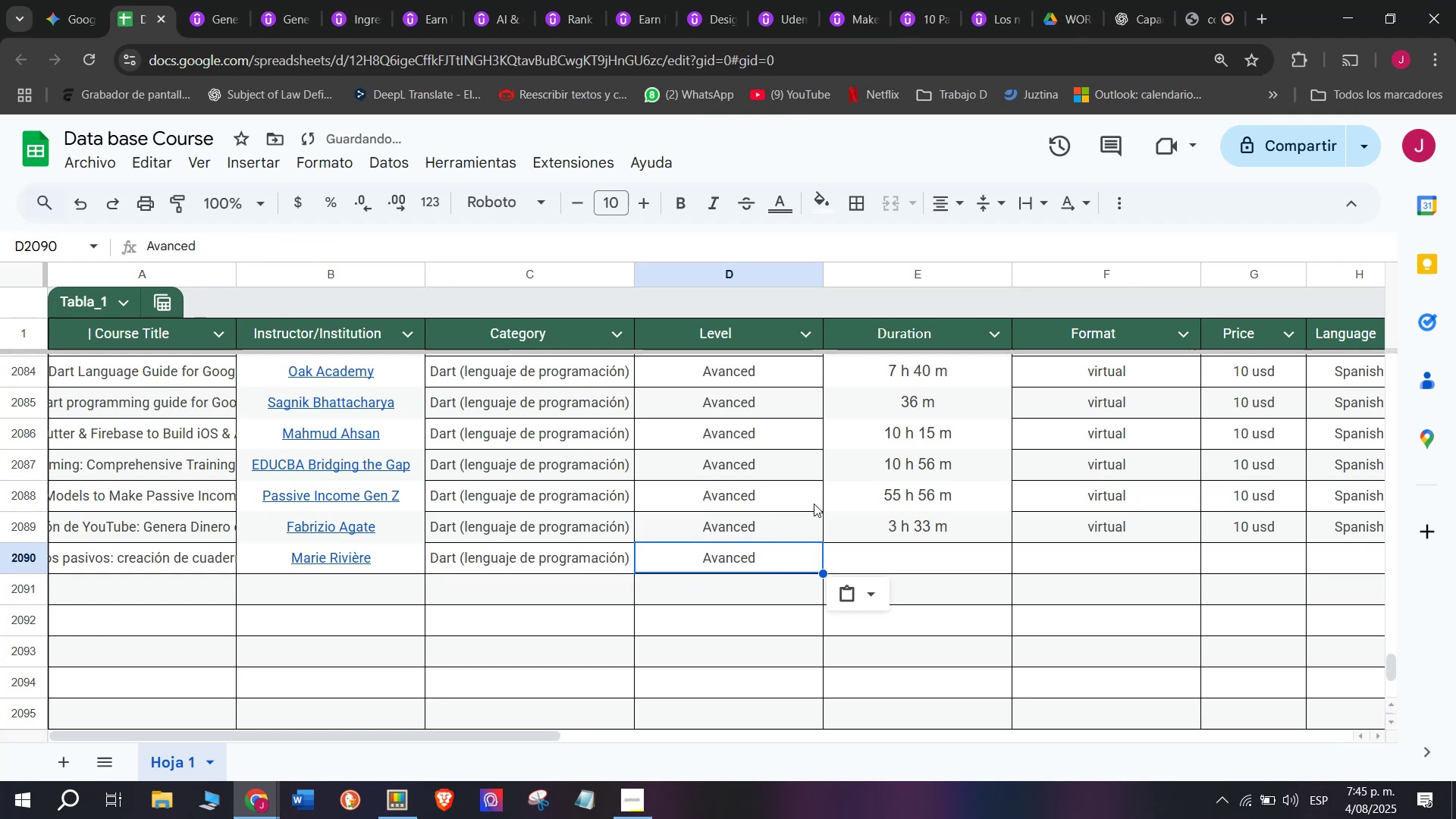 
left_click([951, 537])
 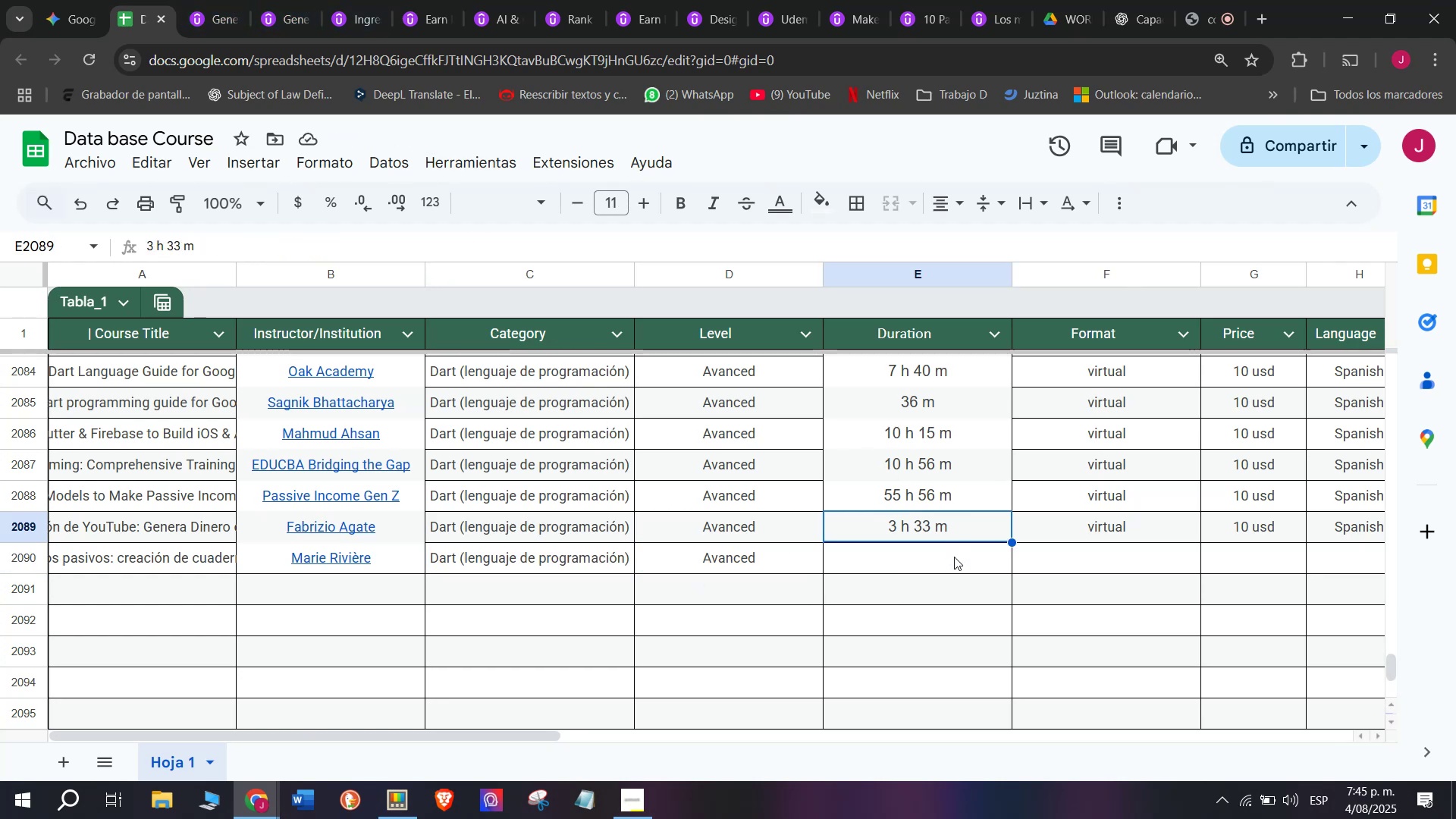 
key(Break)
 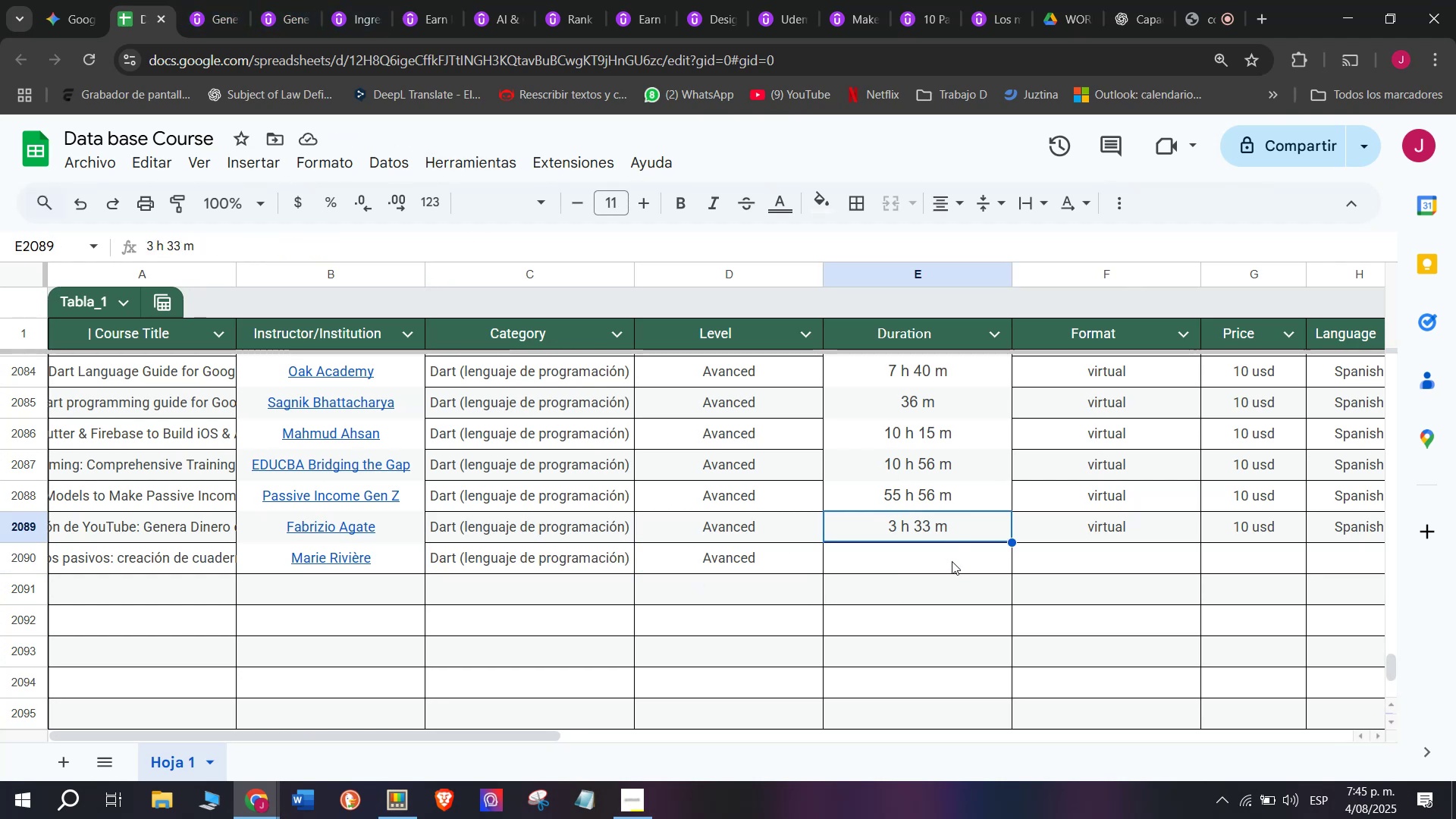 
key(Control+ControlLeft)
 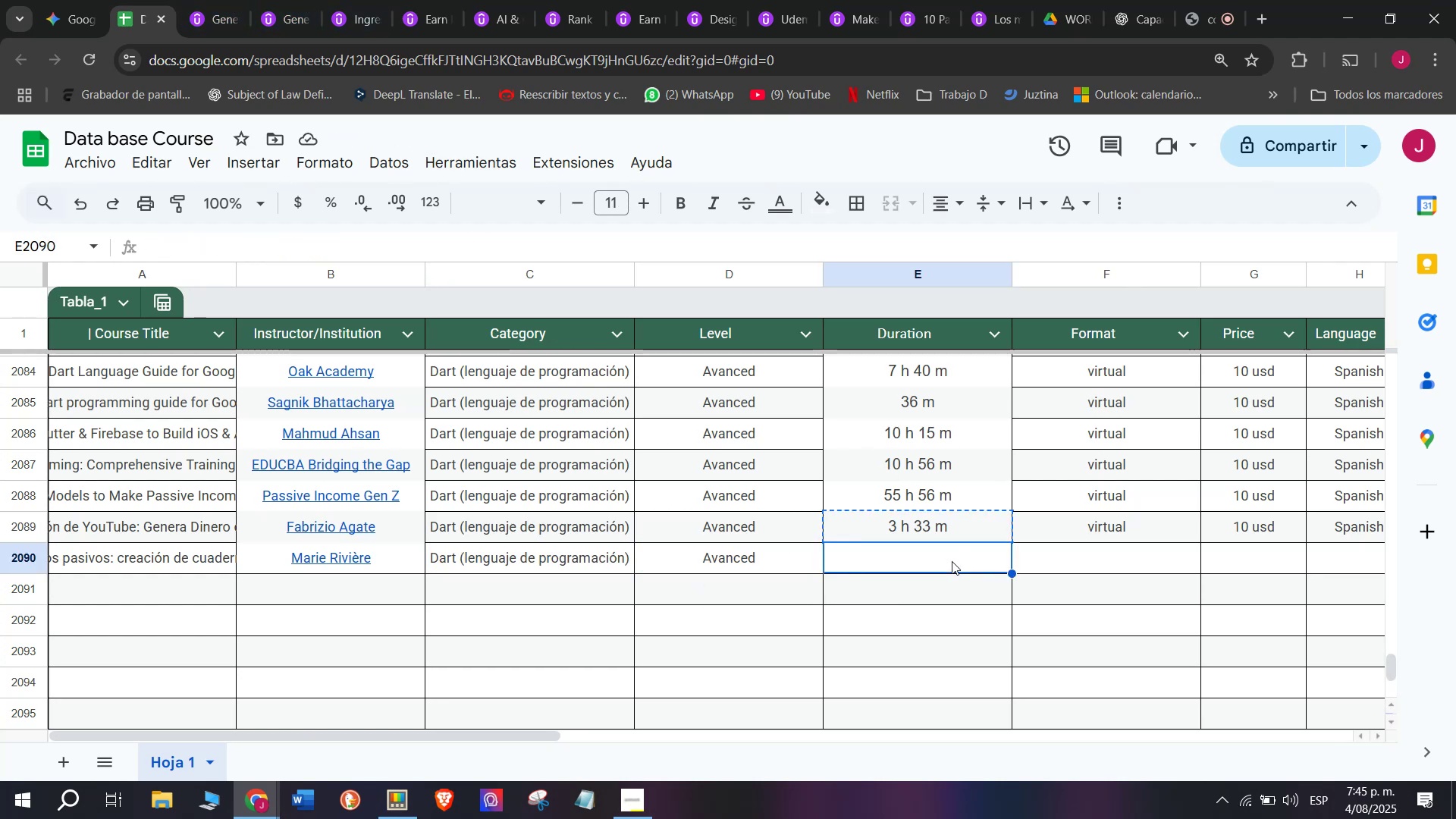 
key(Control+C)
 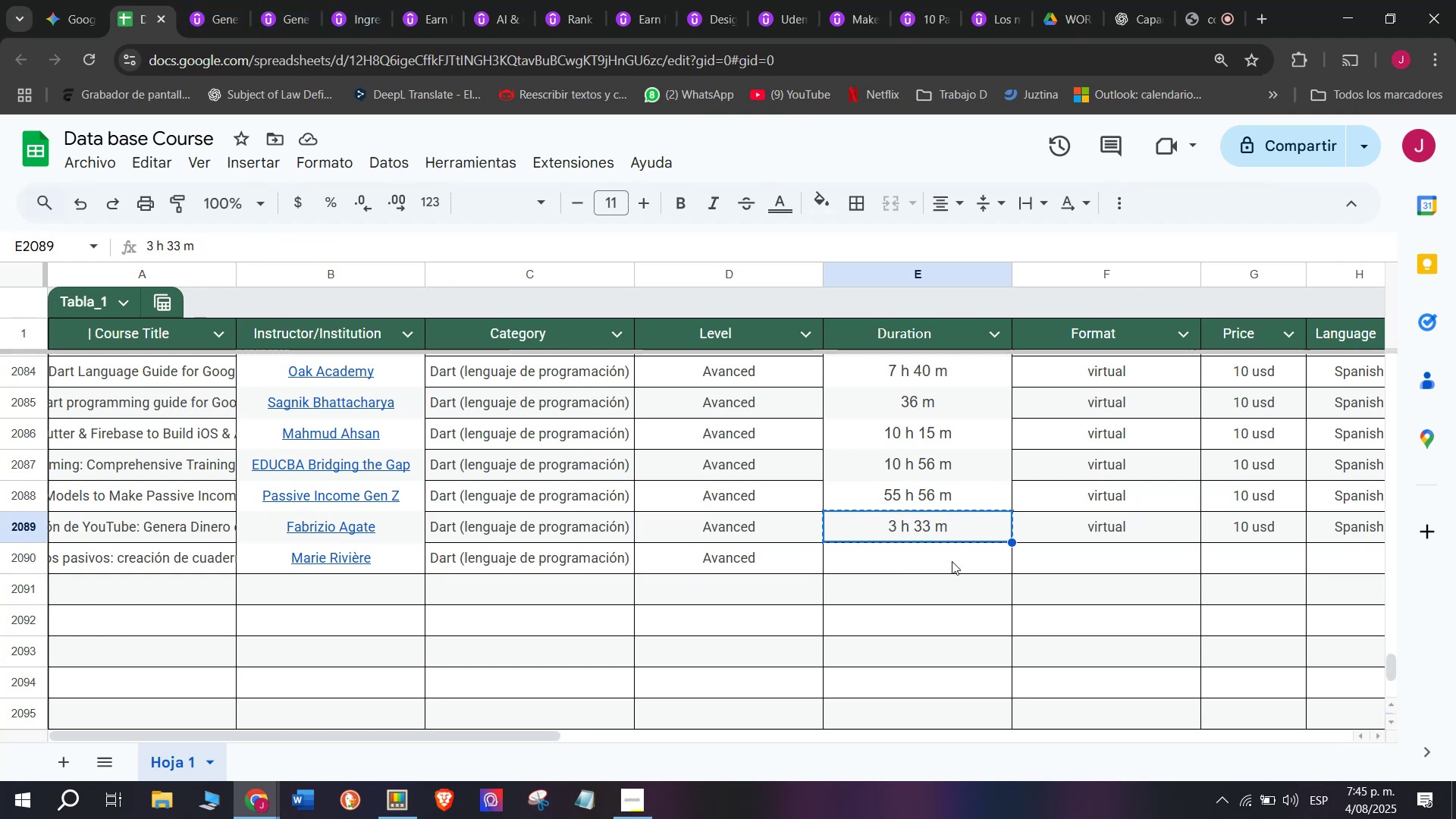 
left_click([952, 561])
 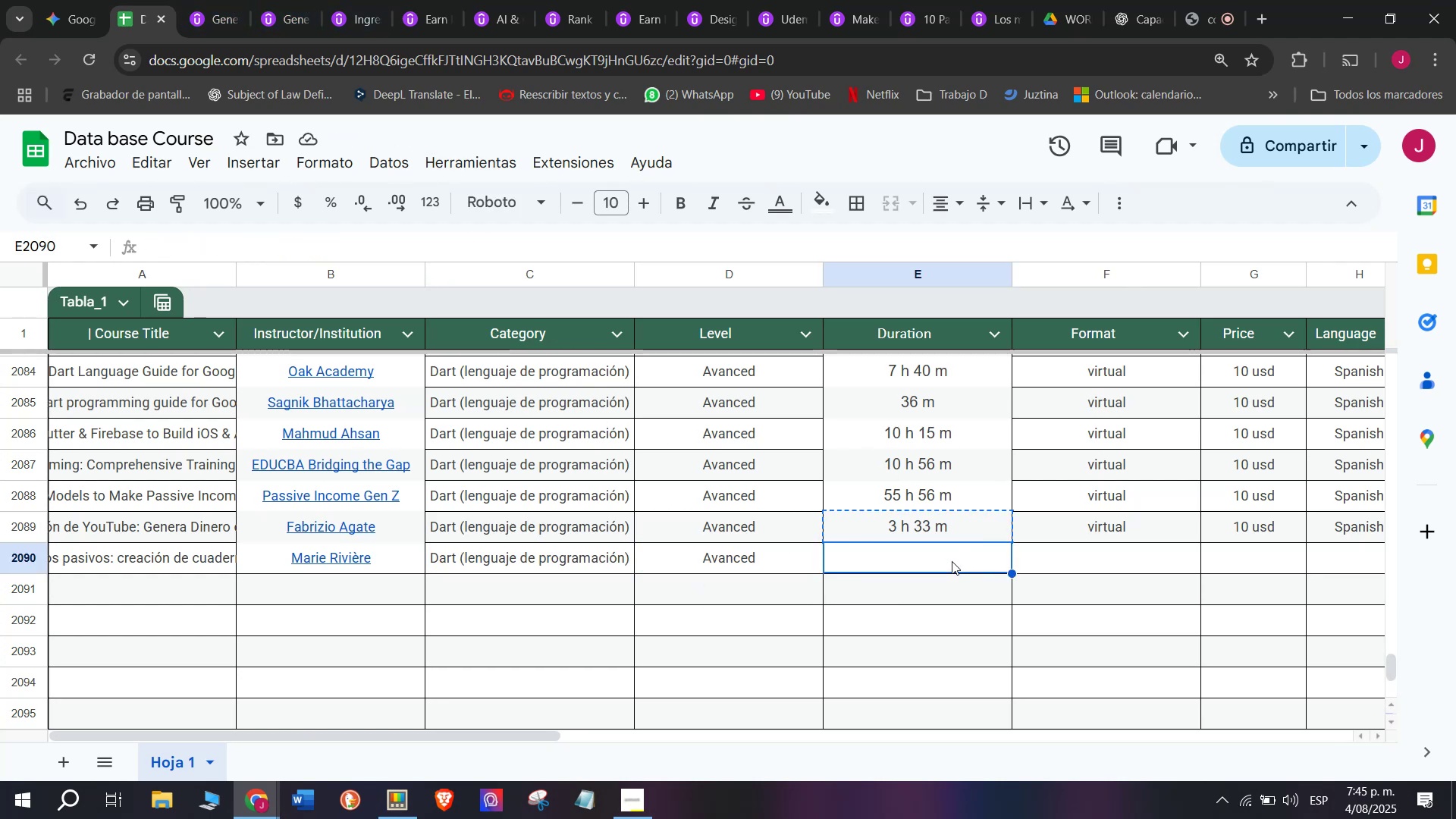 
key(Control+ControlLeft)
 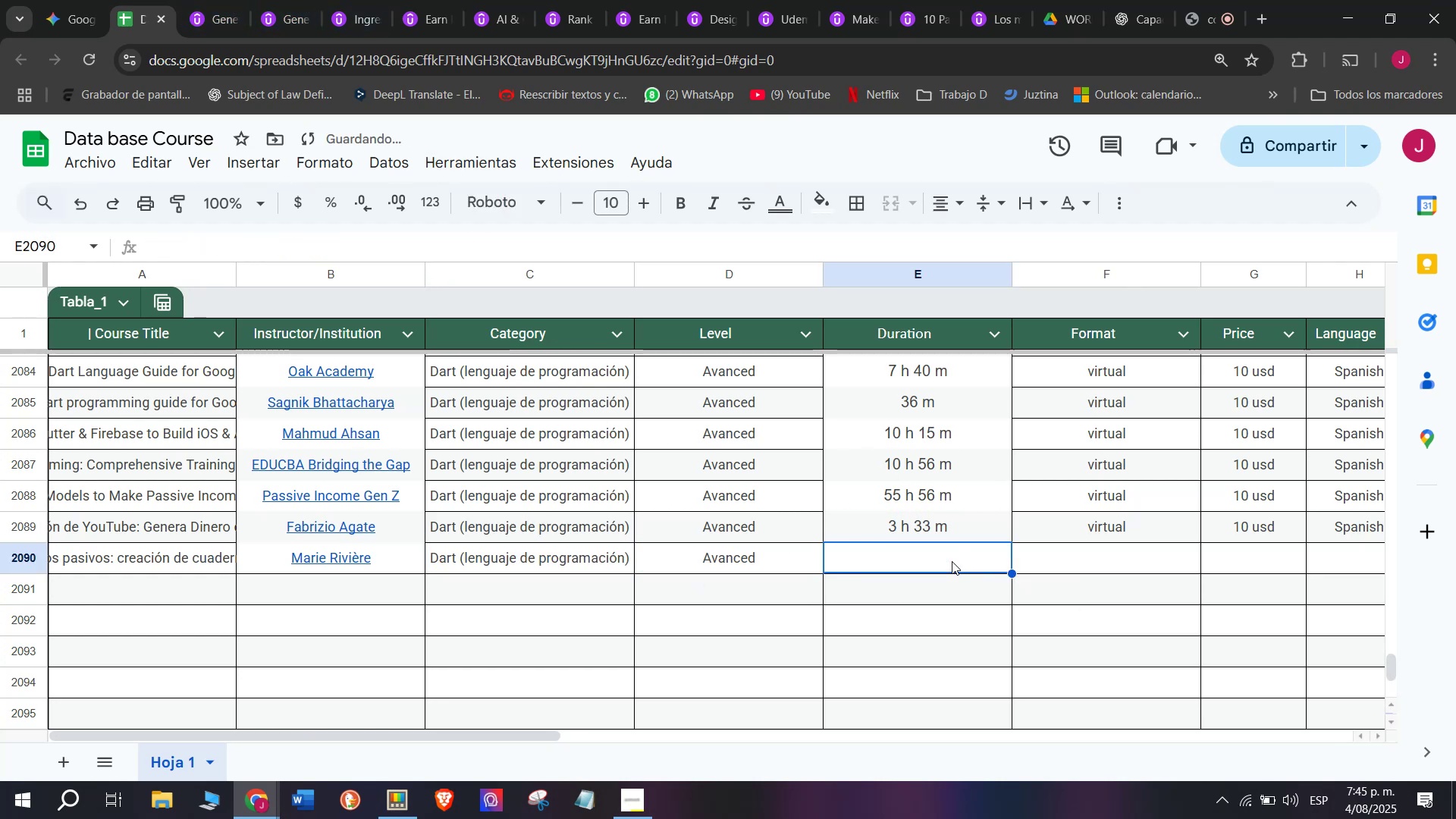 
key(Z)
 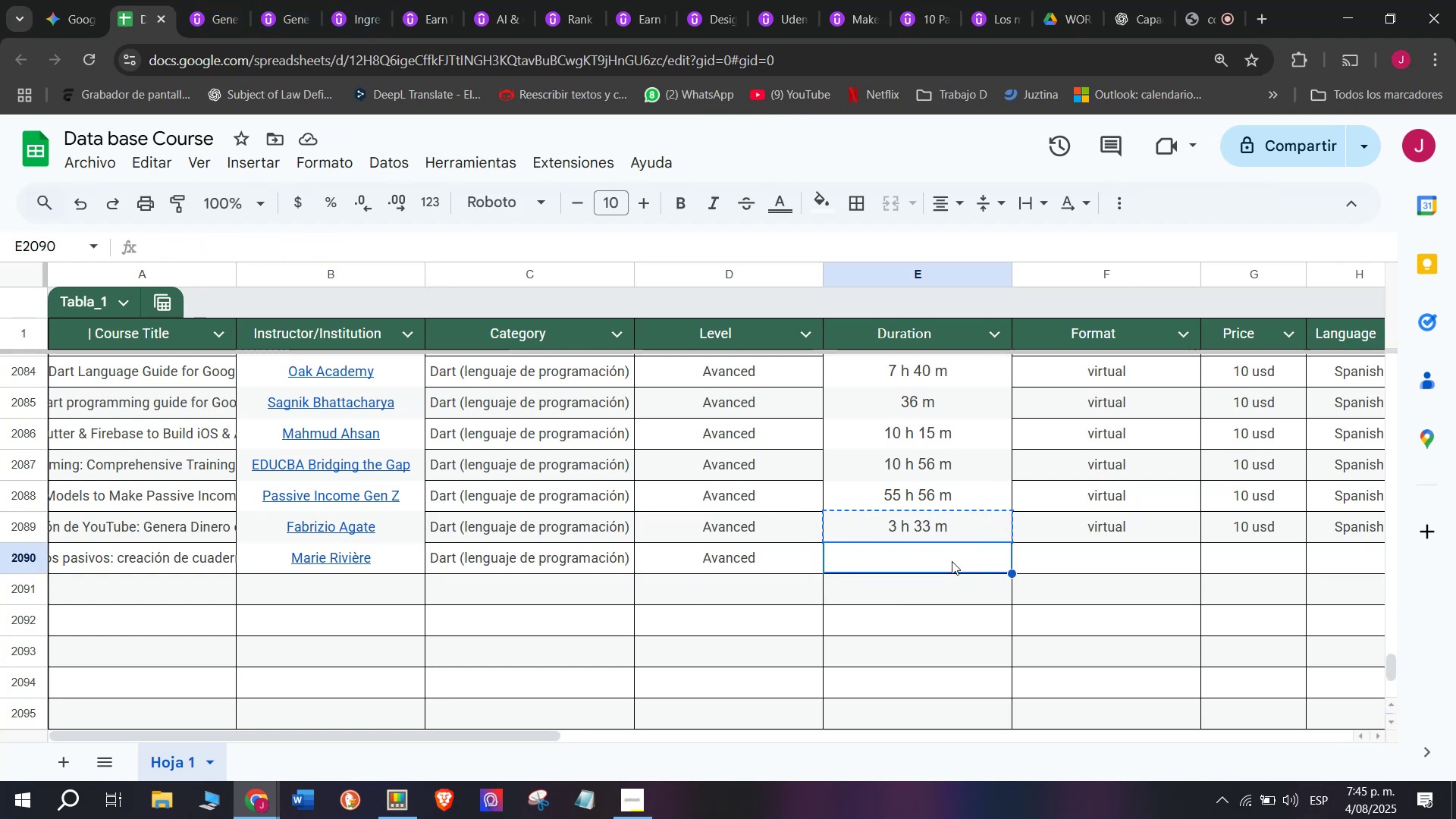 
key(Control+V)
 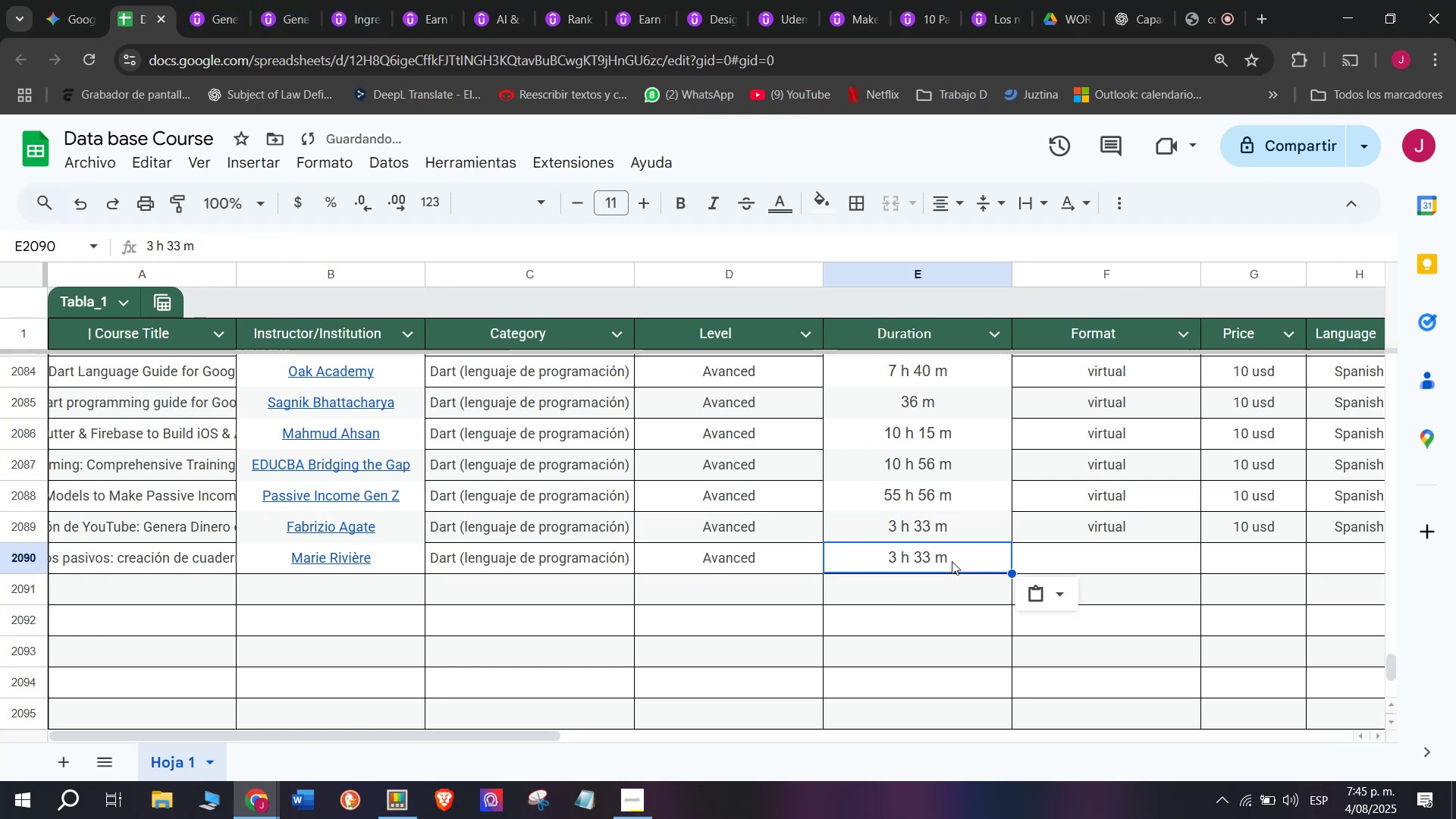 
key(Shift+ShiftLeft)
 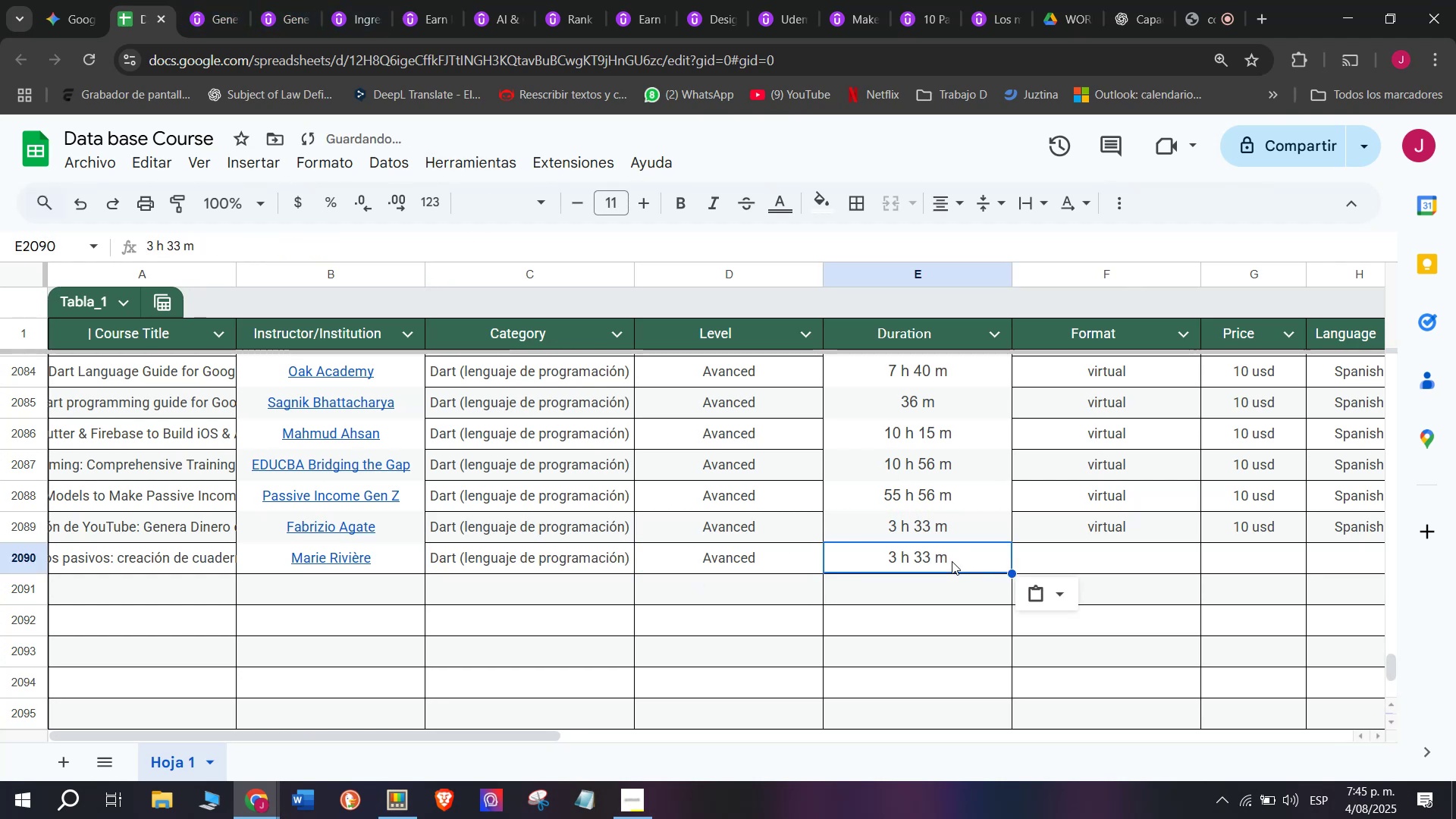 
key(Control+Shift+ControlLeft)
 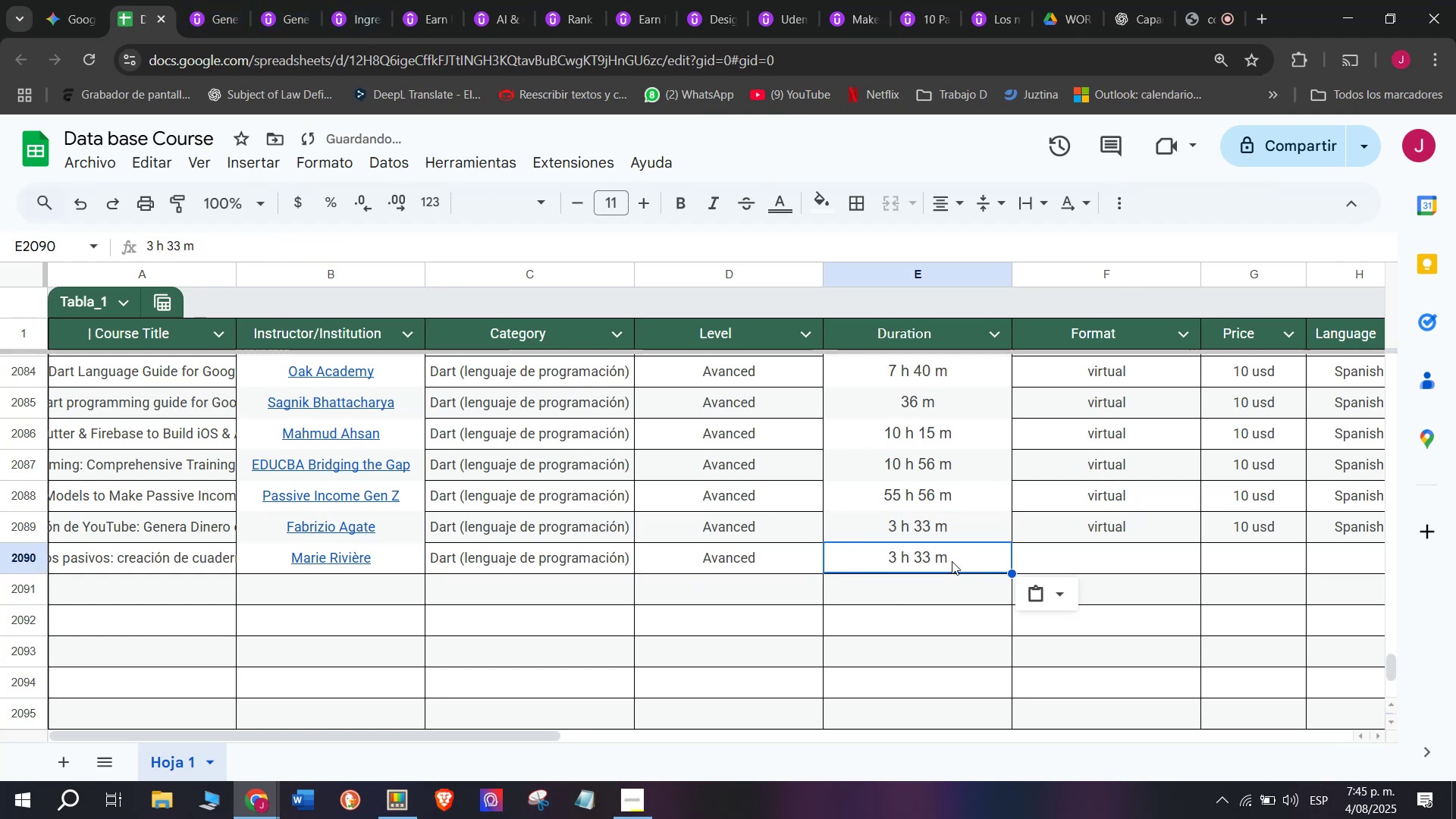 
key(Control+Shift+Z)
 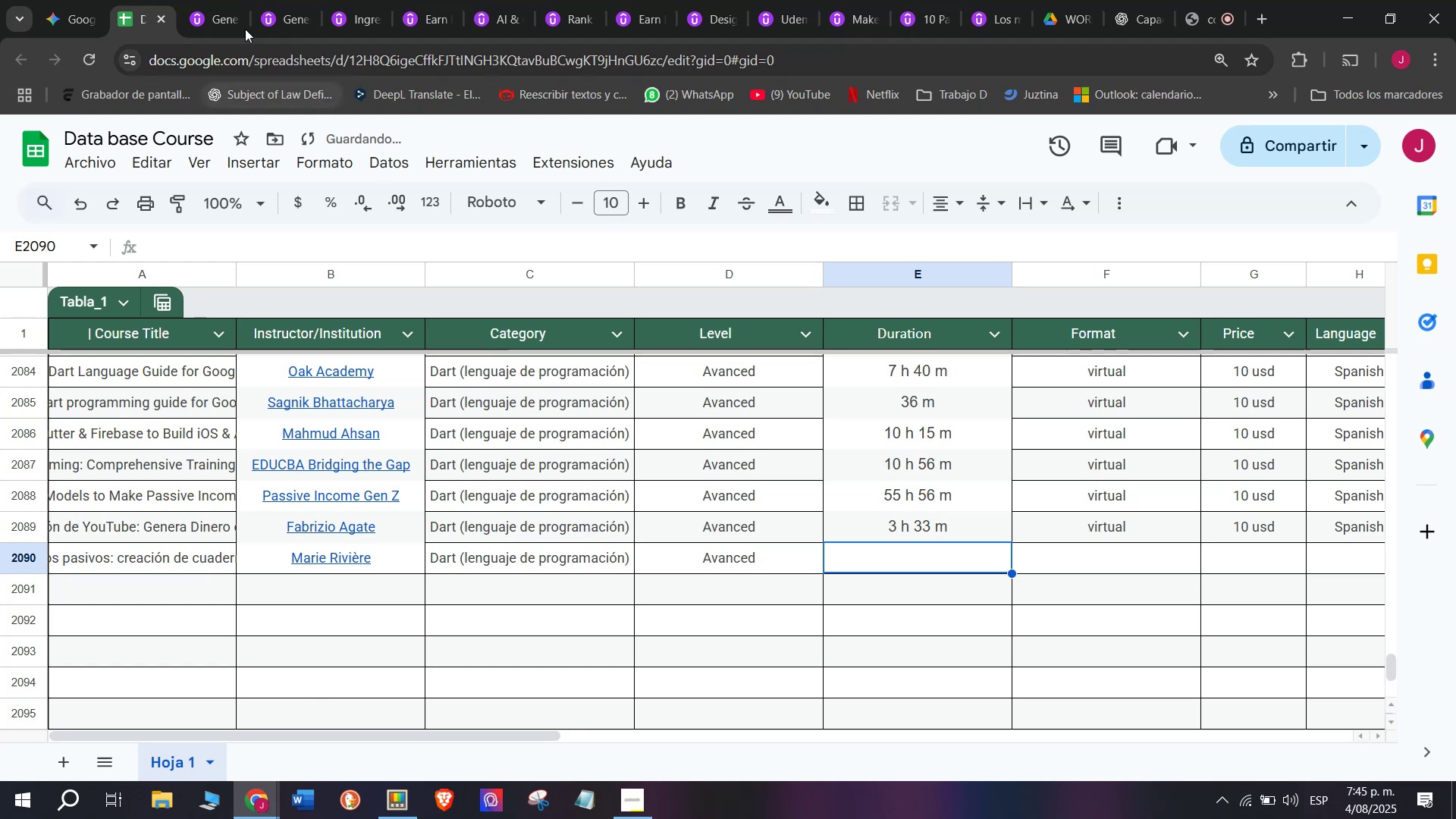 
left_click([225, 0])
 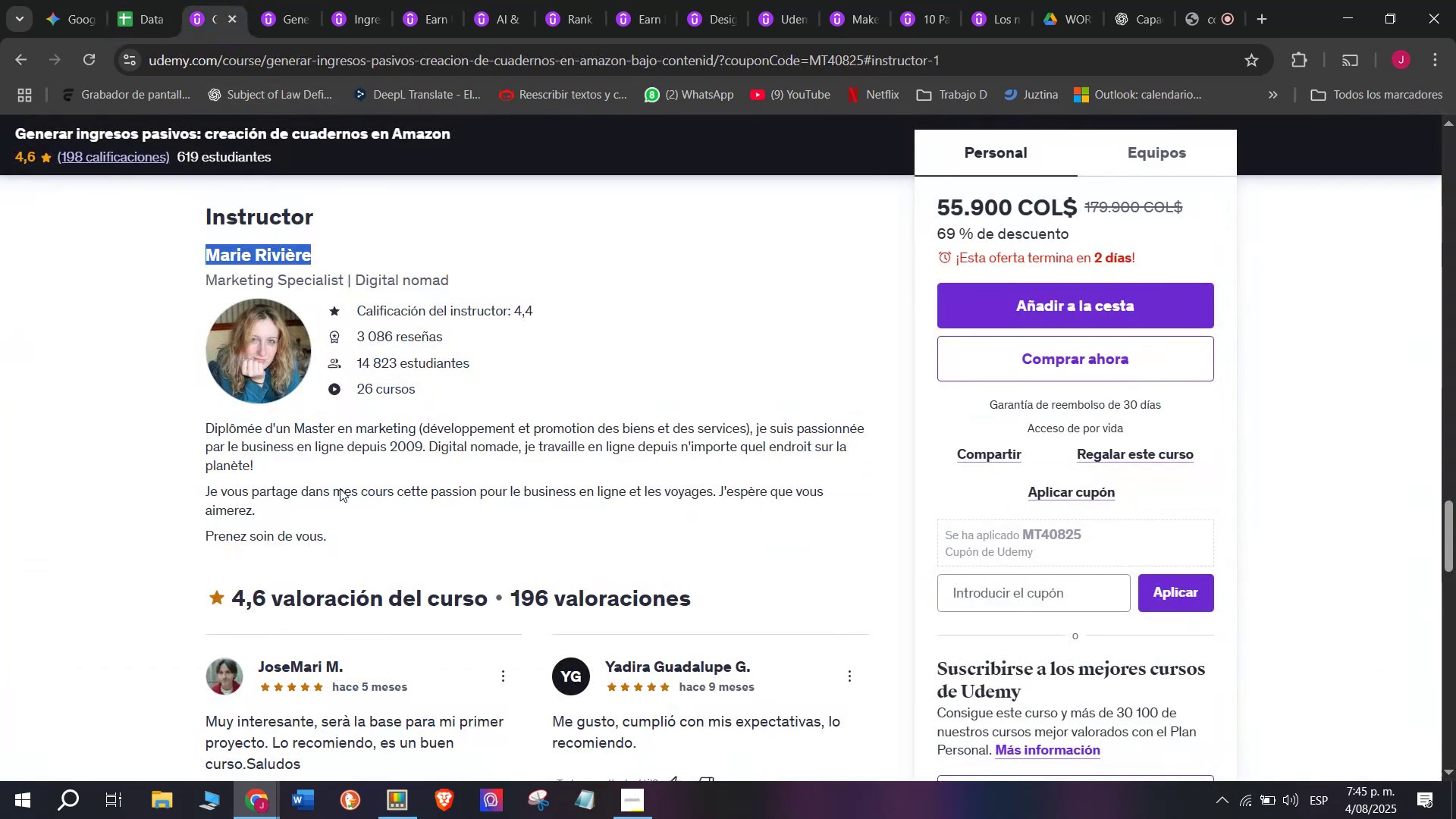 
scroll: coordinate [349, 468], scroll_direction: up, amount: 10.0
 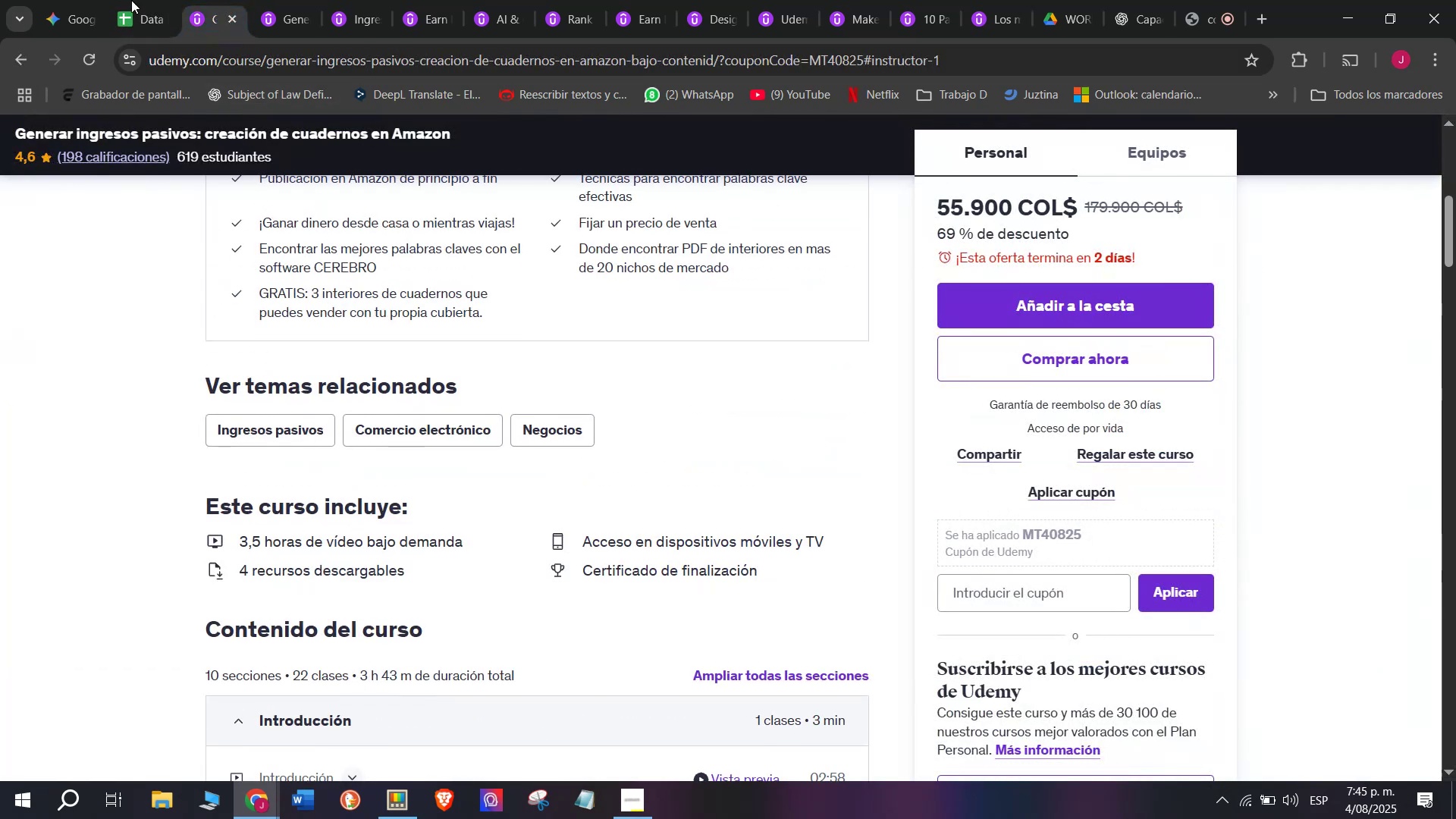 
left_click([139, 0])
 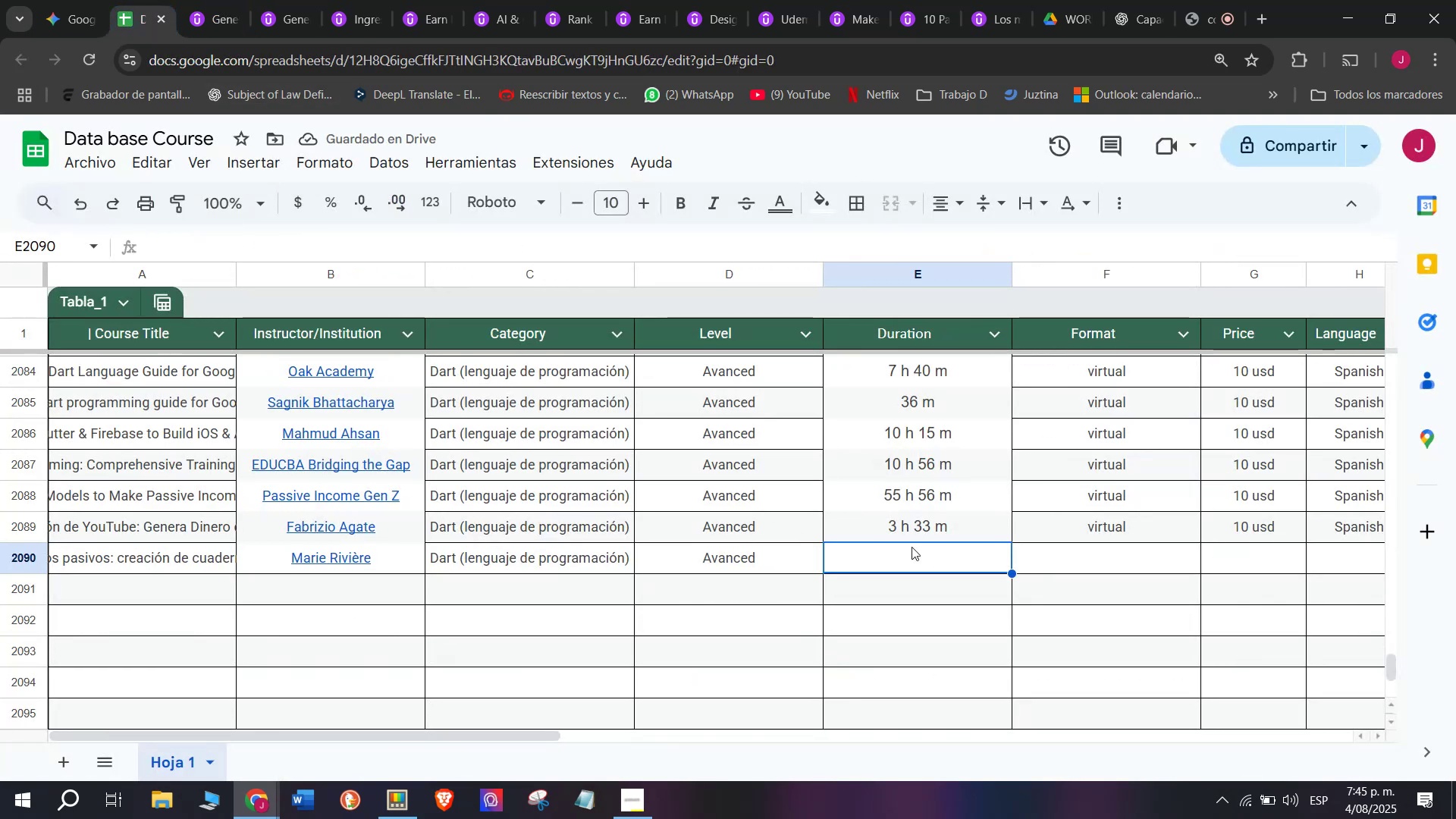 
left_click([1072, 563])
 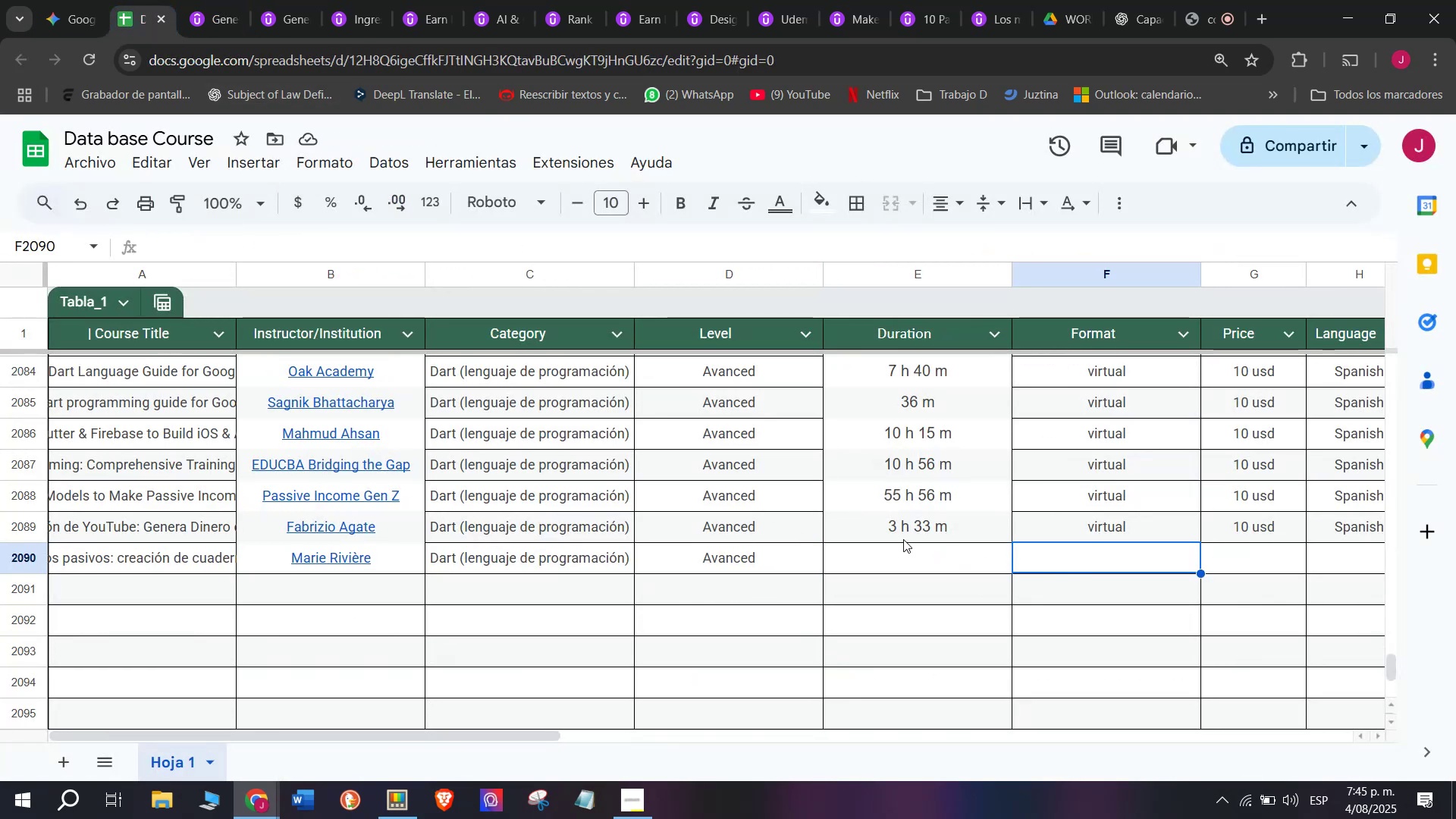 
left_click([893, 557])
 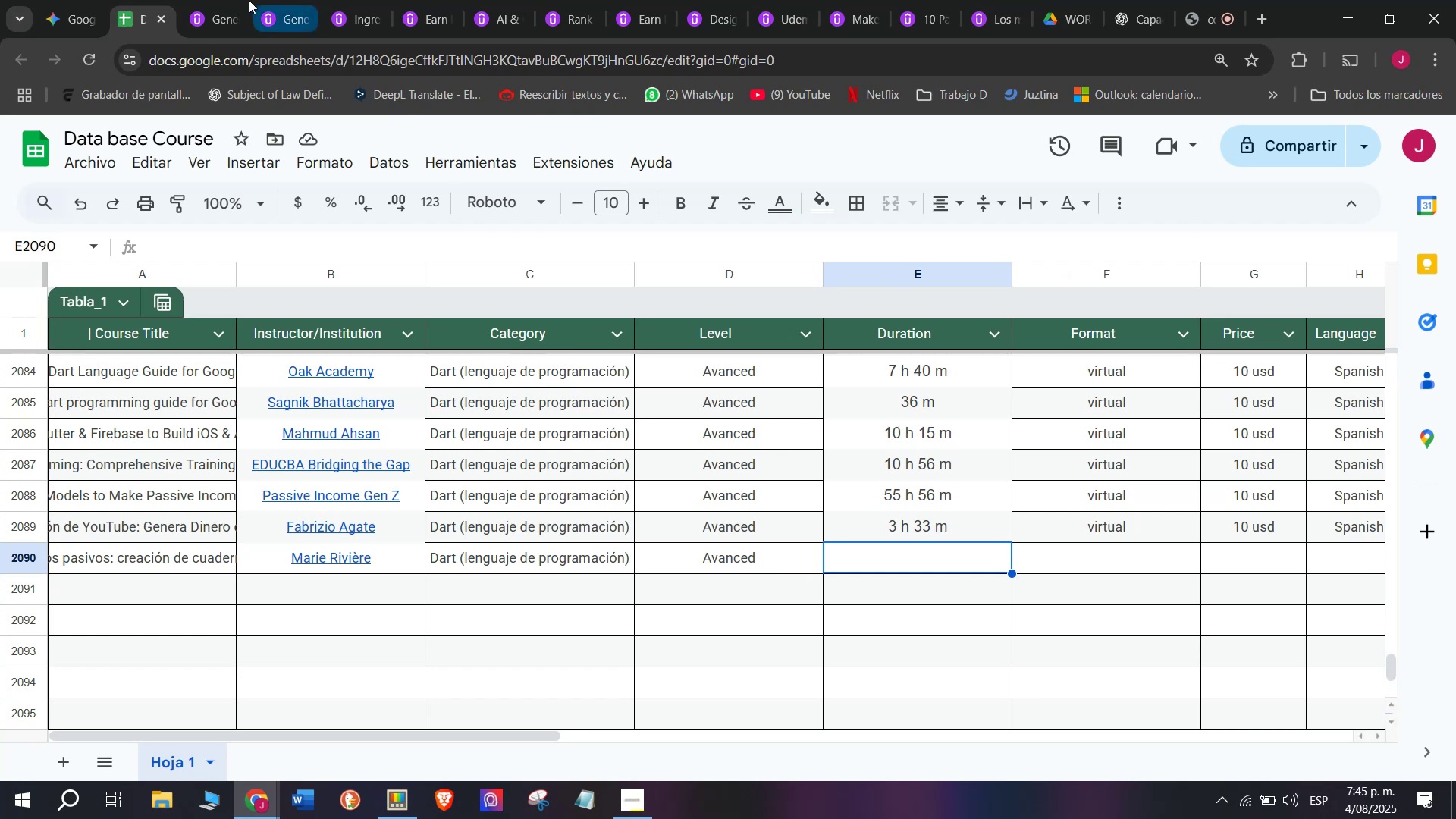 
left_click([225, 0])
 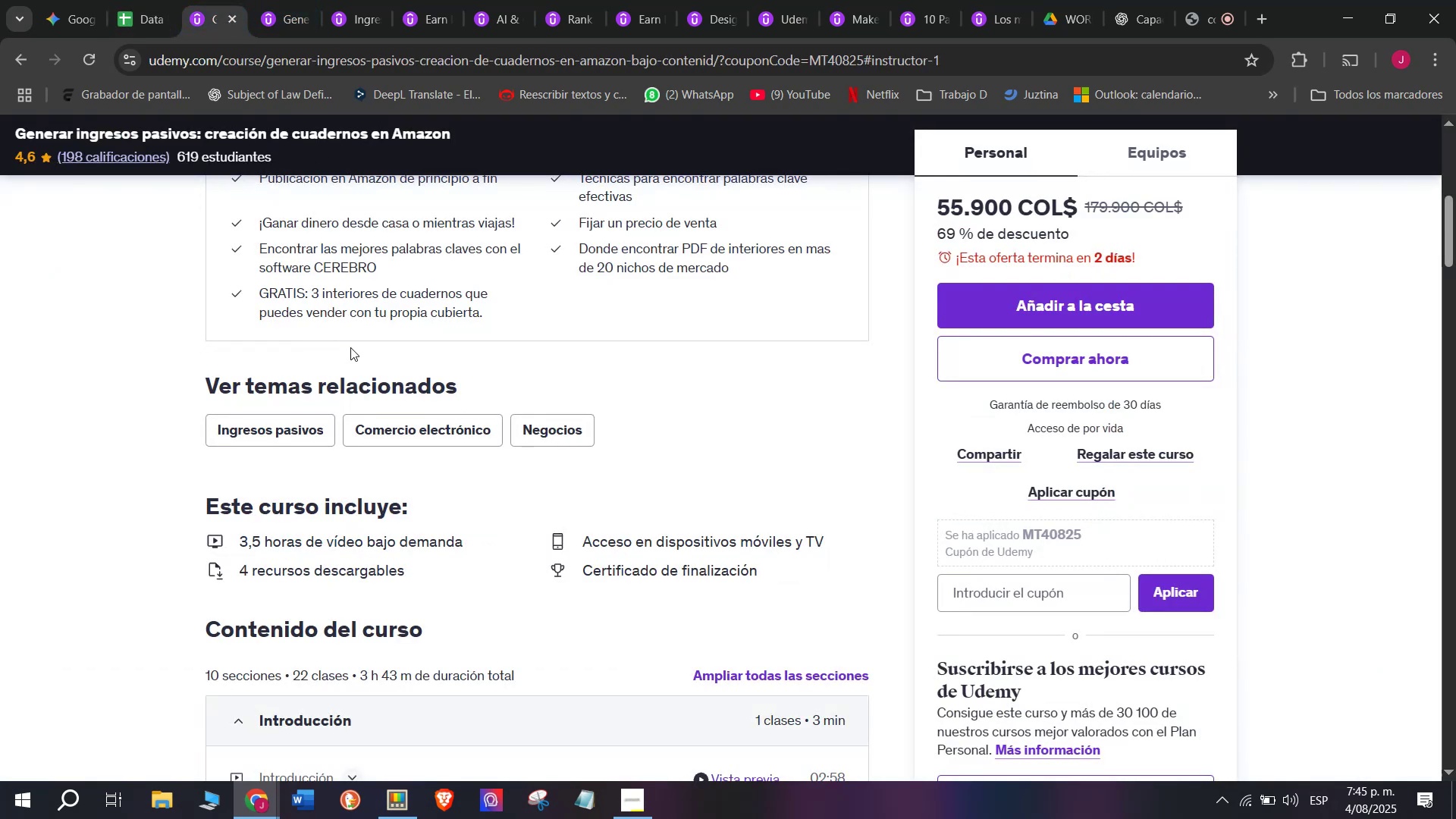 
scroll: coordinate [439, 473], scroll_direction: up, amount: 2.0
 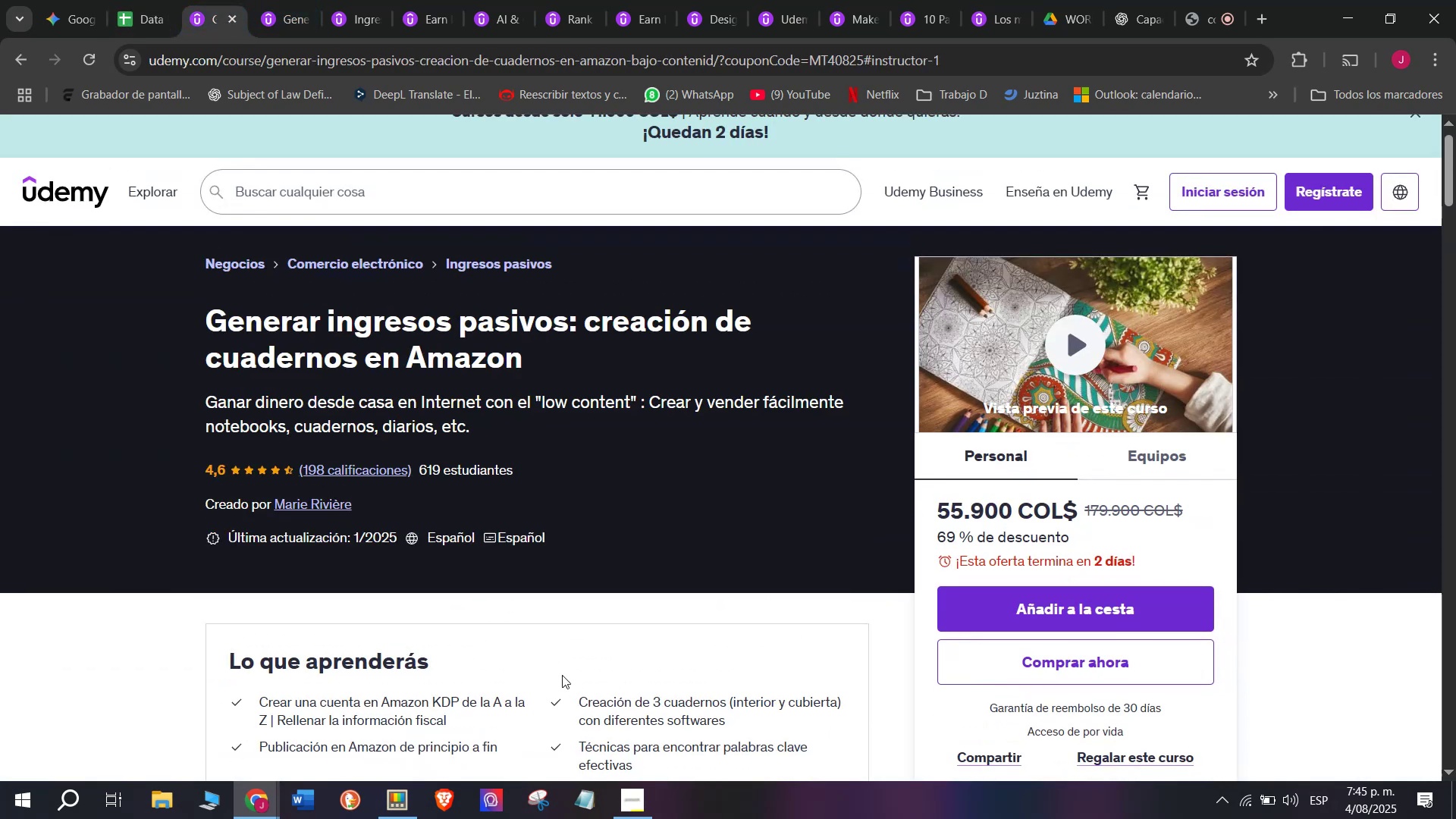 
left_click([152, 0])
 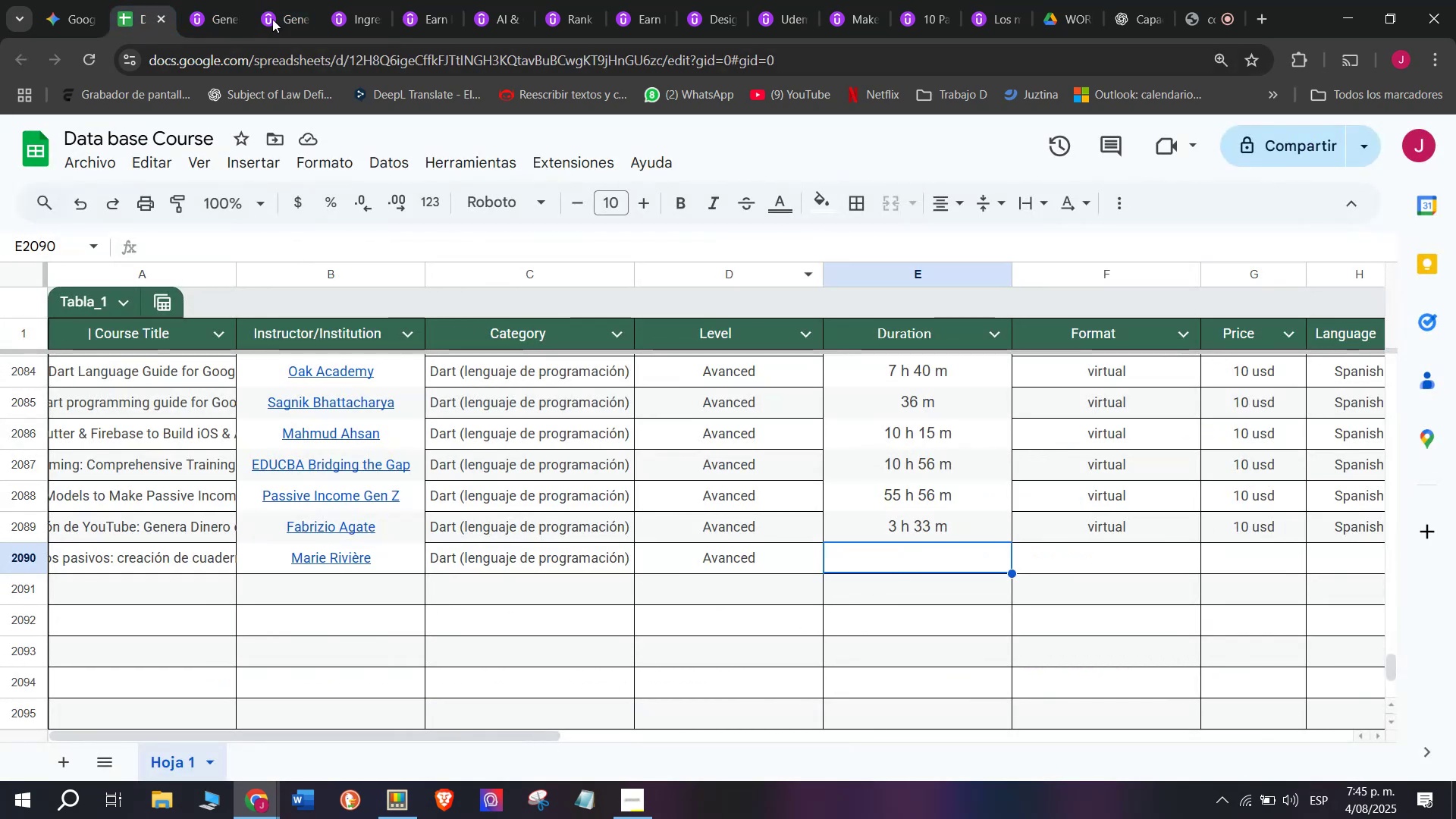 
left_click([228, 0])
 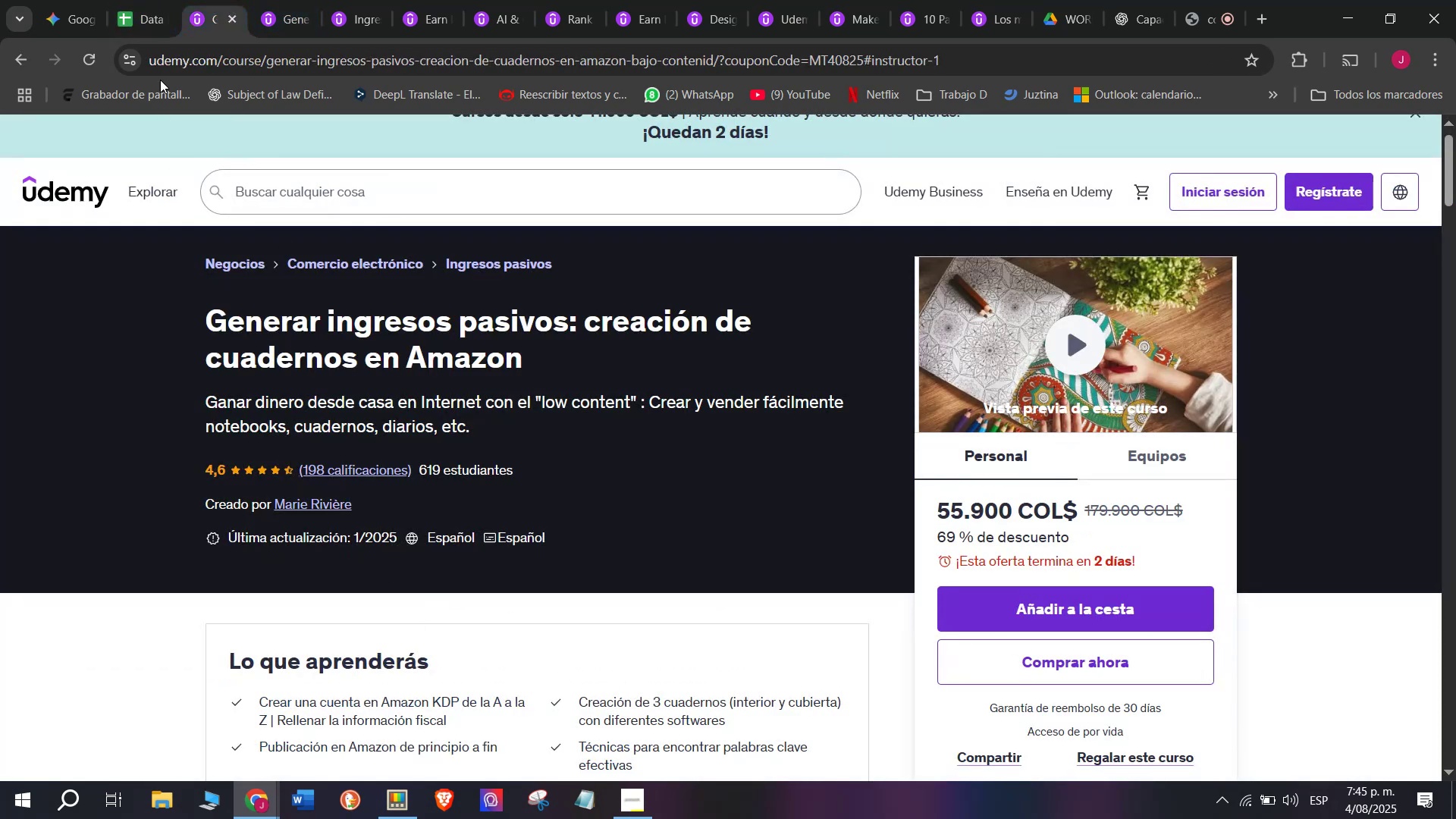 
left_click([149, 0])
 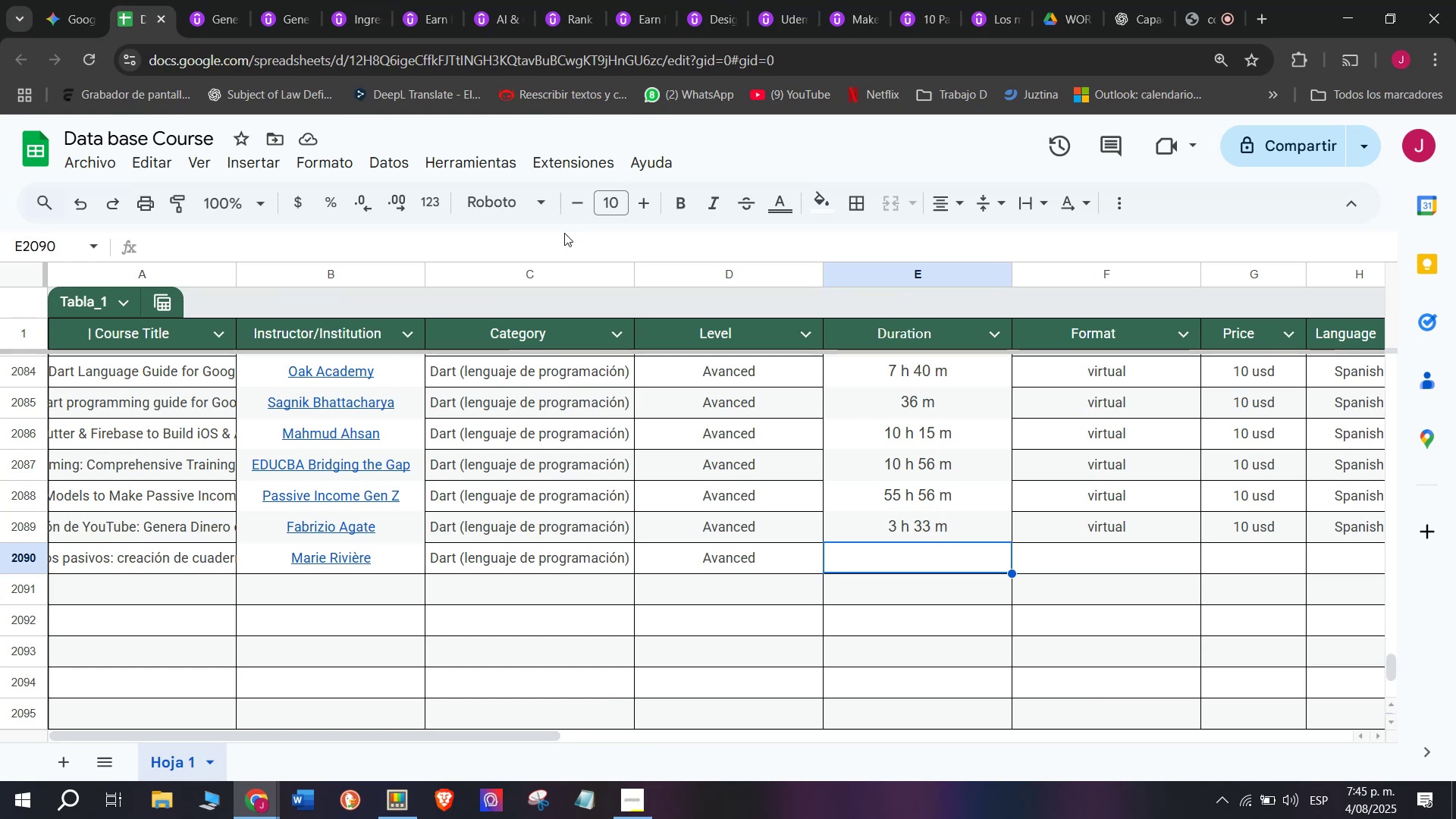 
left_click([221, 0])
 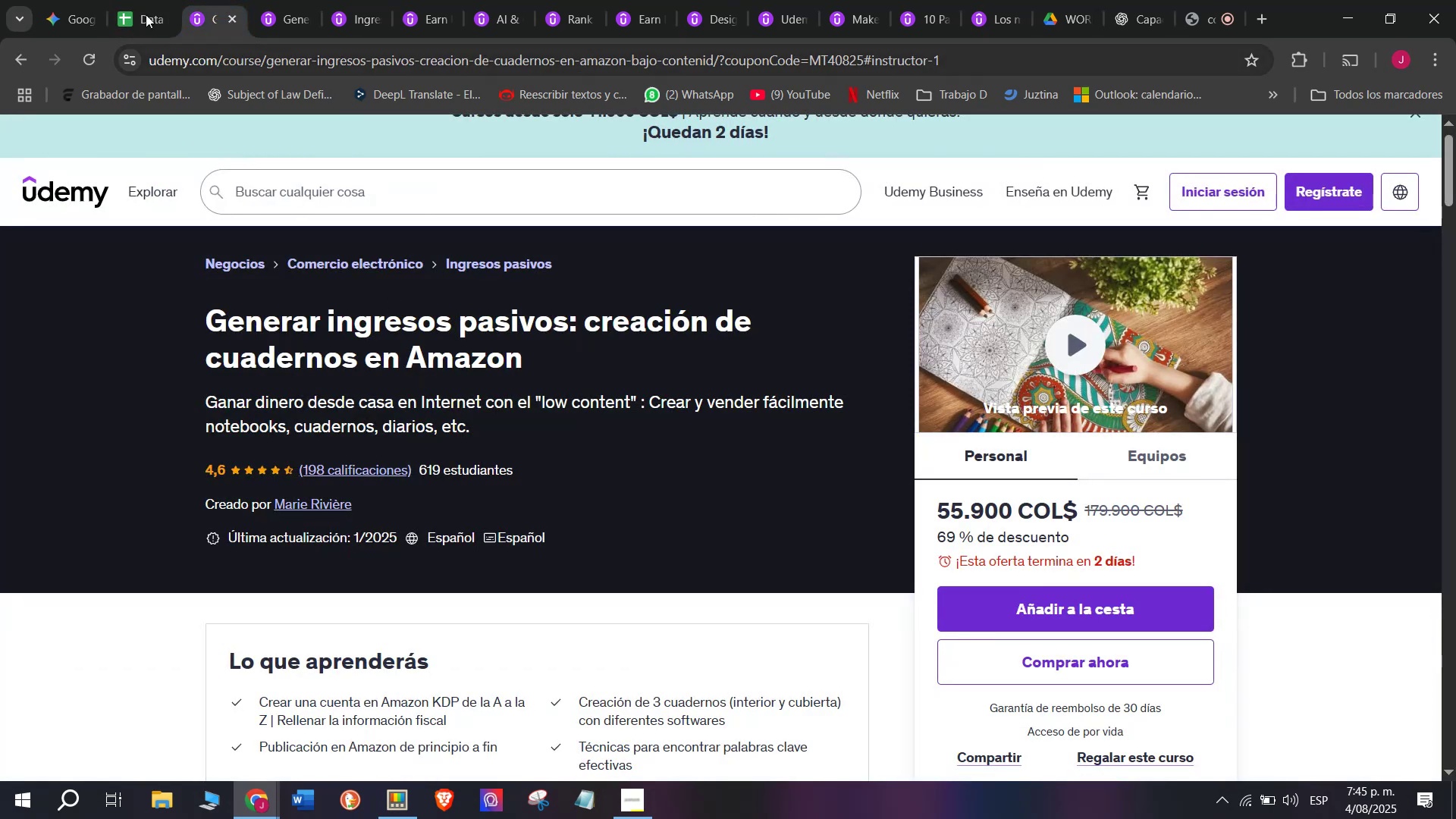 
left_click([144, 0])
 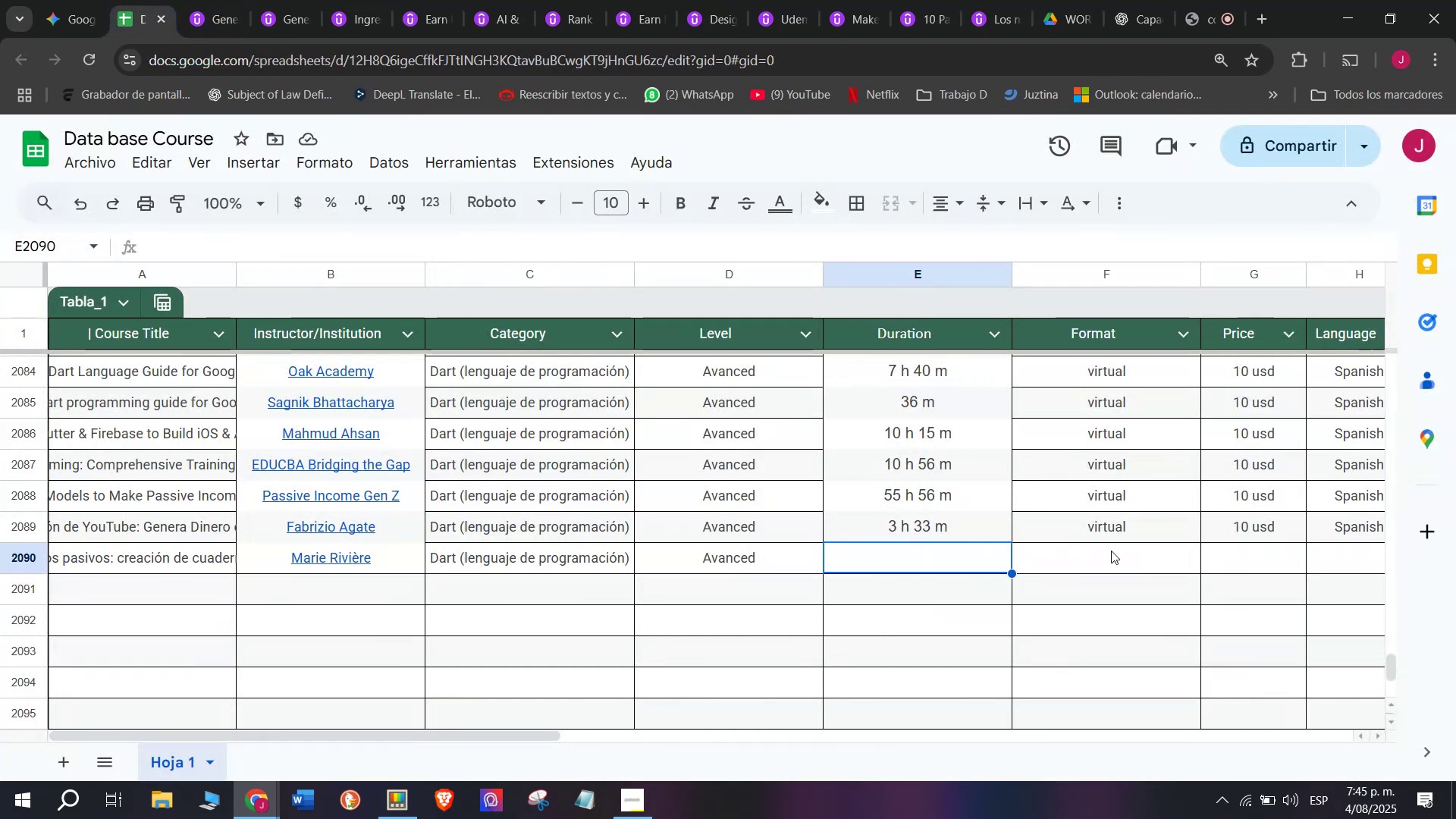 
left_click([1128, 533])
 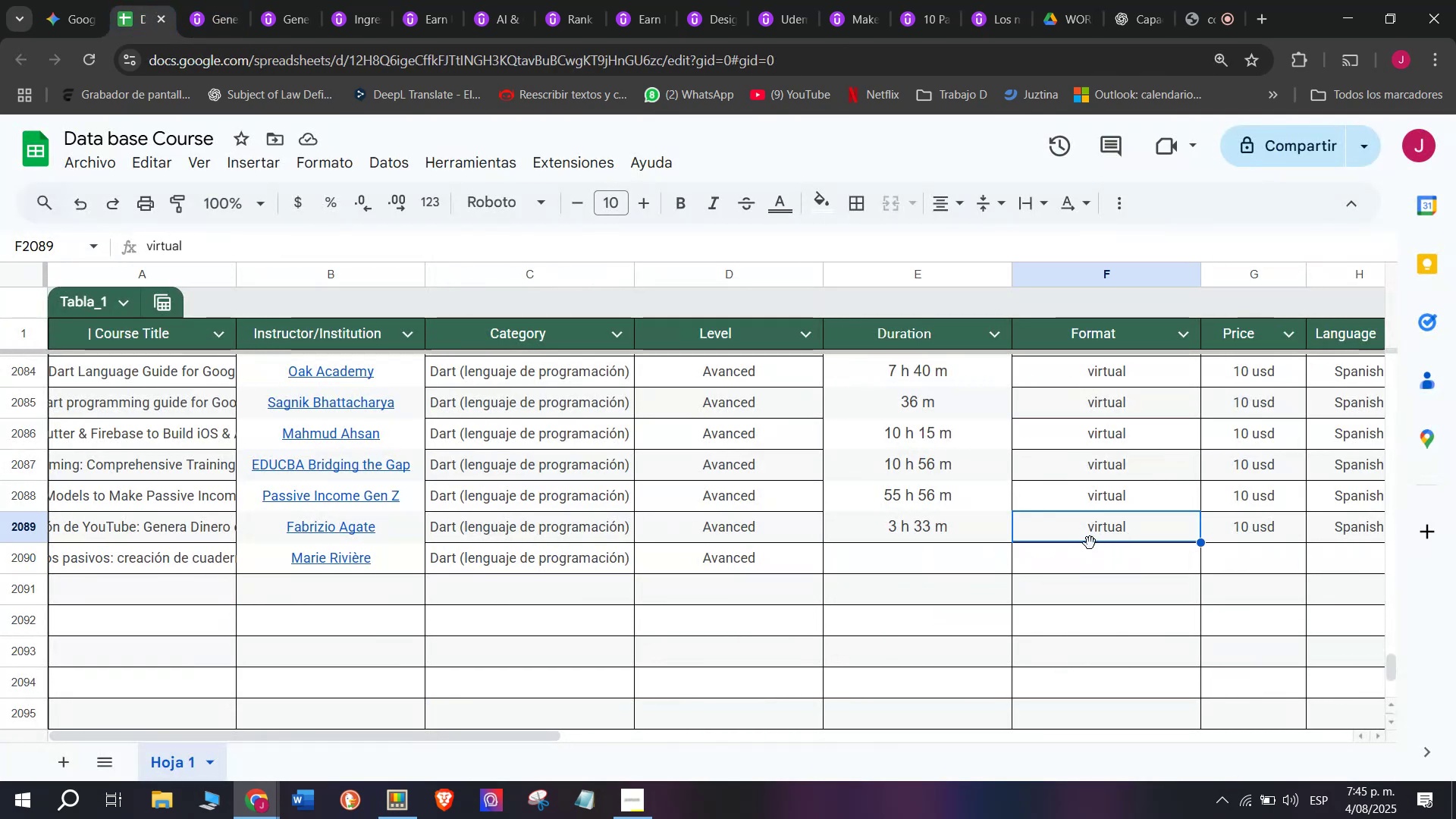 
key(Break)
 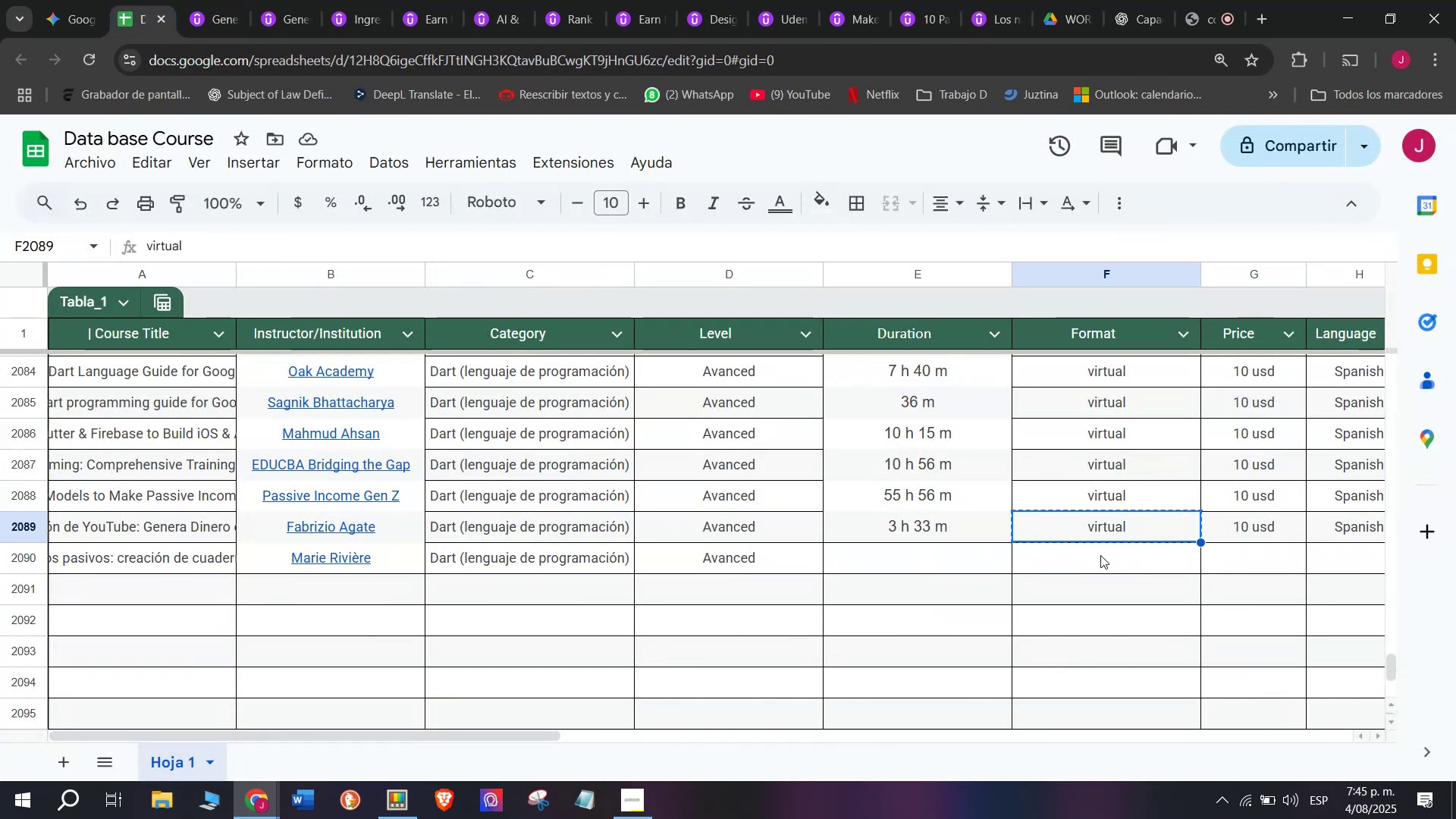 
key(Control+ControlLeft)
 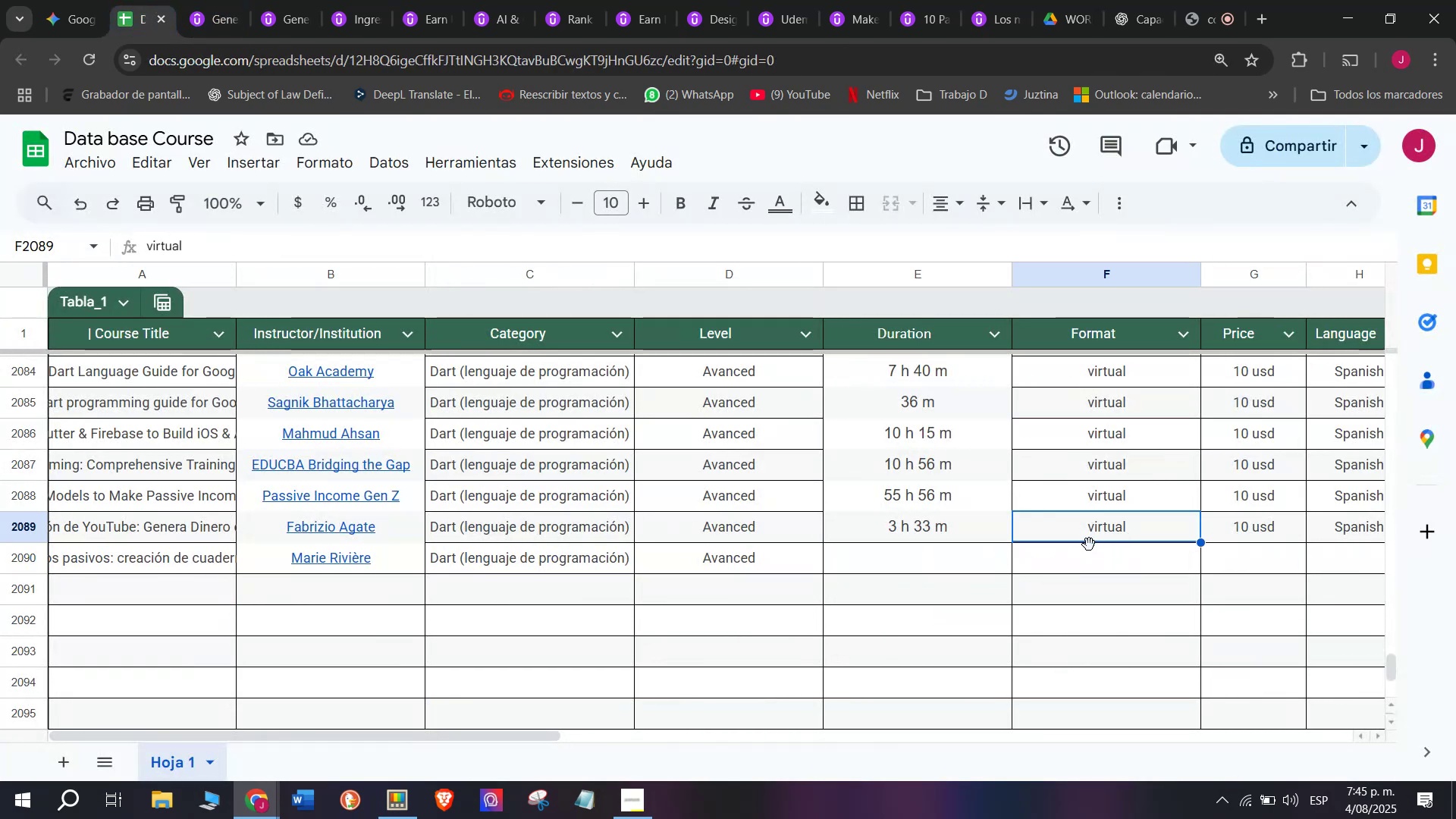 
key(Control+C)
 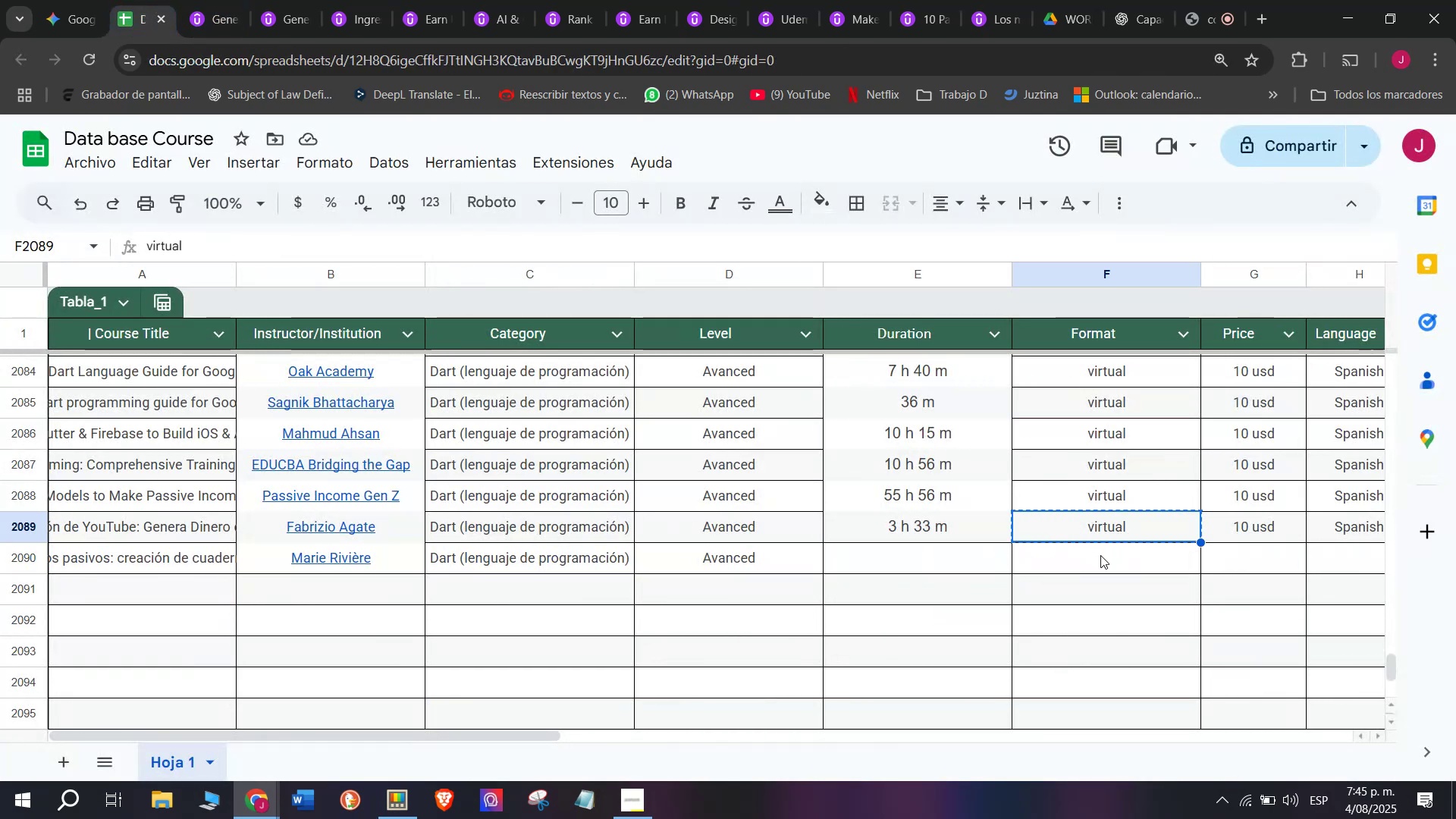 
left_click([1100, 555])
 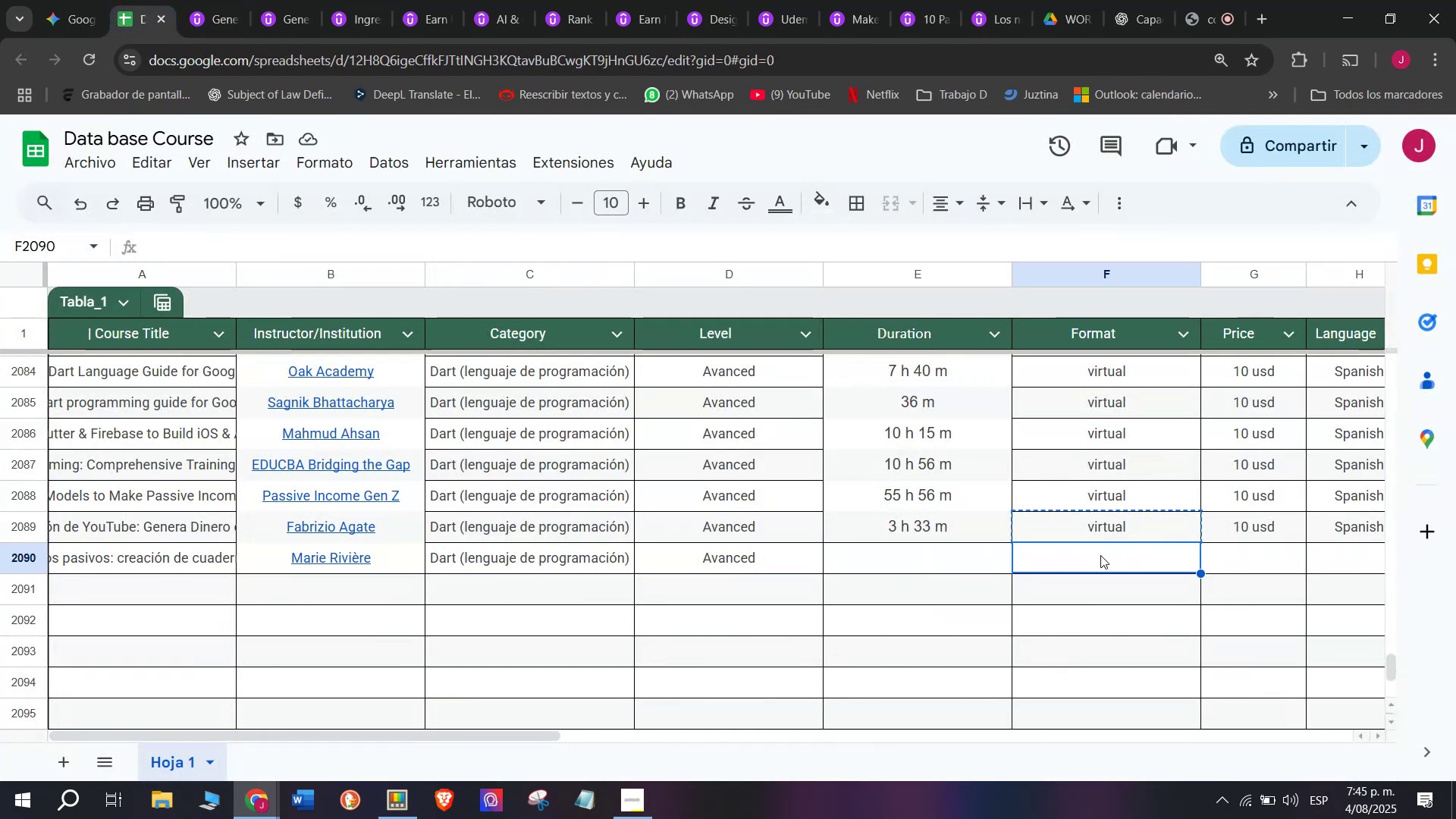 
key(Z)
 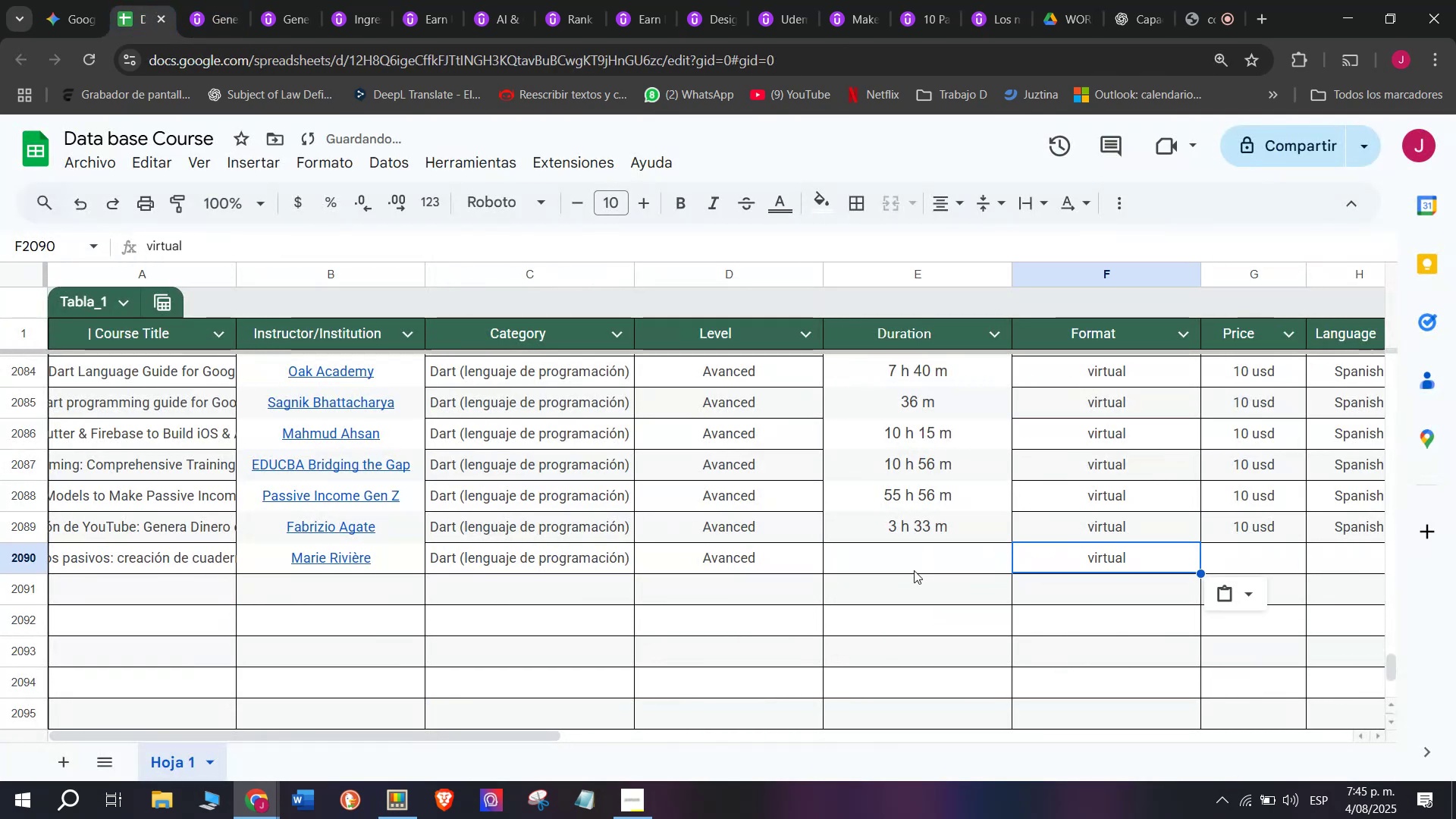 
key(Control+ControlLeft)
 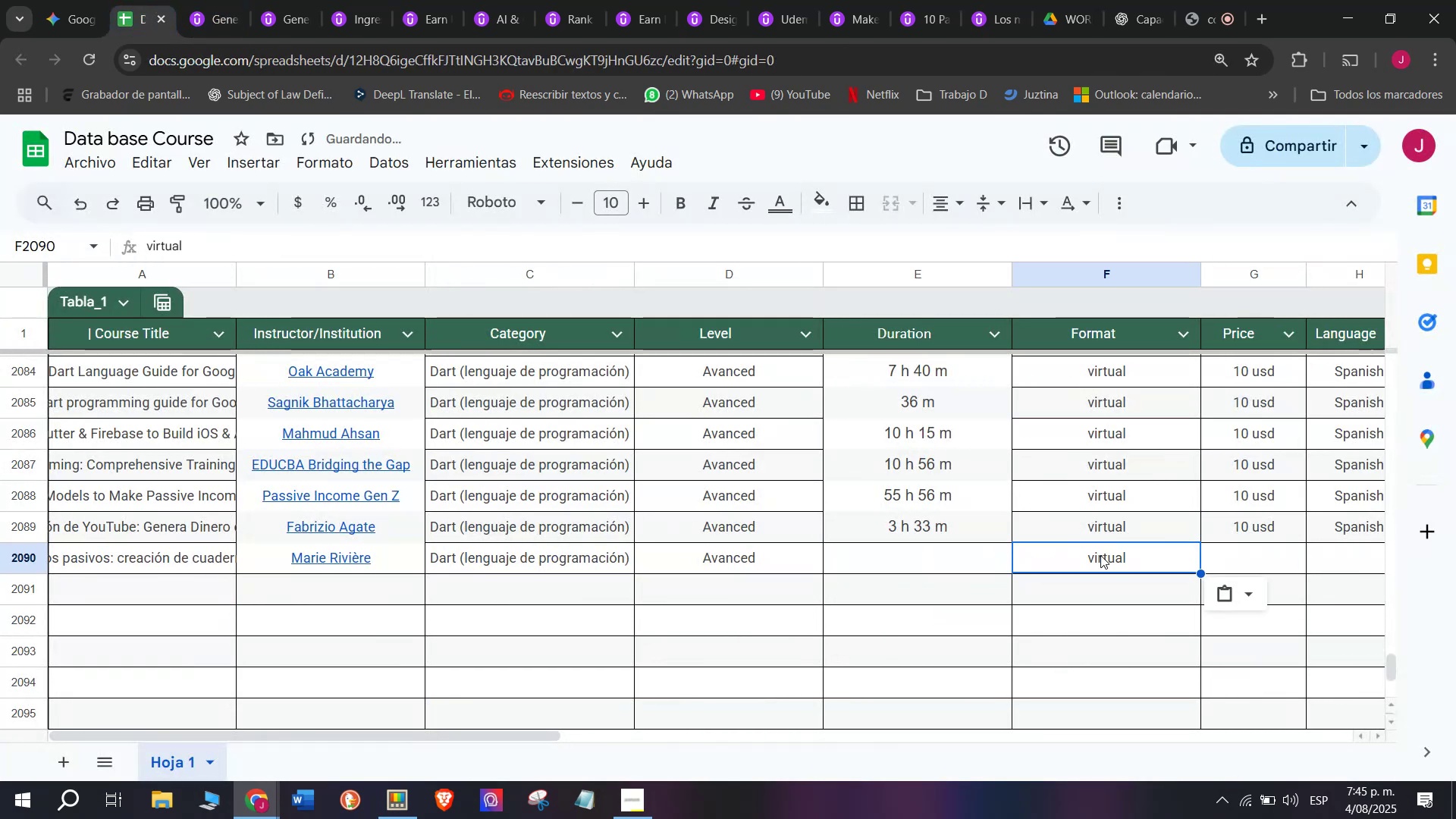 
key(Control+V)
 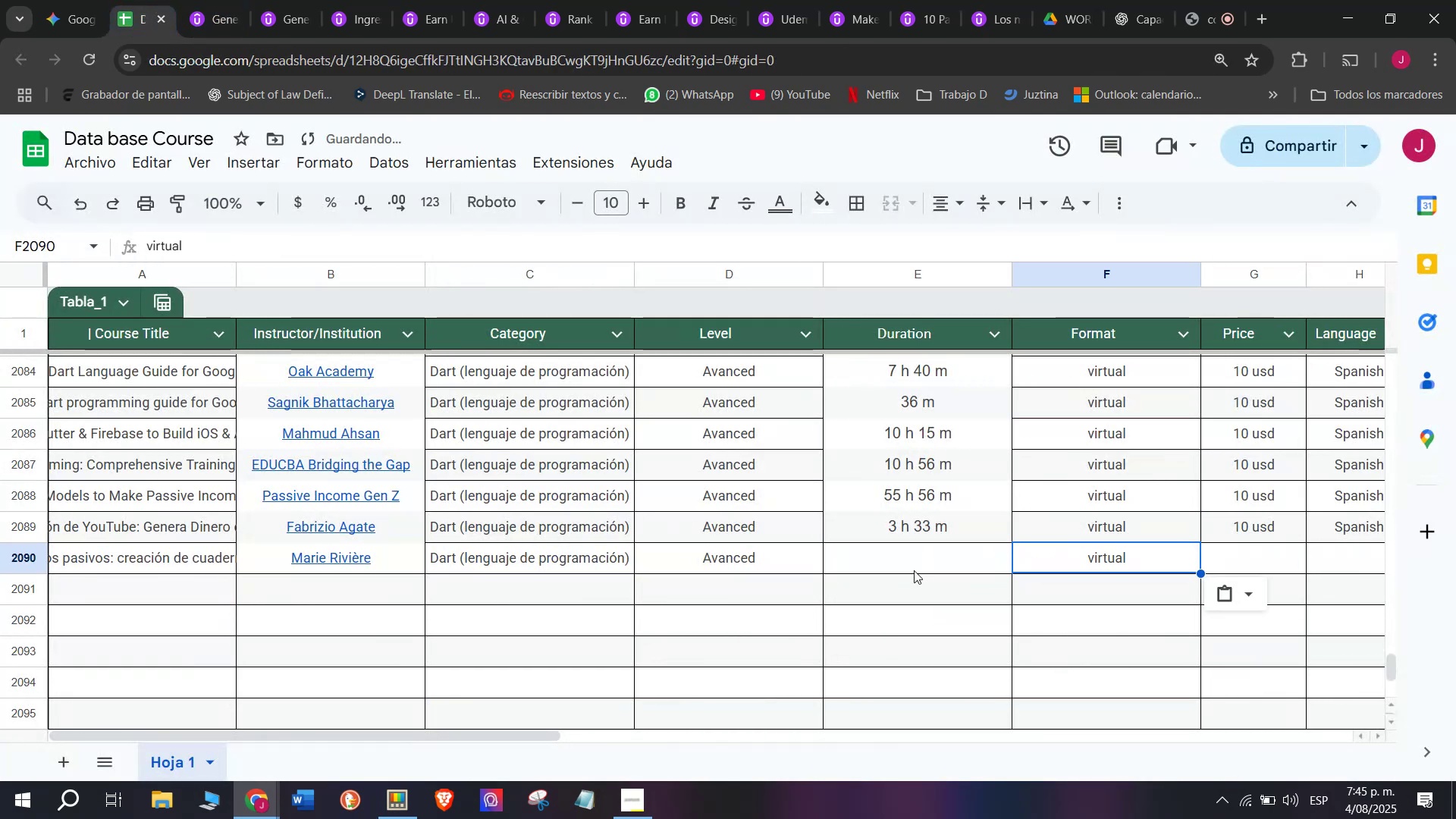 
left_click([914, 570])
 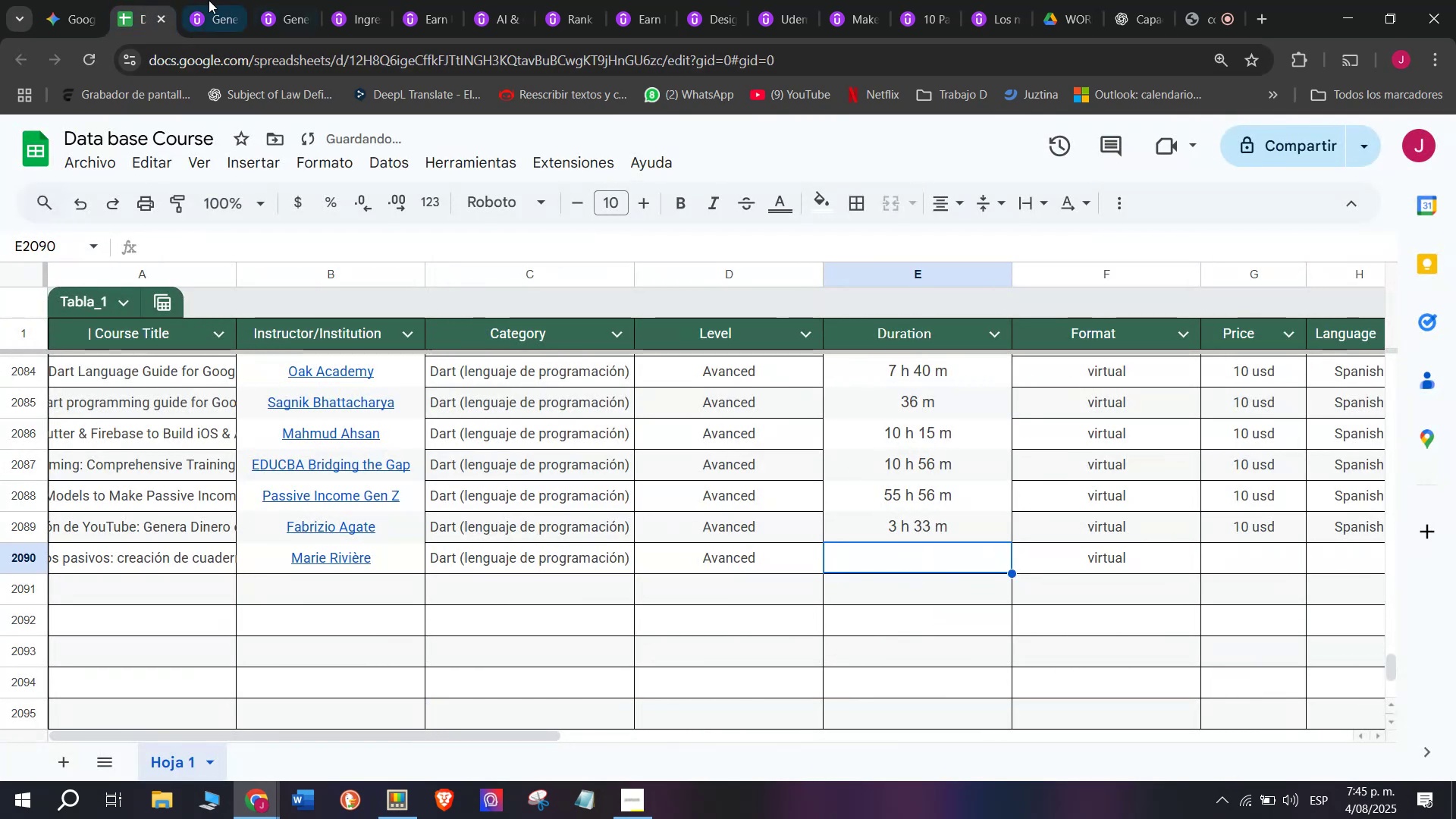 
left_click([183, 0])
 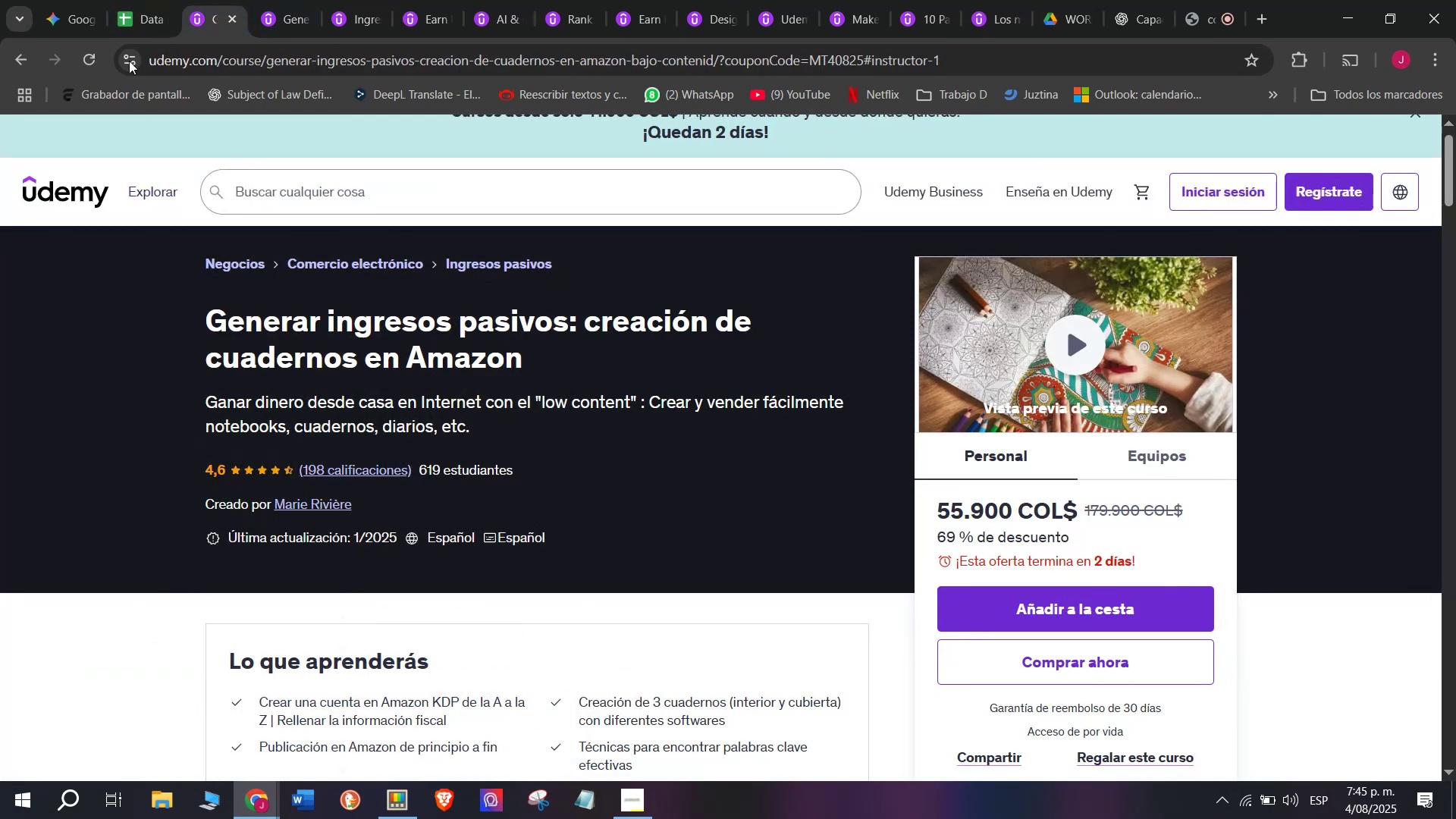 
left_click([136, 0])
 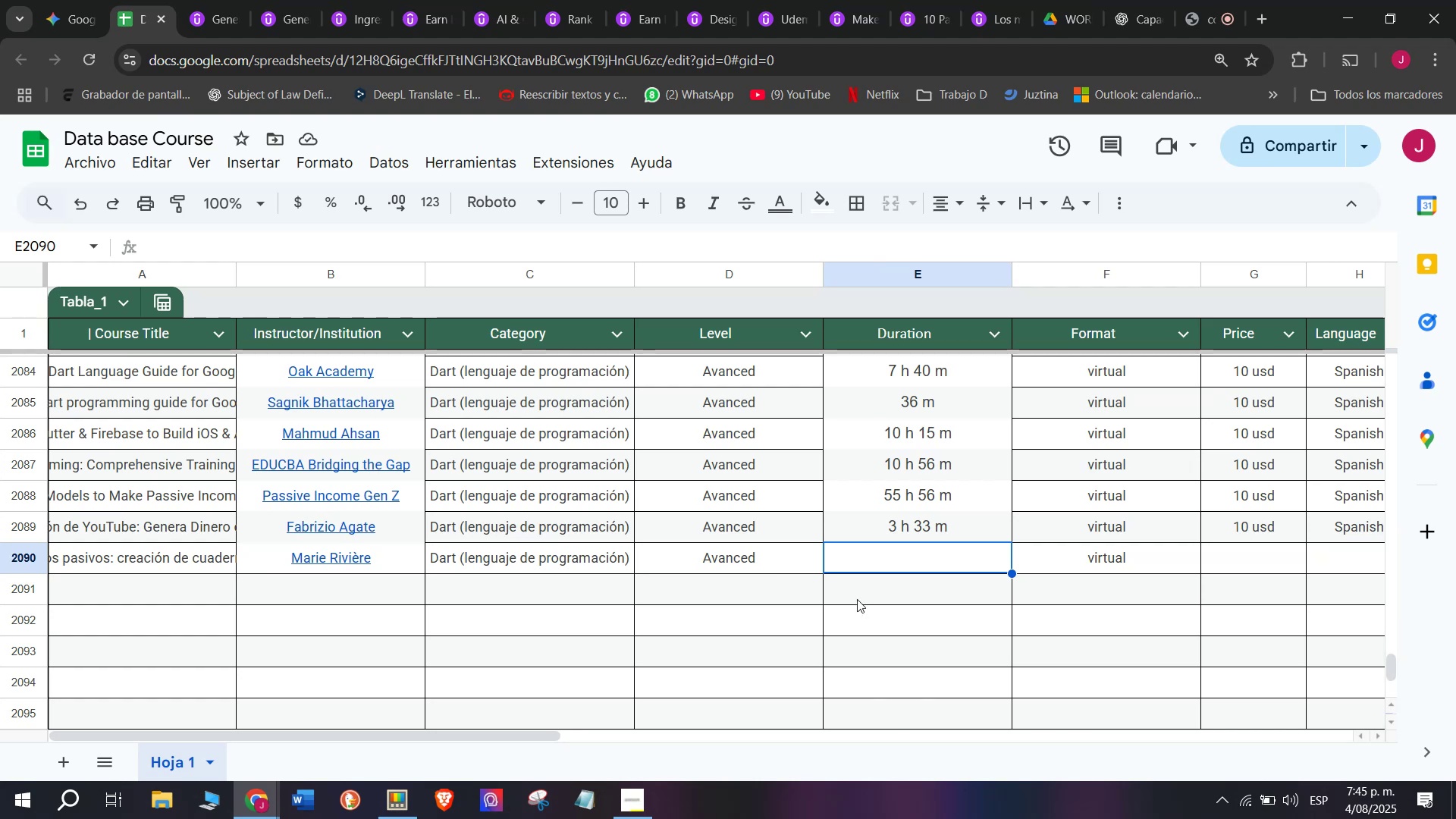 
wait(6.65)
 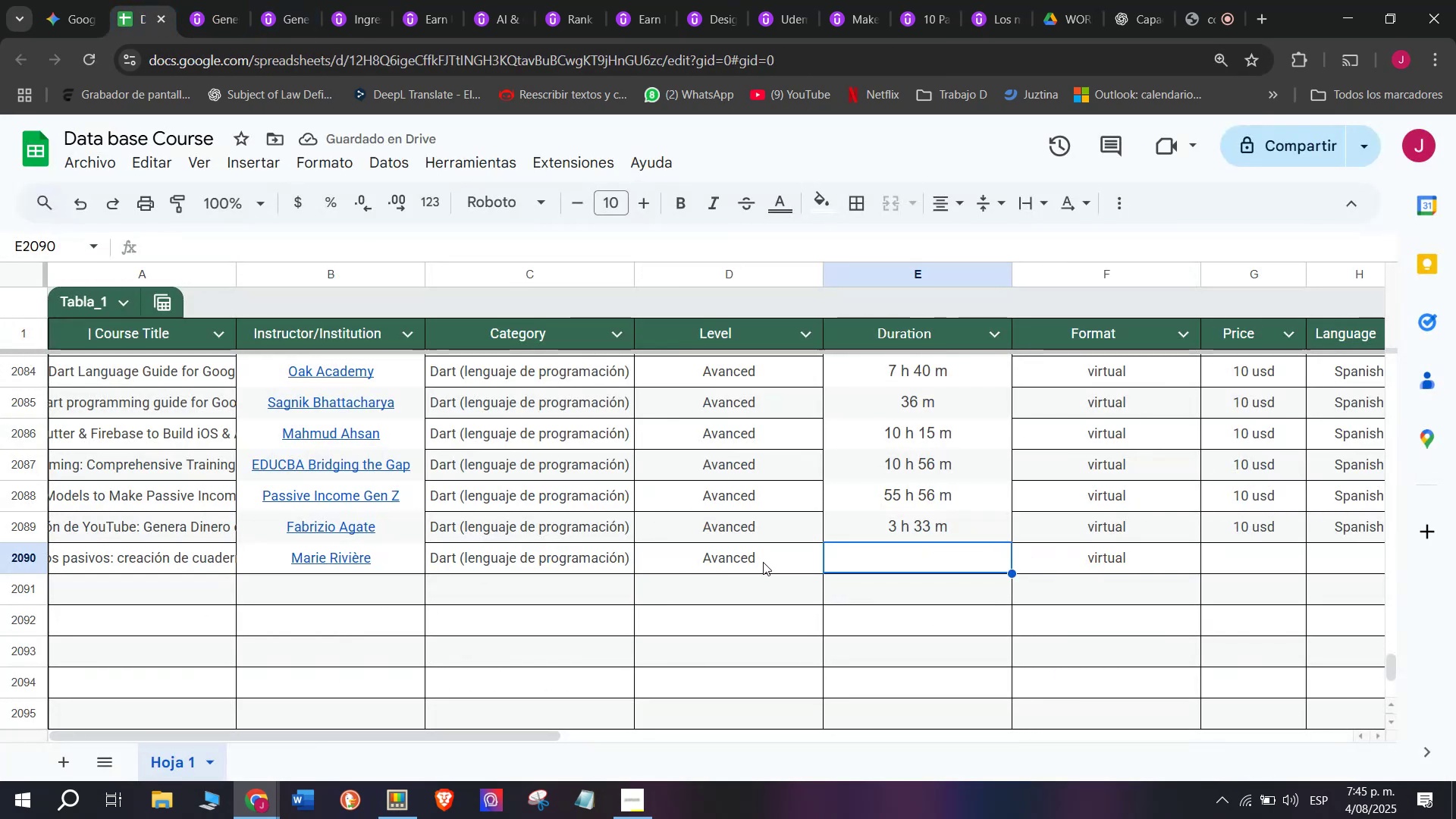 
left_click([204, 0])
 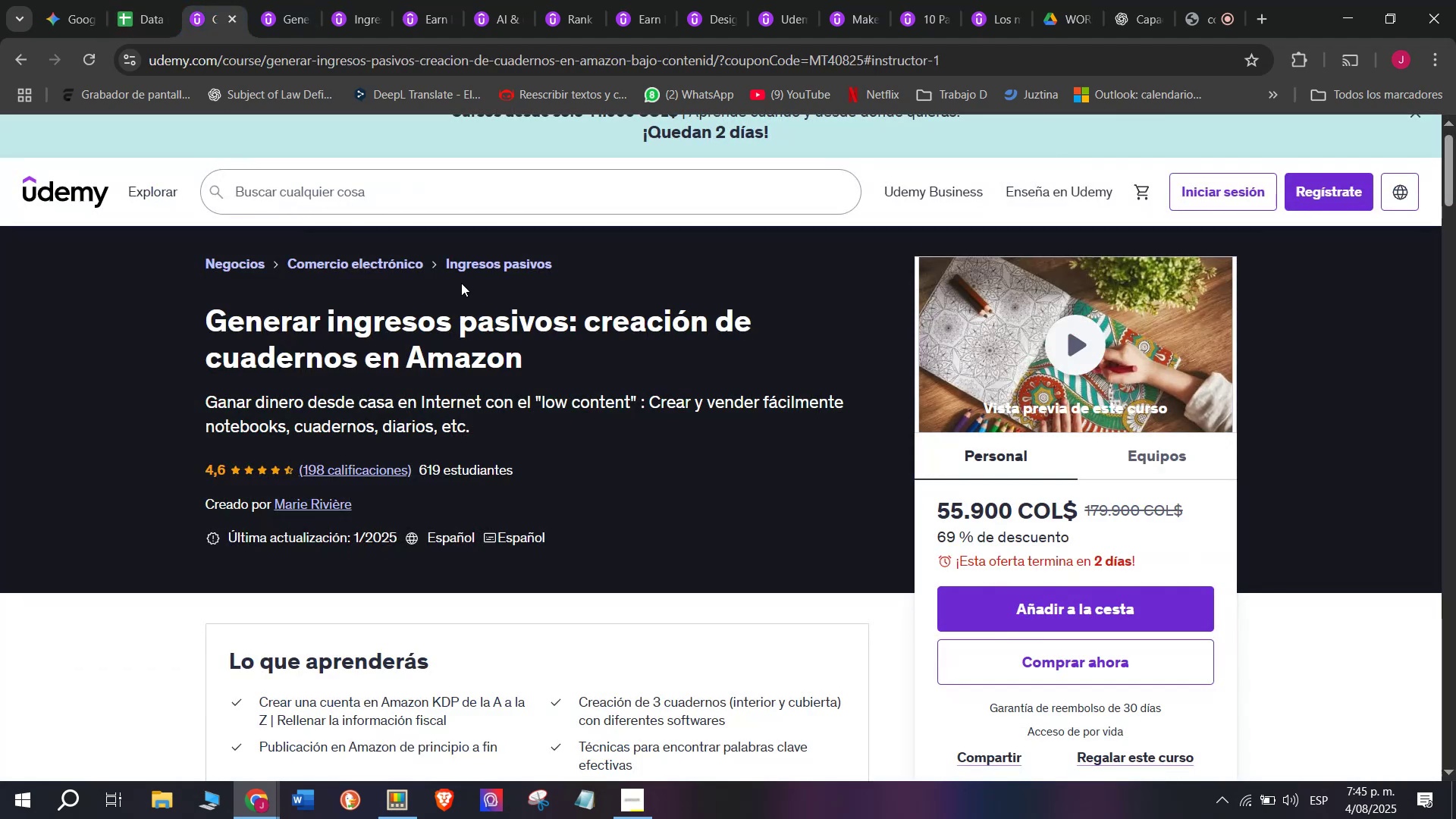 
scroll: coordinate [339, 354], scroll_direction: down, amount: 3.0
 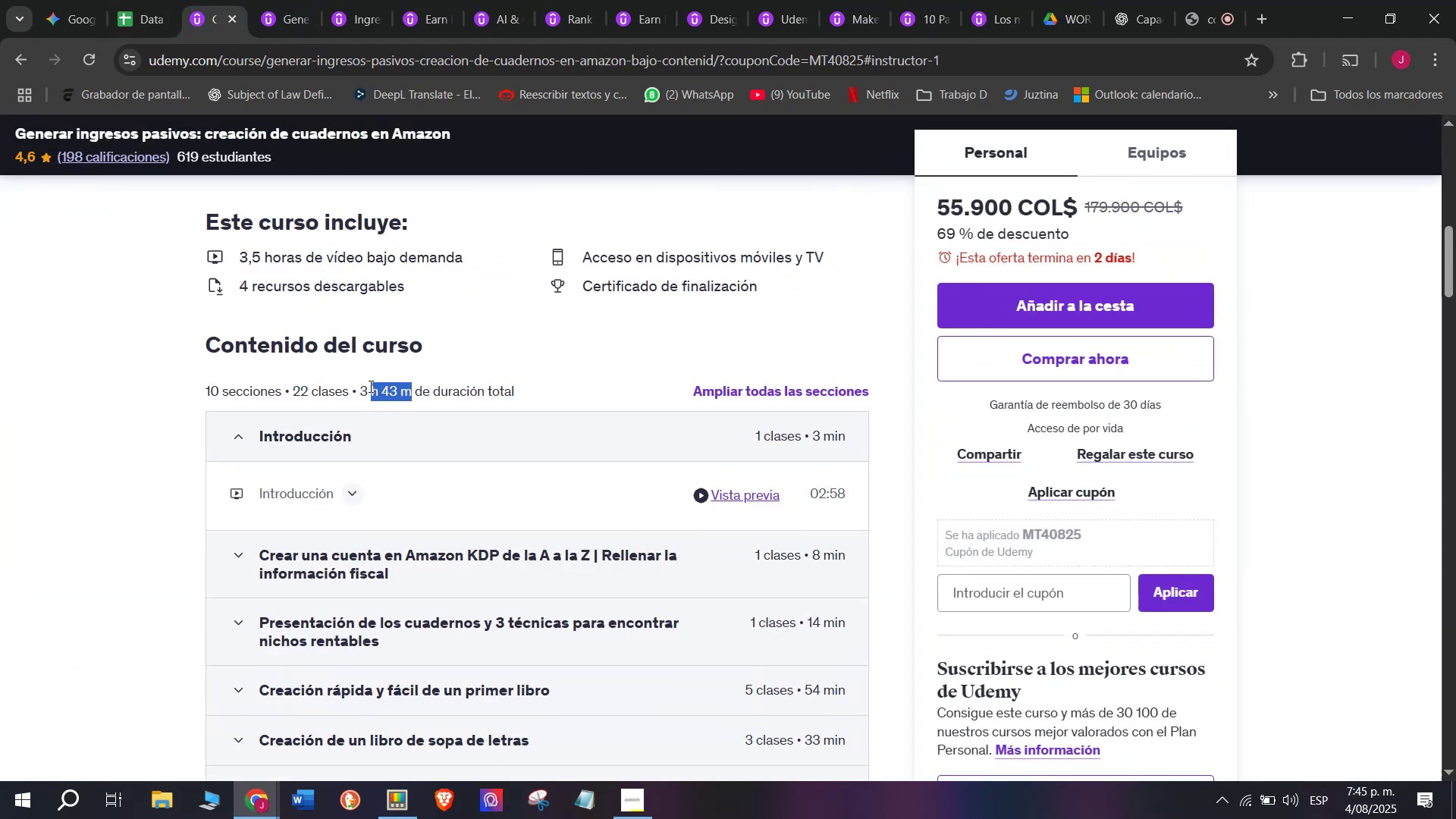 
key(Control+ControlLeft)
 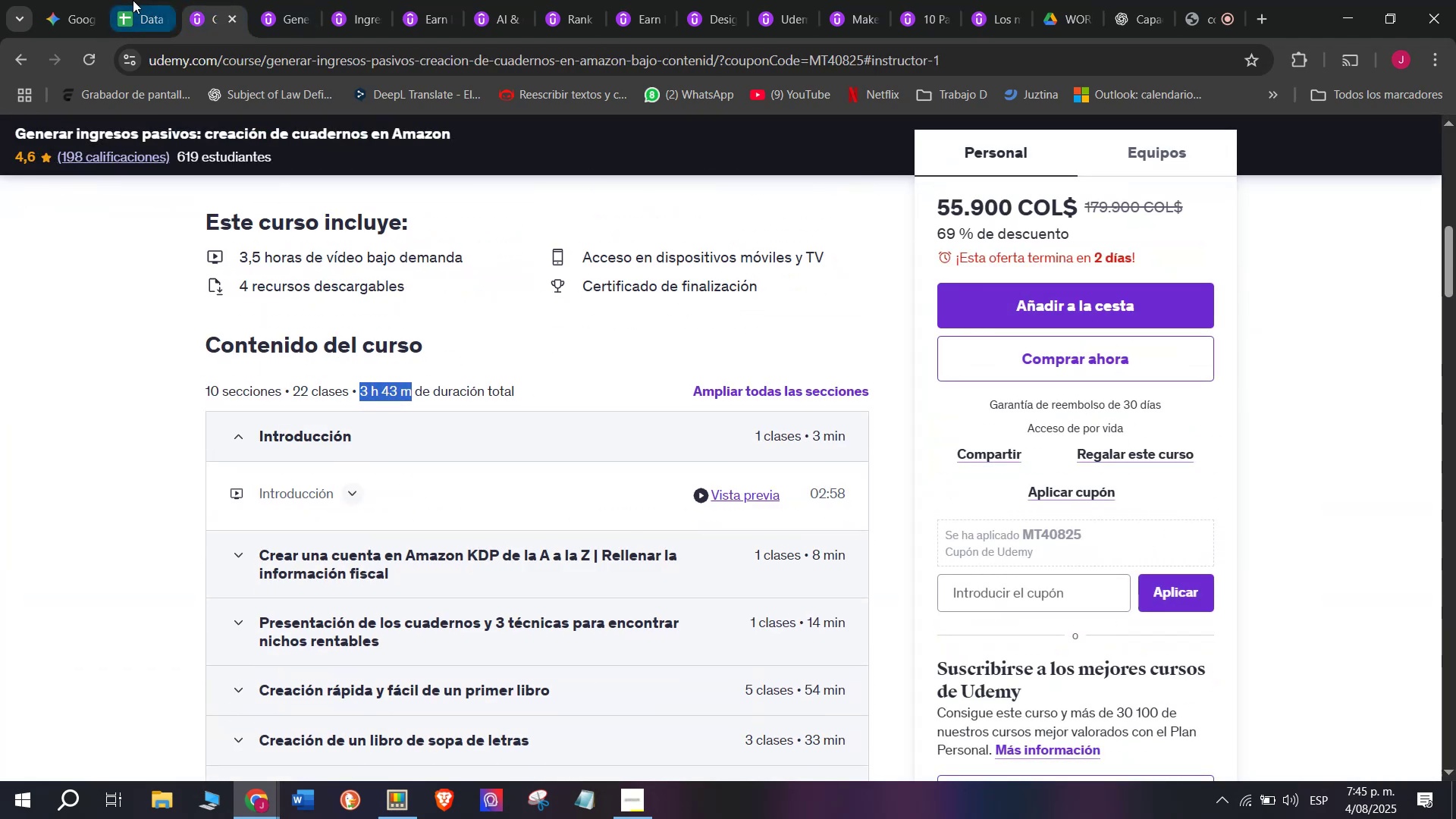 
key(Break)
 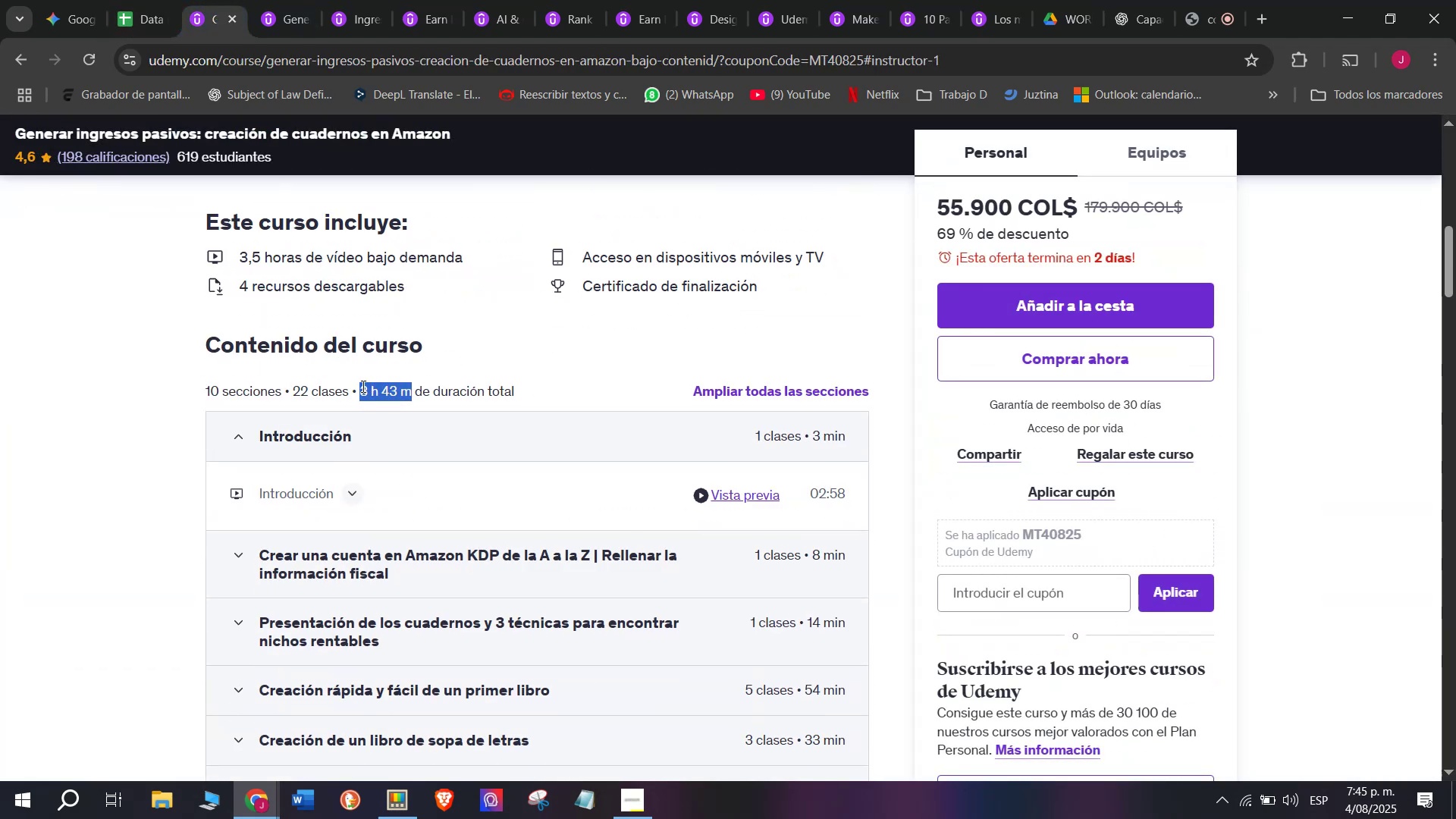 
key(Control+C)
 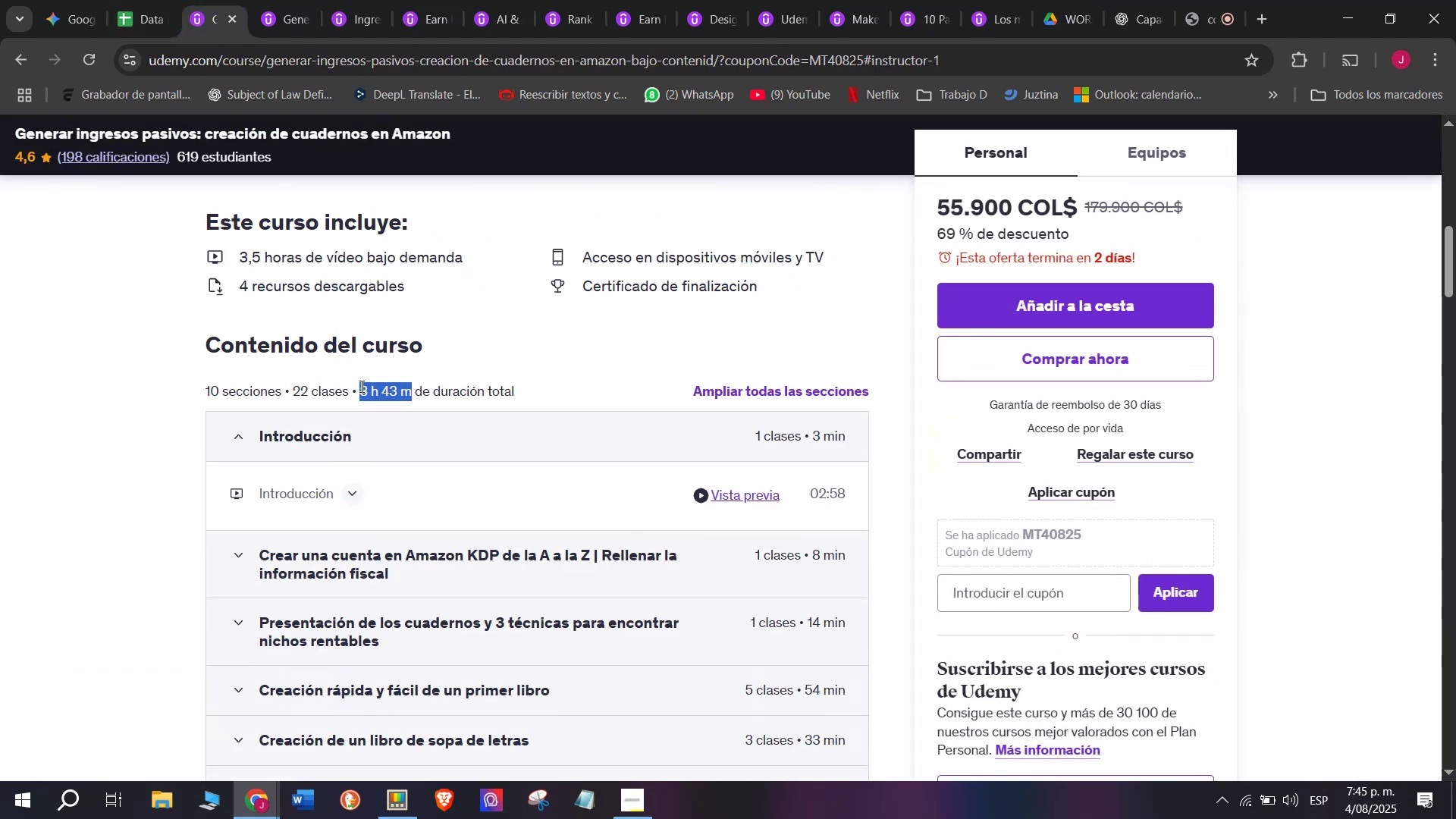 
key(Control+ControlLeft)
 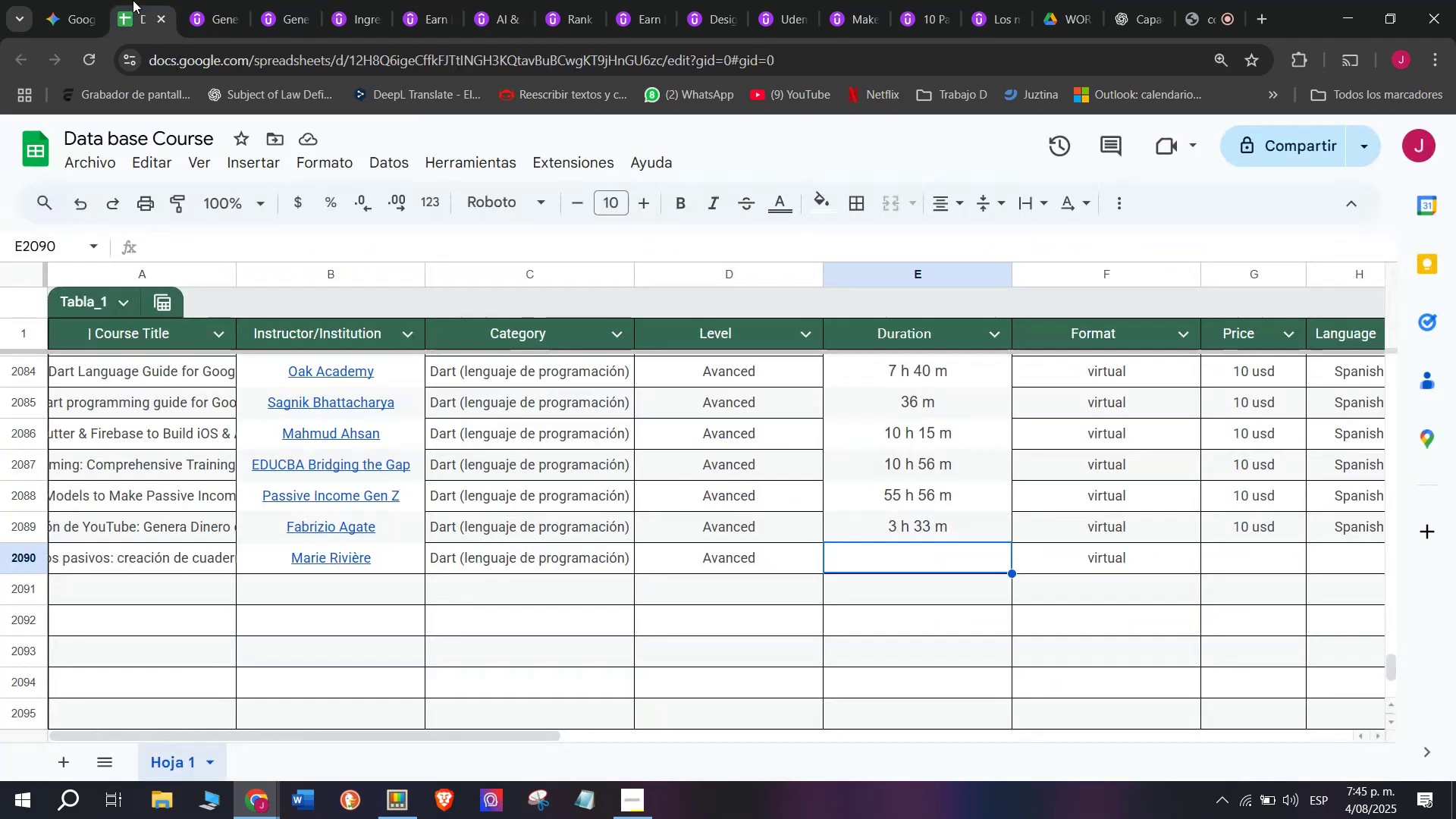 
key(Break)
 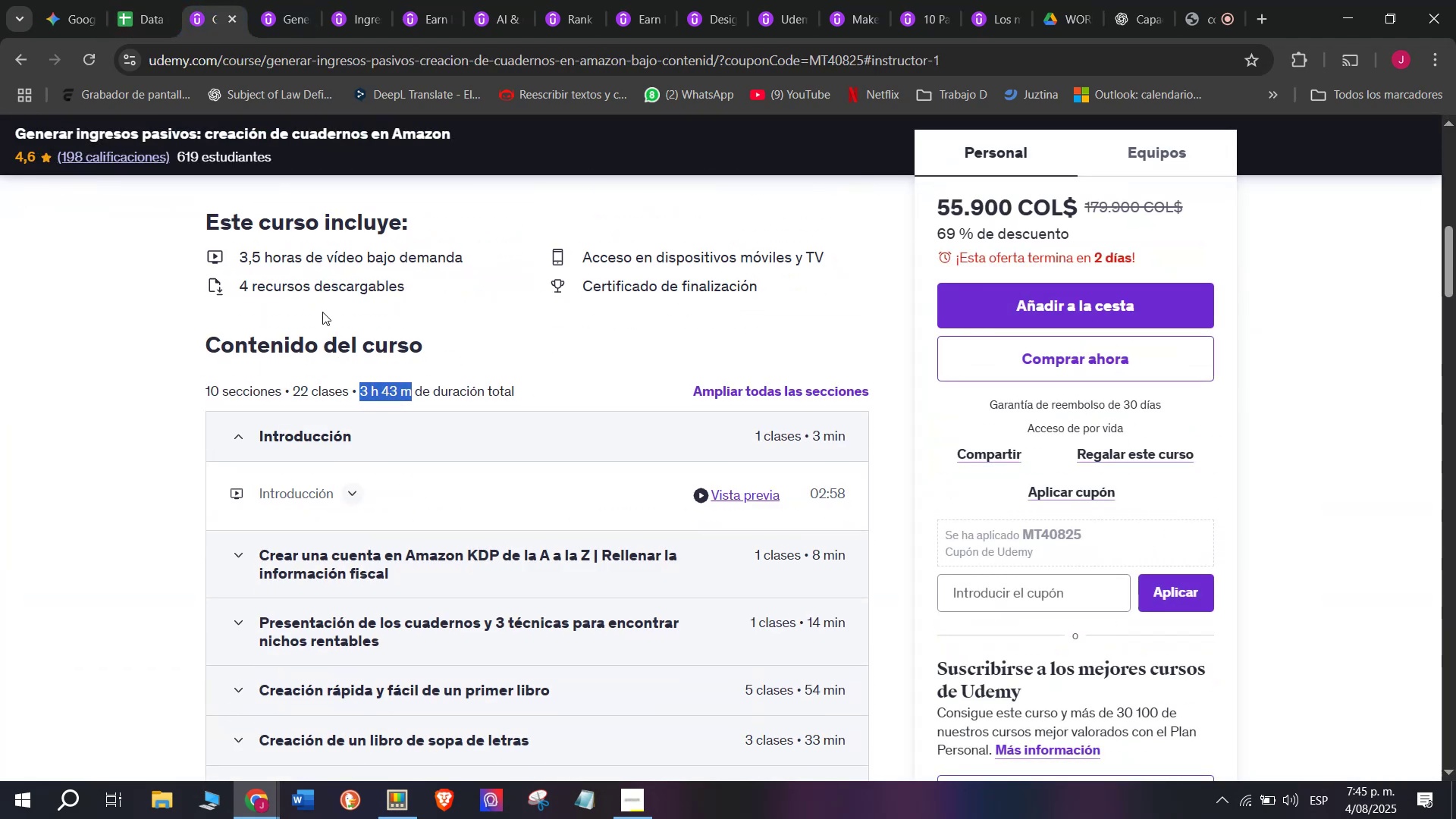 
key(Control+C)
 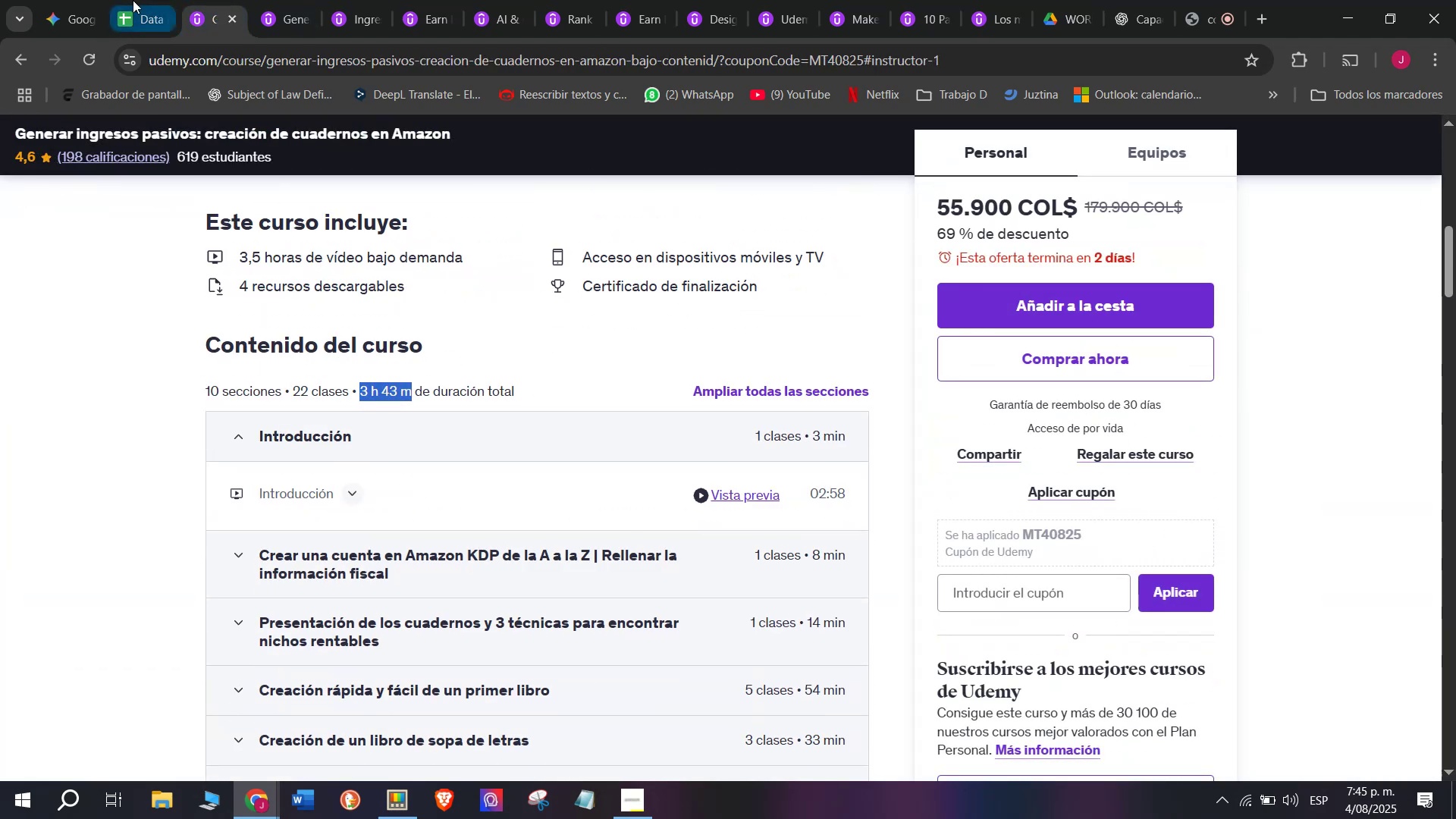 
left_click([133, 0])
 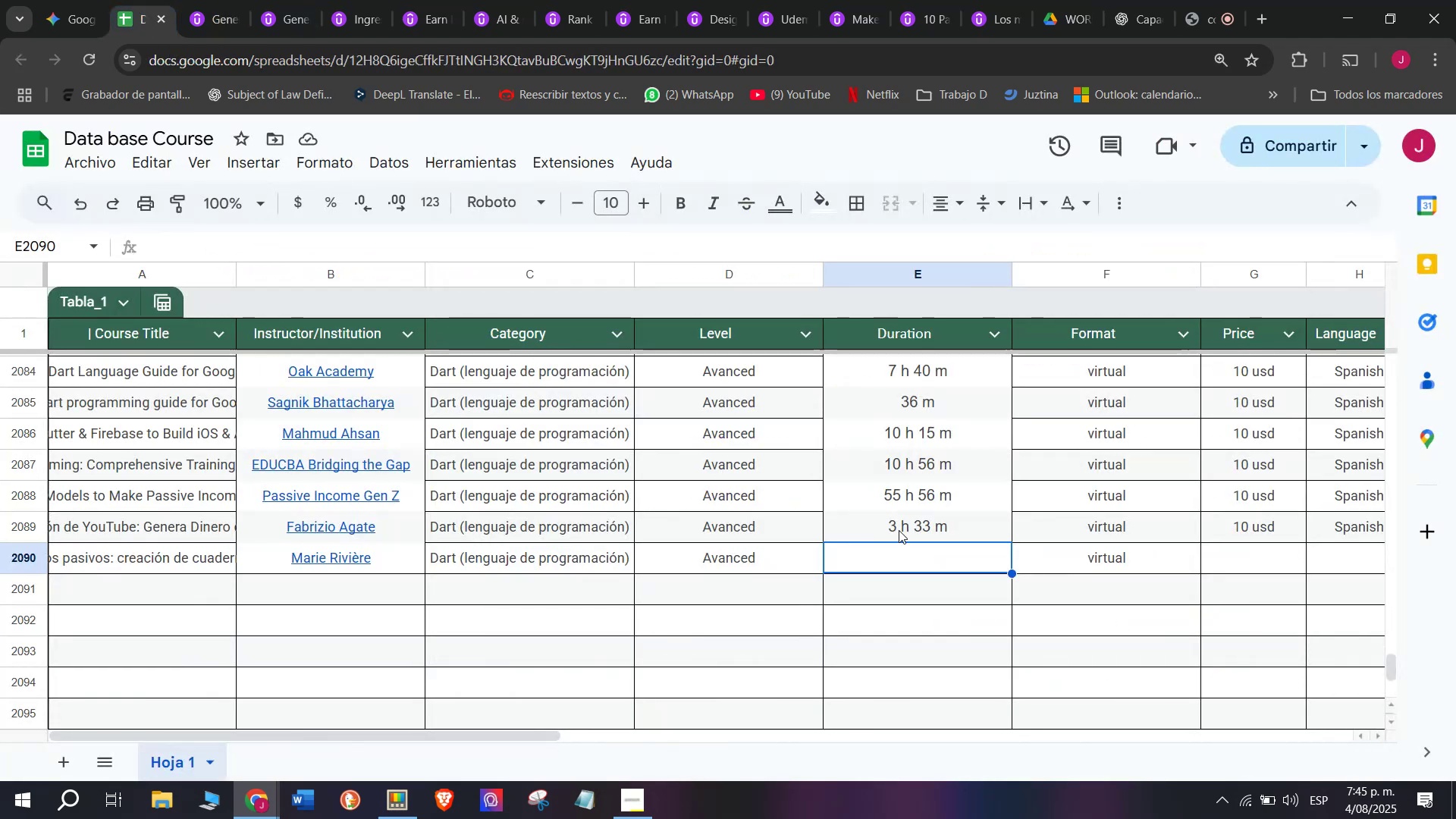 
key(Control+ControlLeft)
 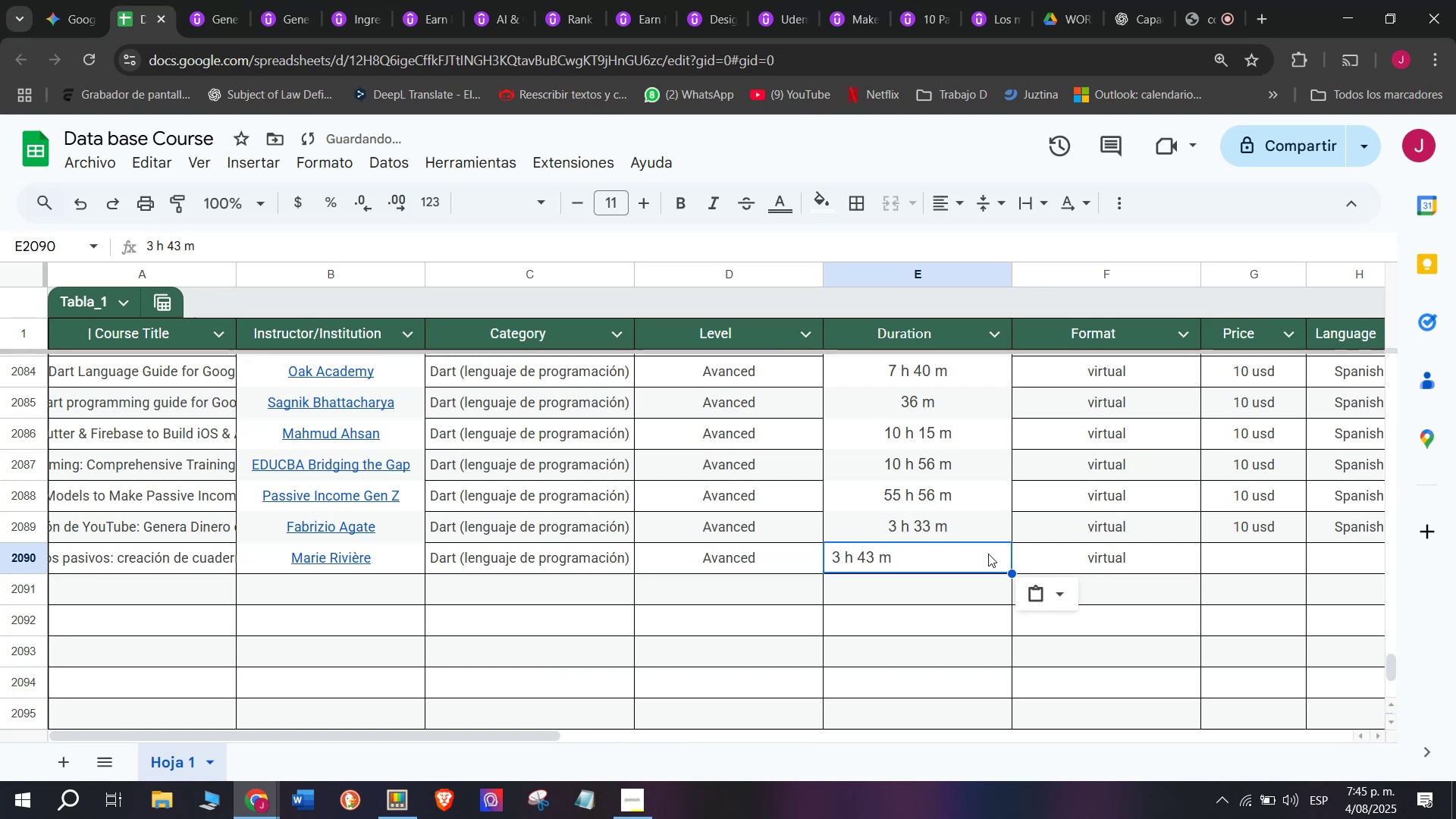 
key(Z)
 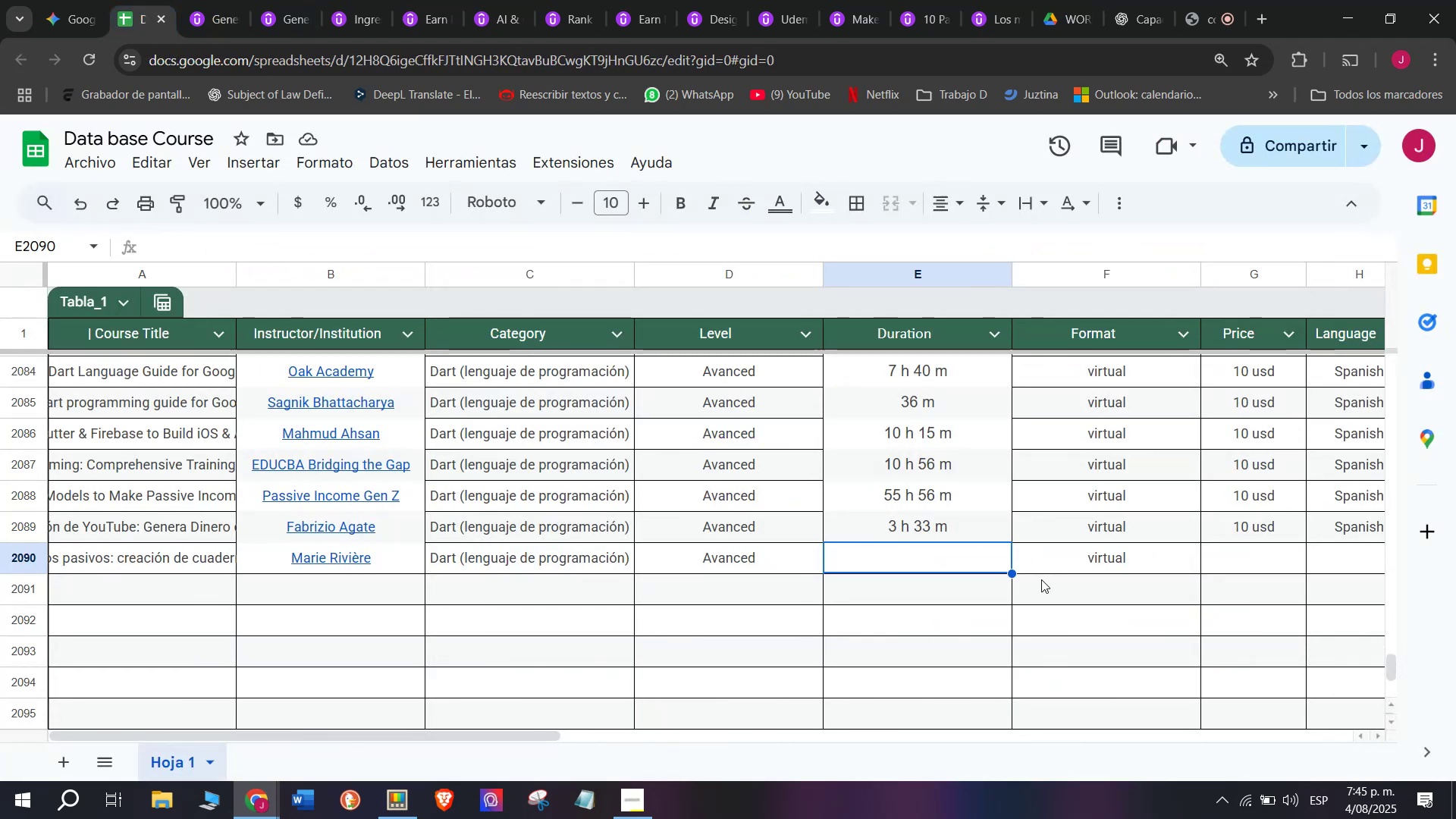 
key(Control+V)
 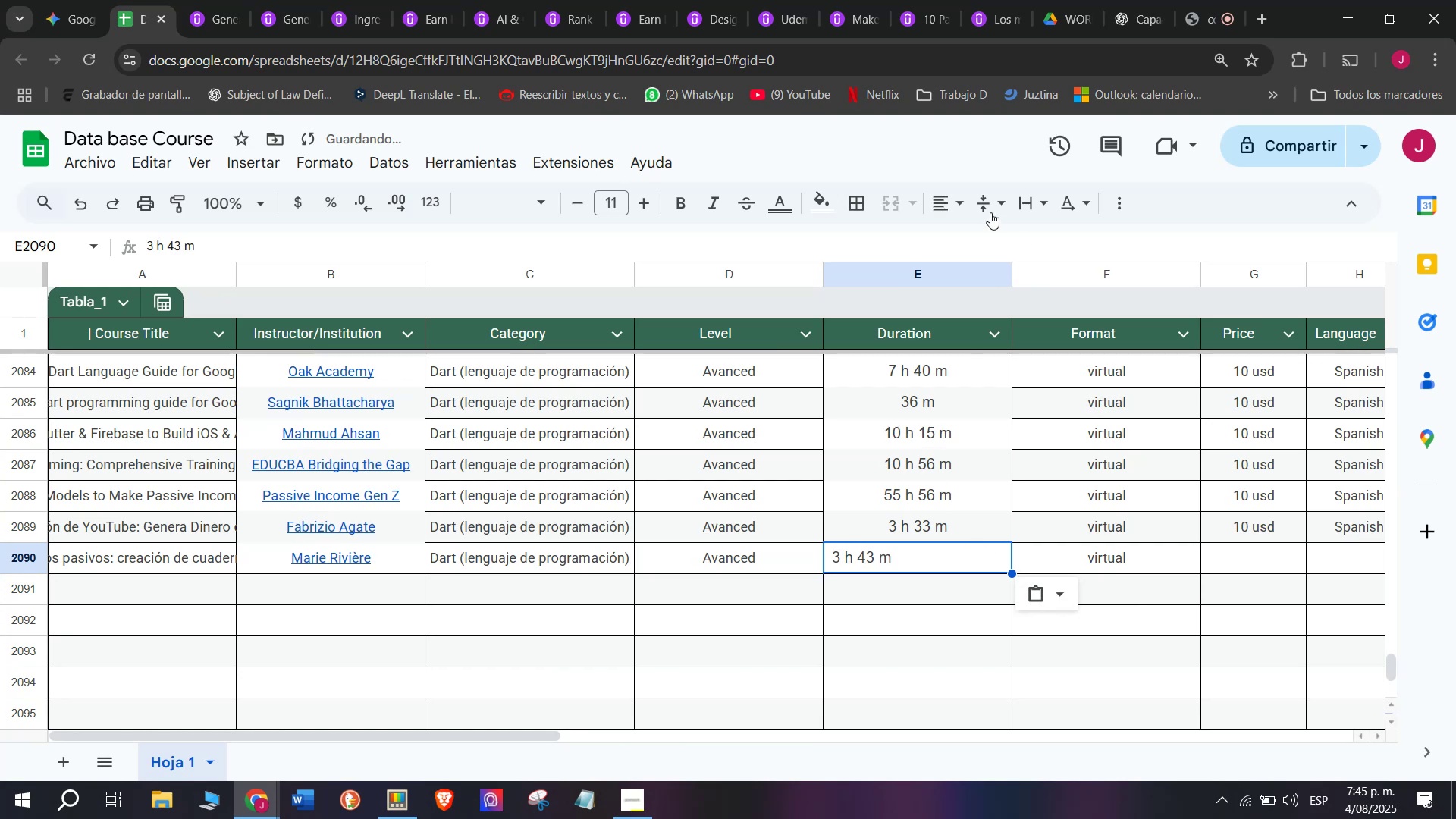 
left_click([961, 208])
 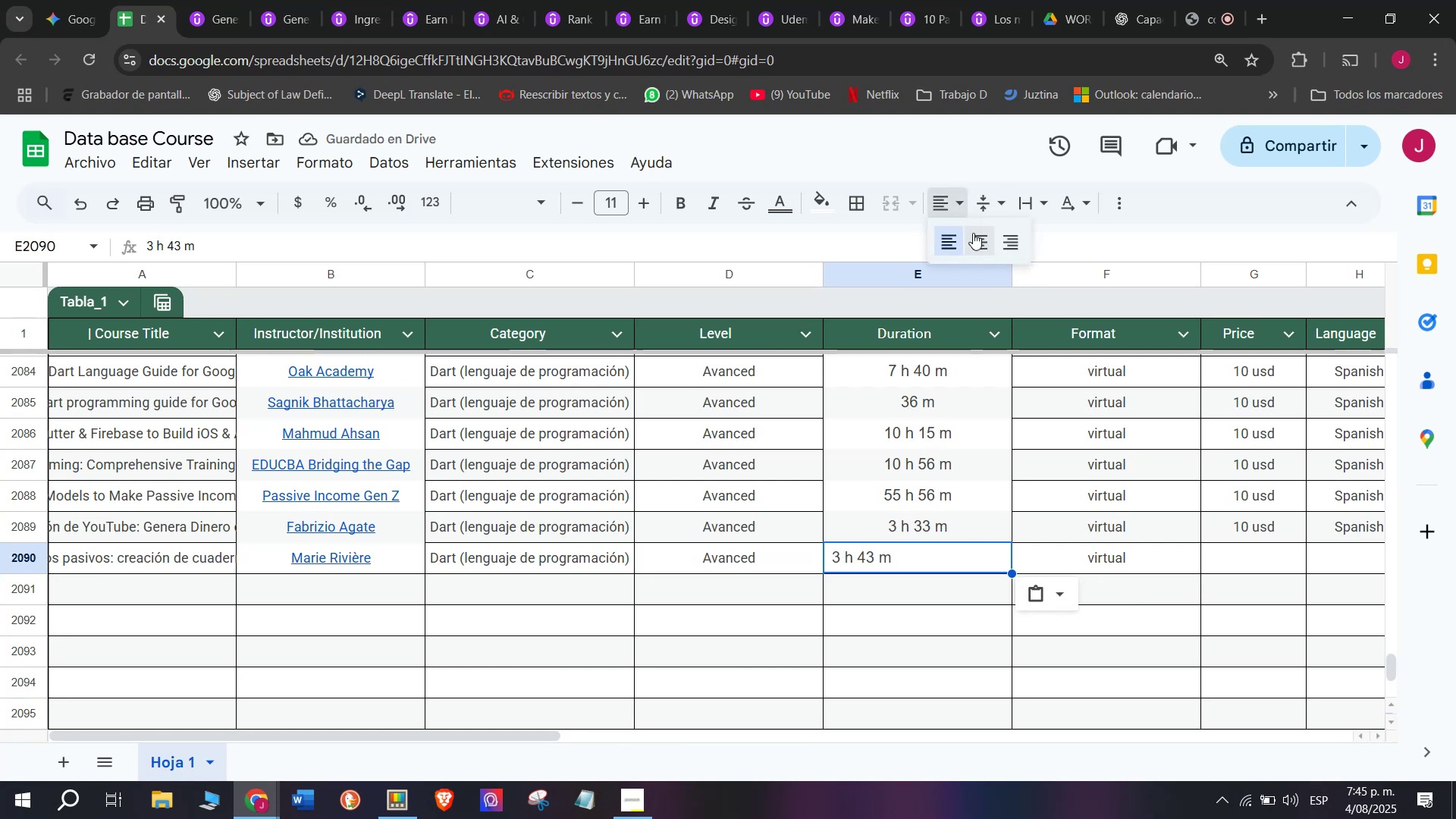 
left_click([977, 235])
 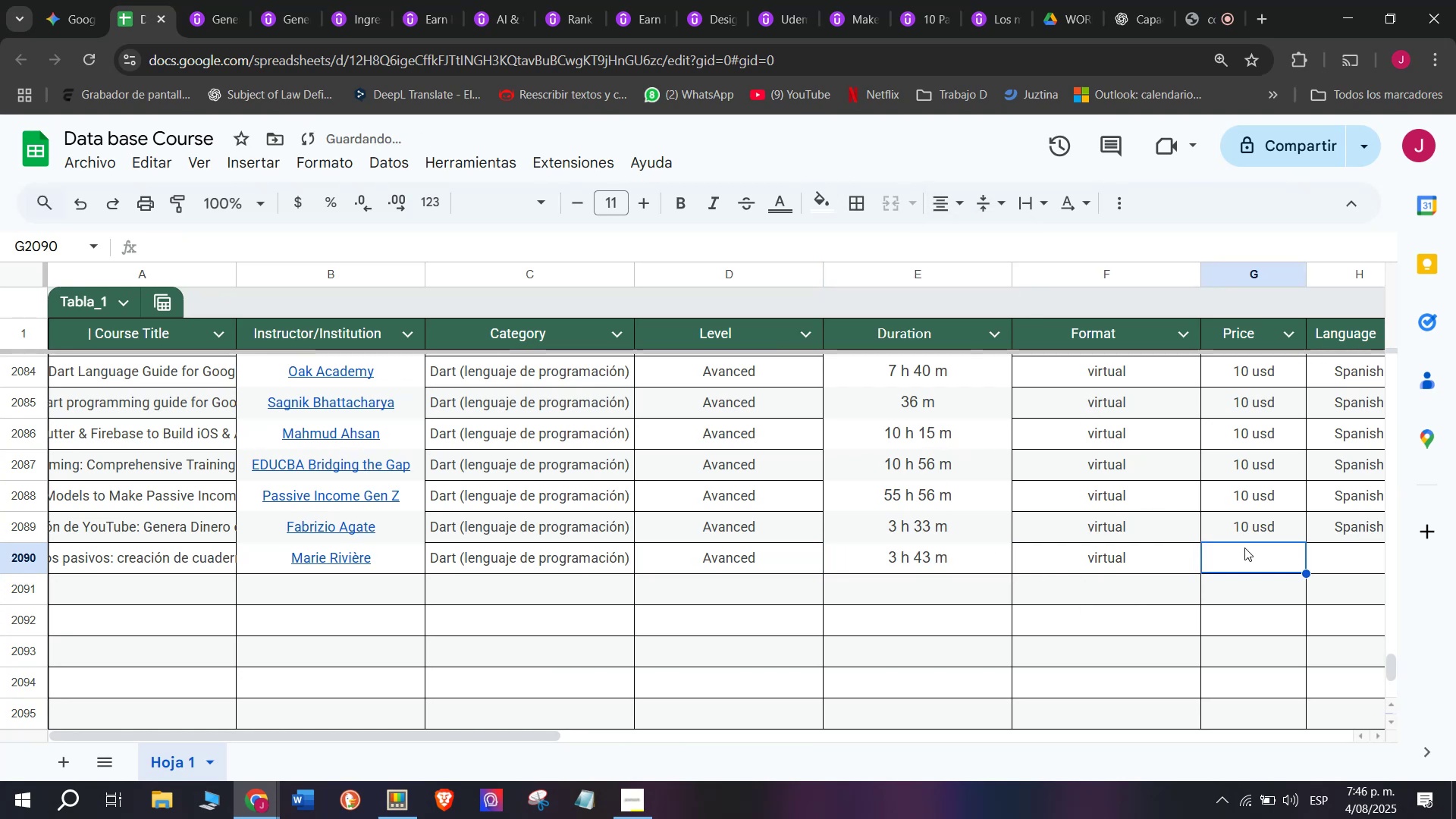 
double_click([1257, 518])
 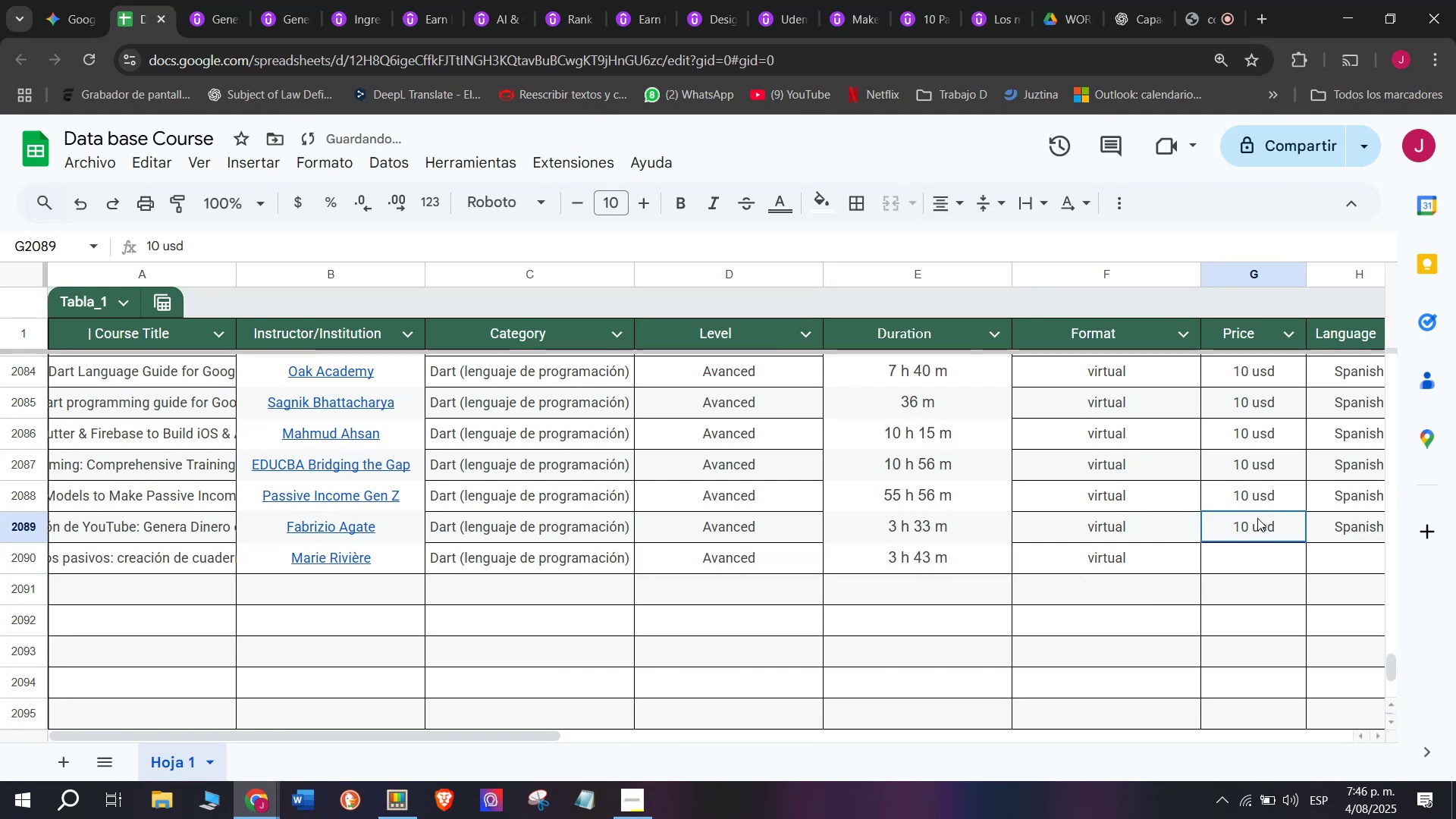 
key(Control+ControlLeft)
 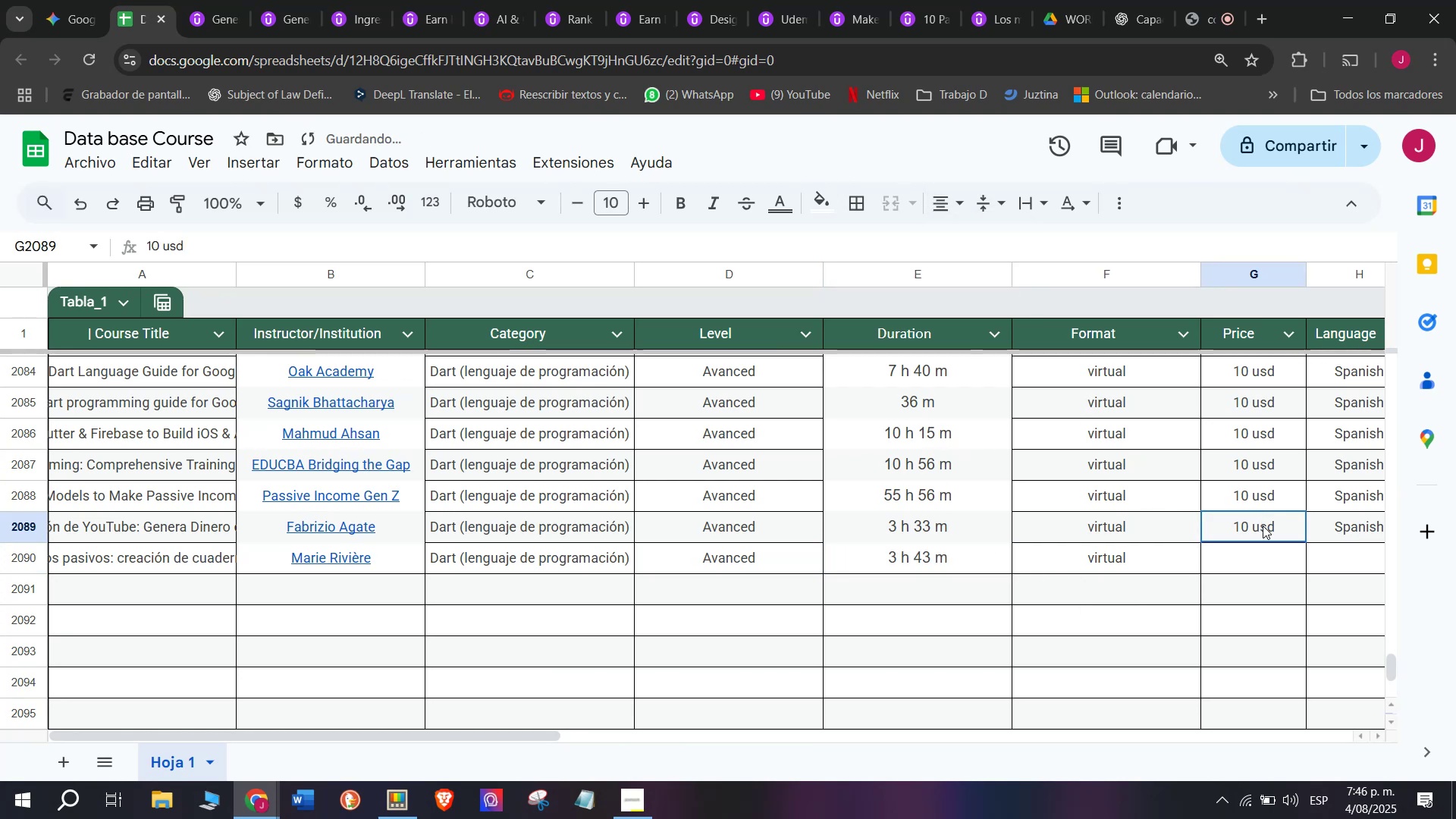 
key(Break)
 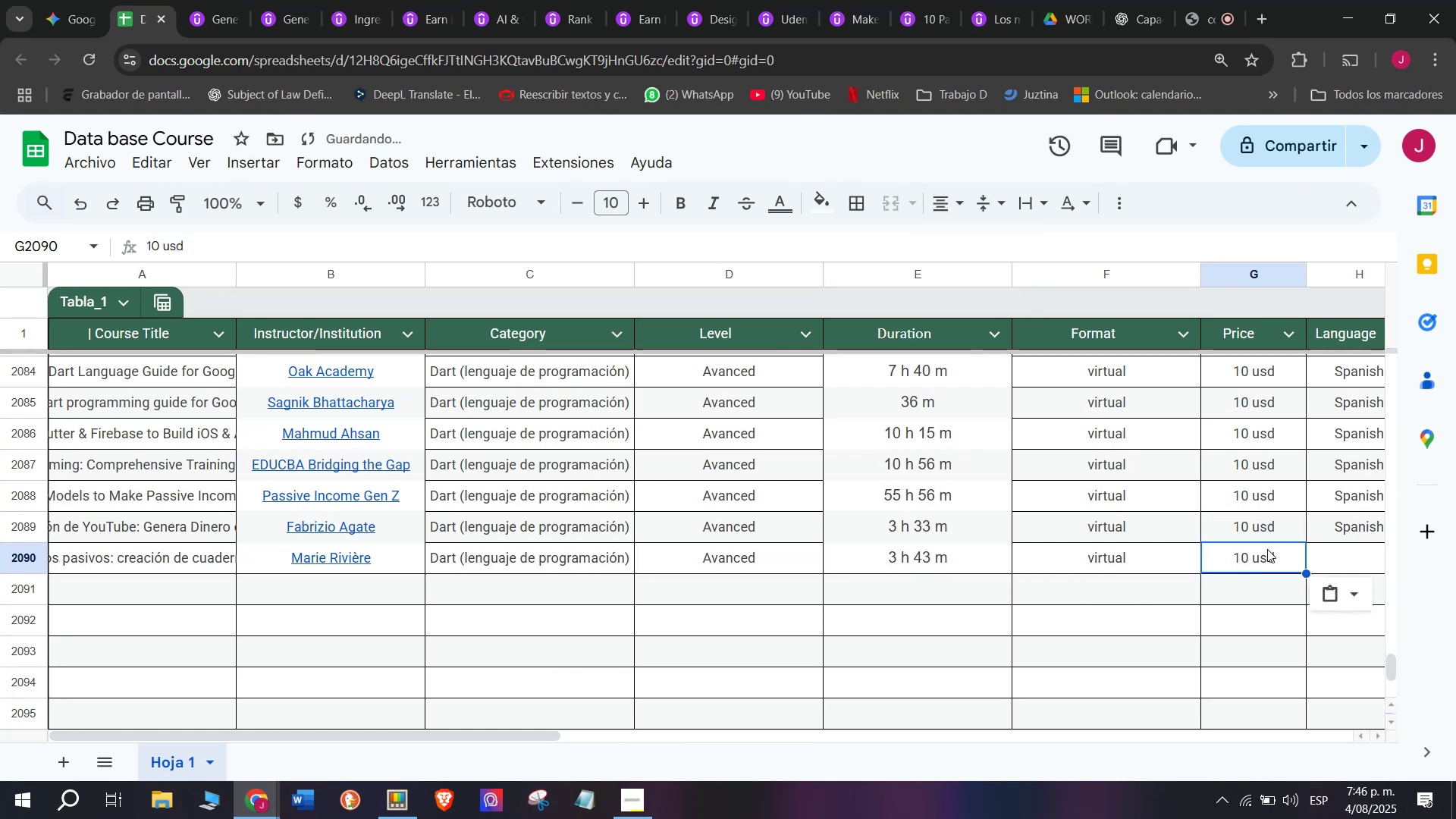 
key(Control+C)
 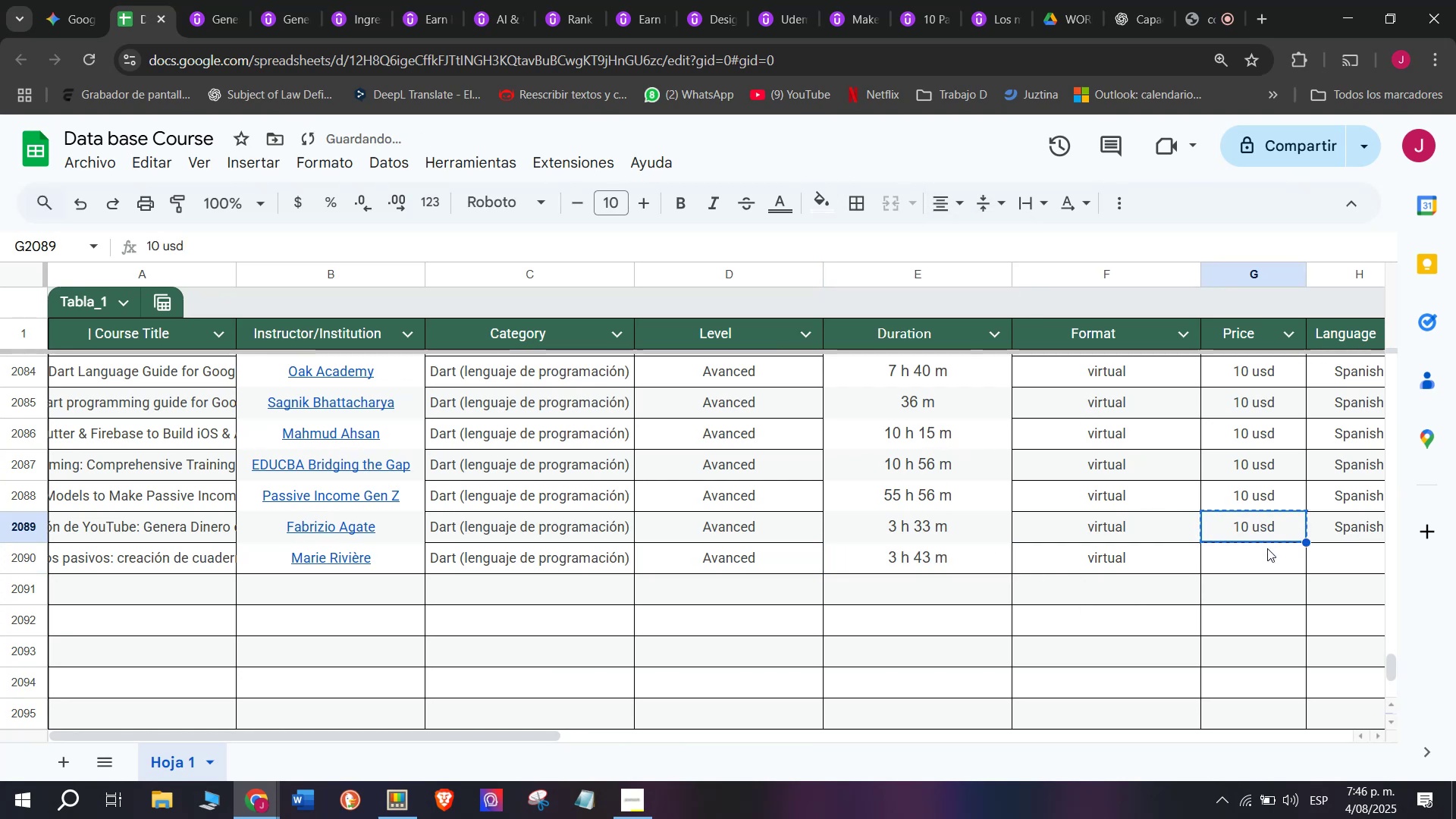 
triple_click([1267, 549])
 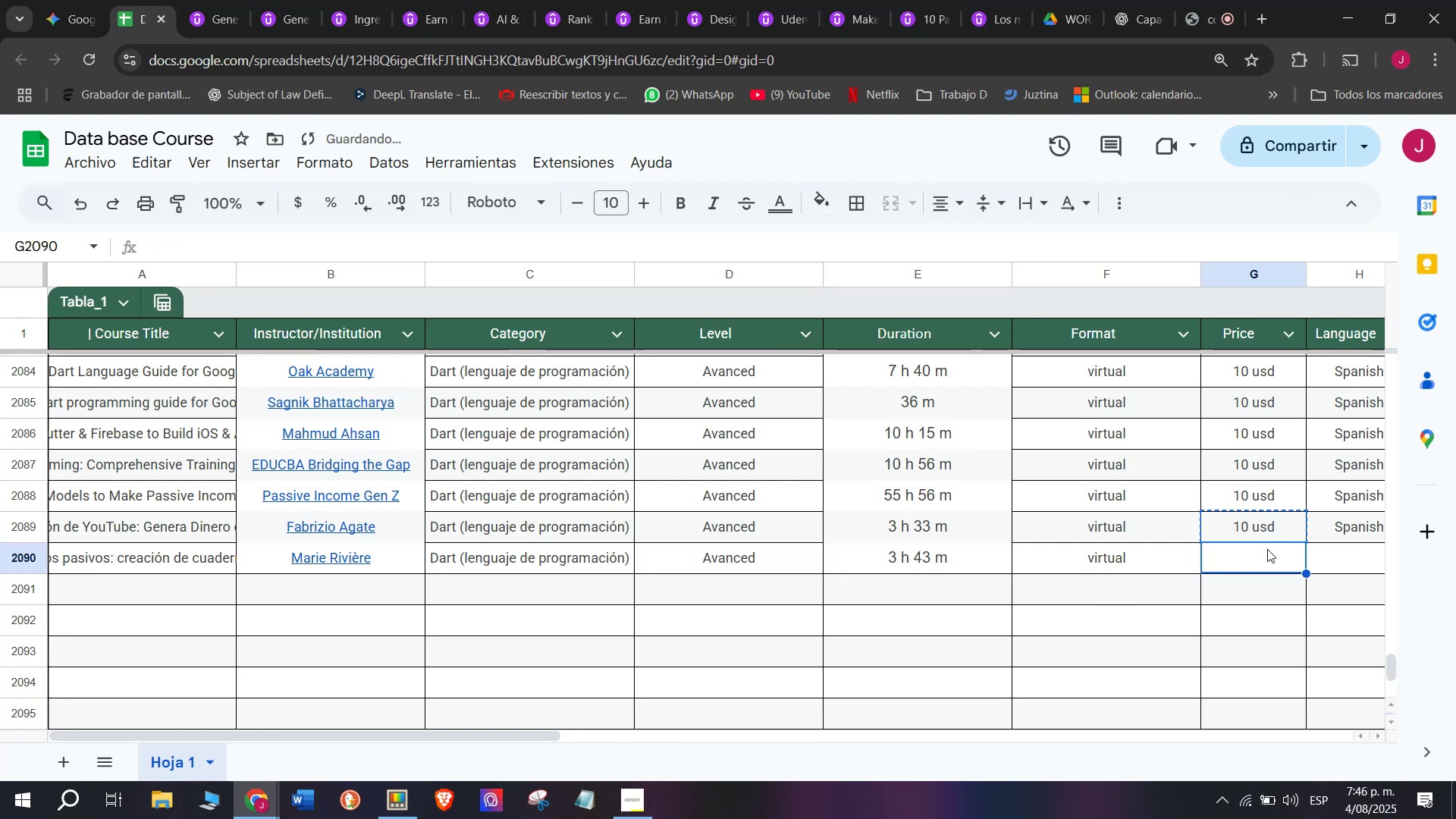 
key(Z)
 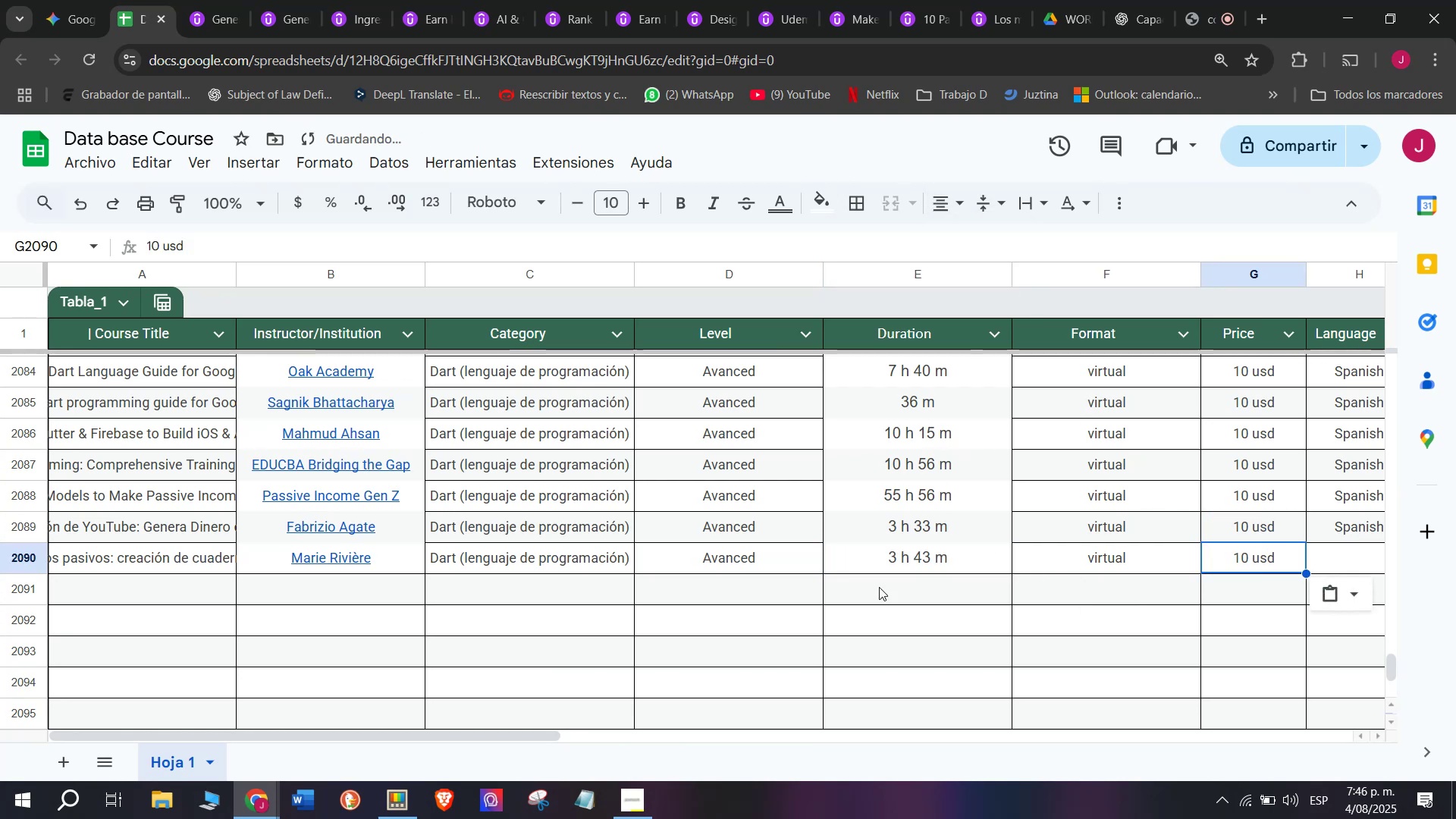 
key(Control+ControlLeft)
 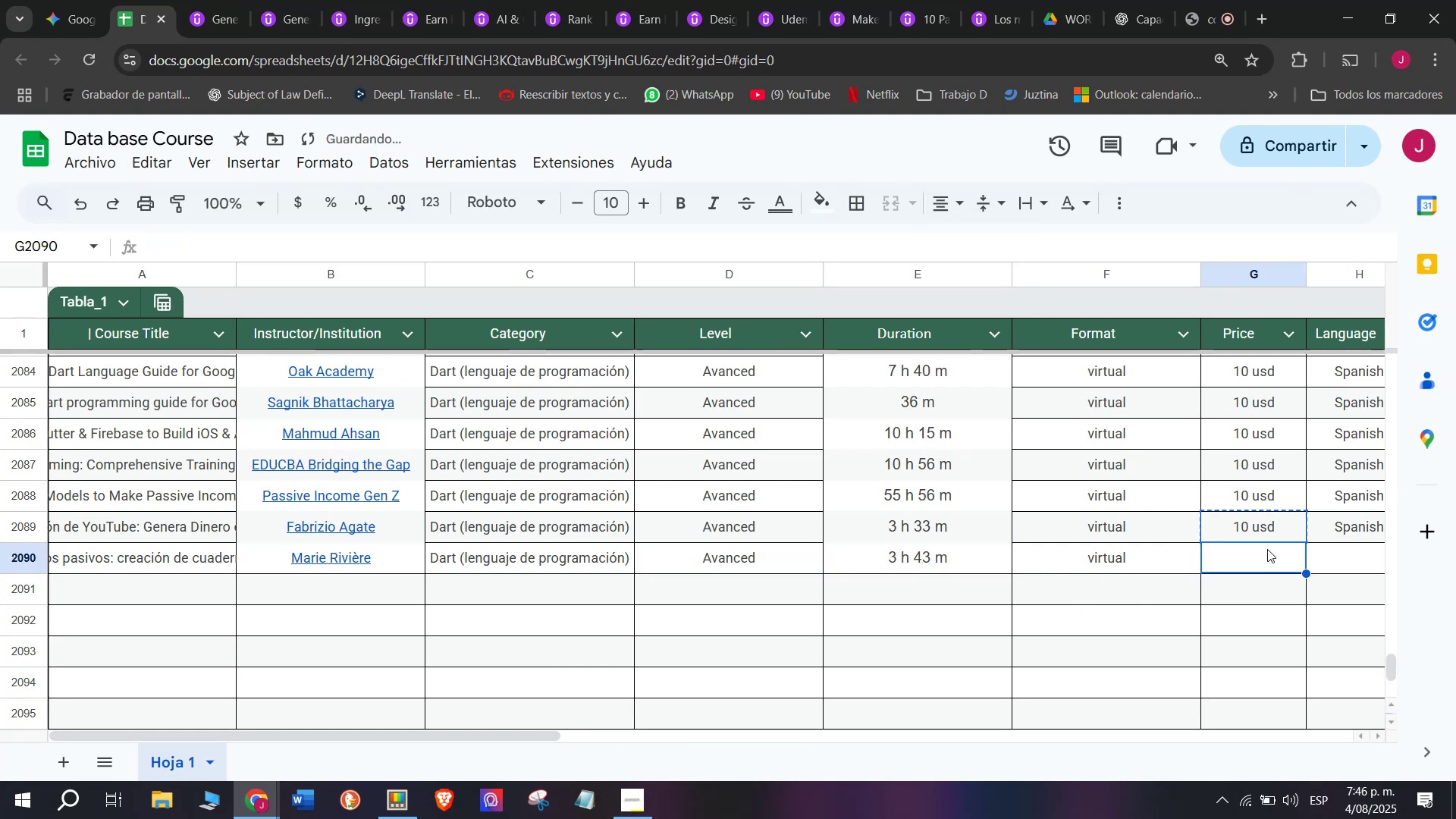 
key(Control+V)
 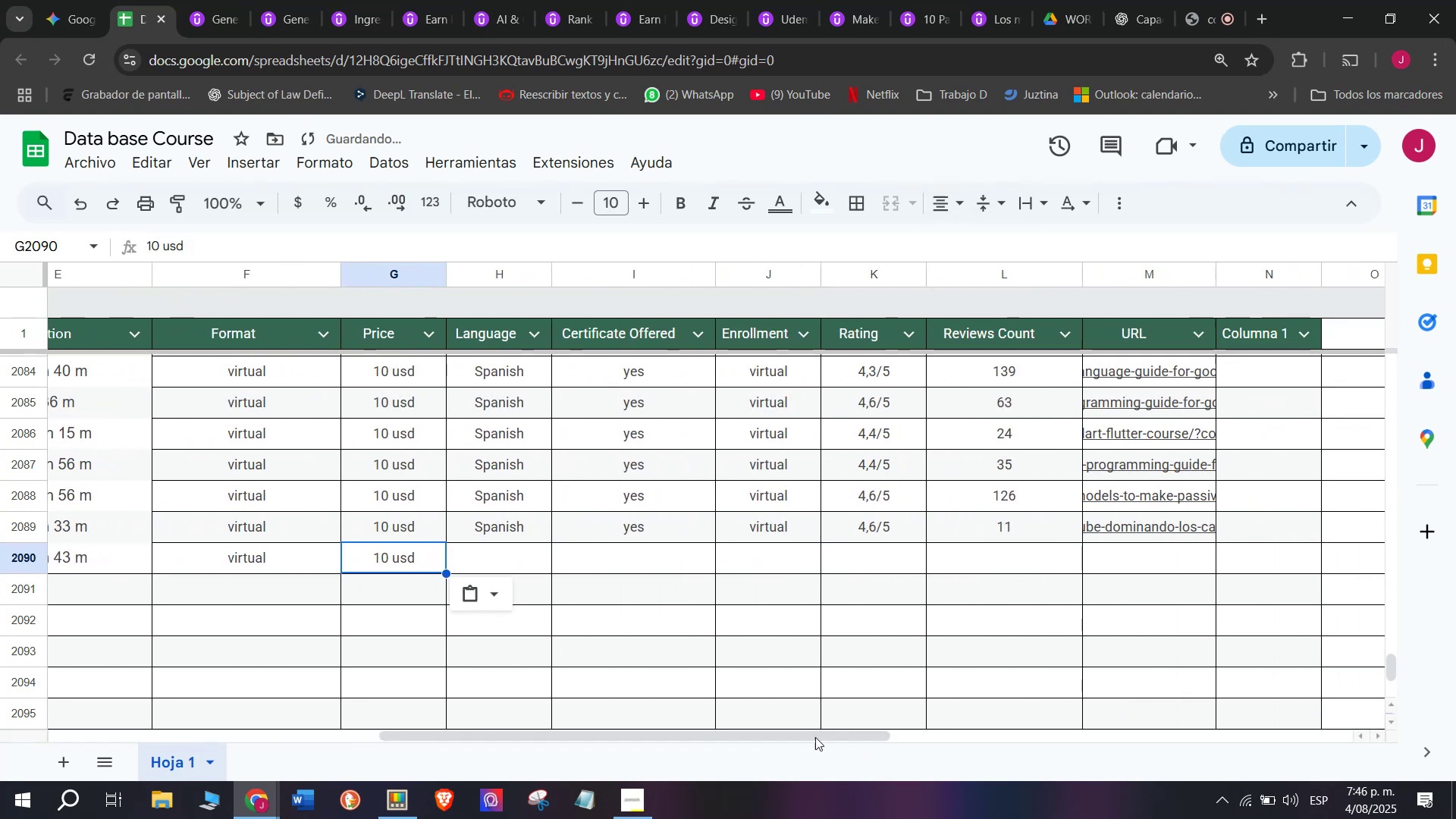 
left_click([529, 522])
 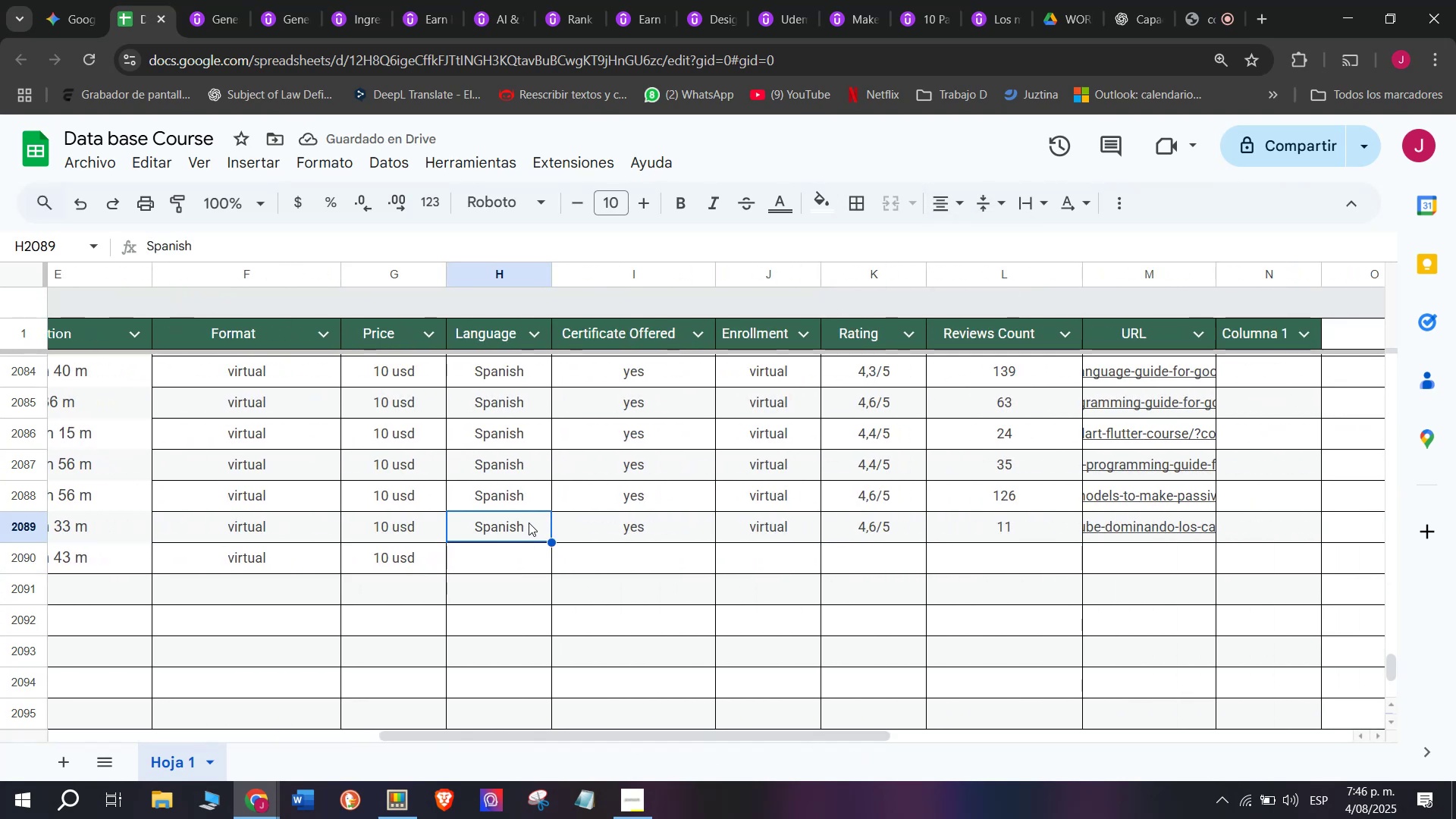 
key(Control+ControlLeft)
 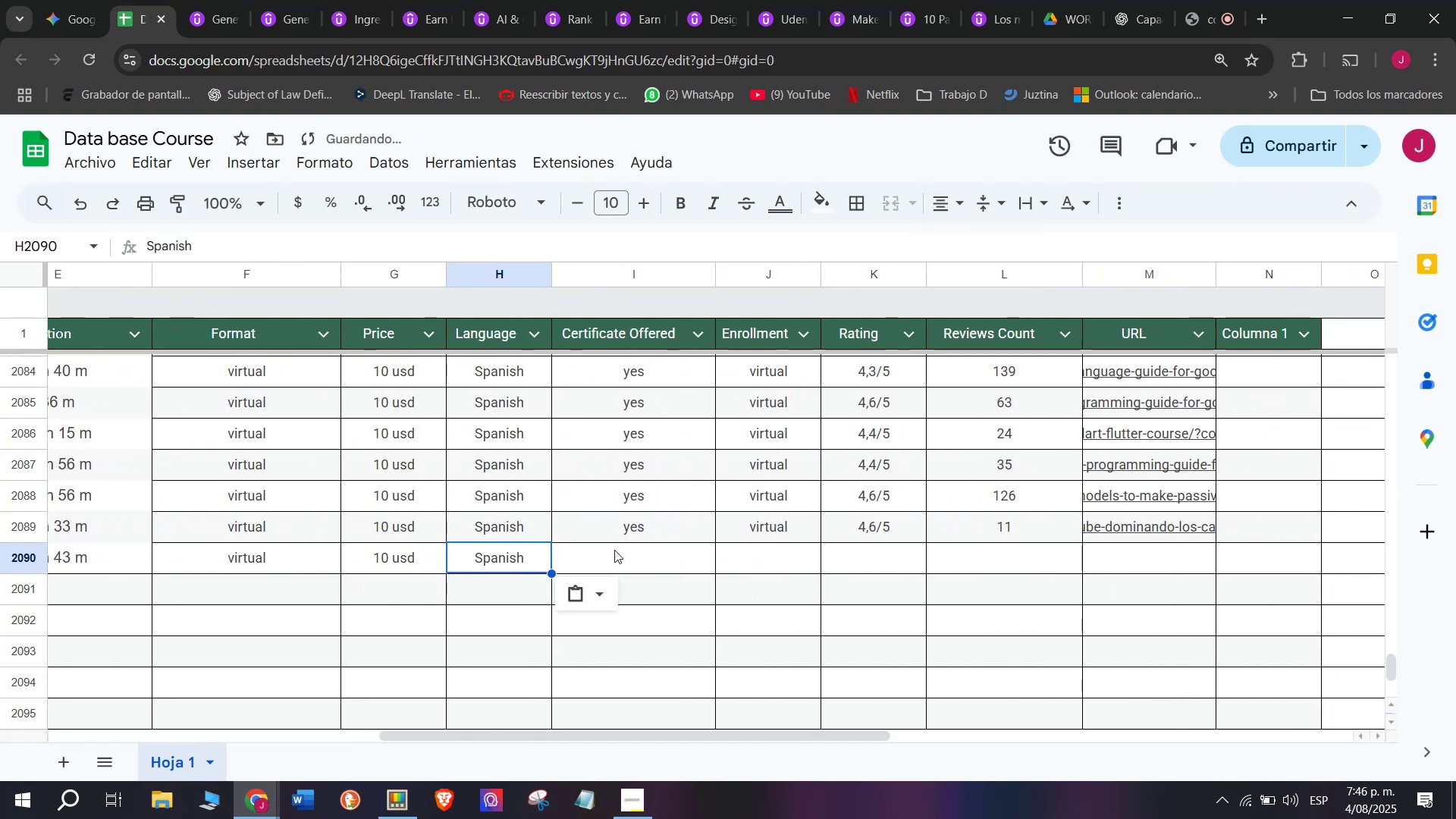 
key(Break)
 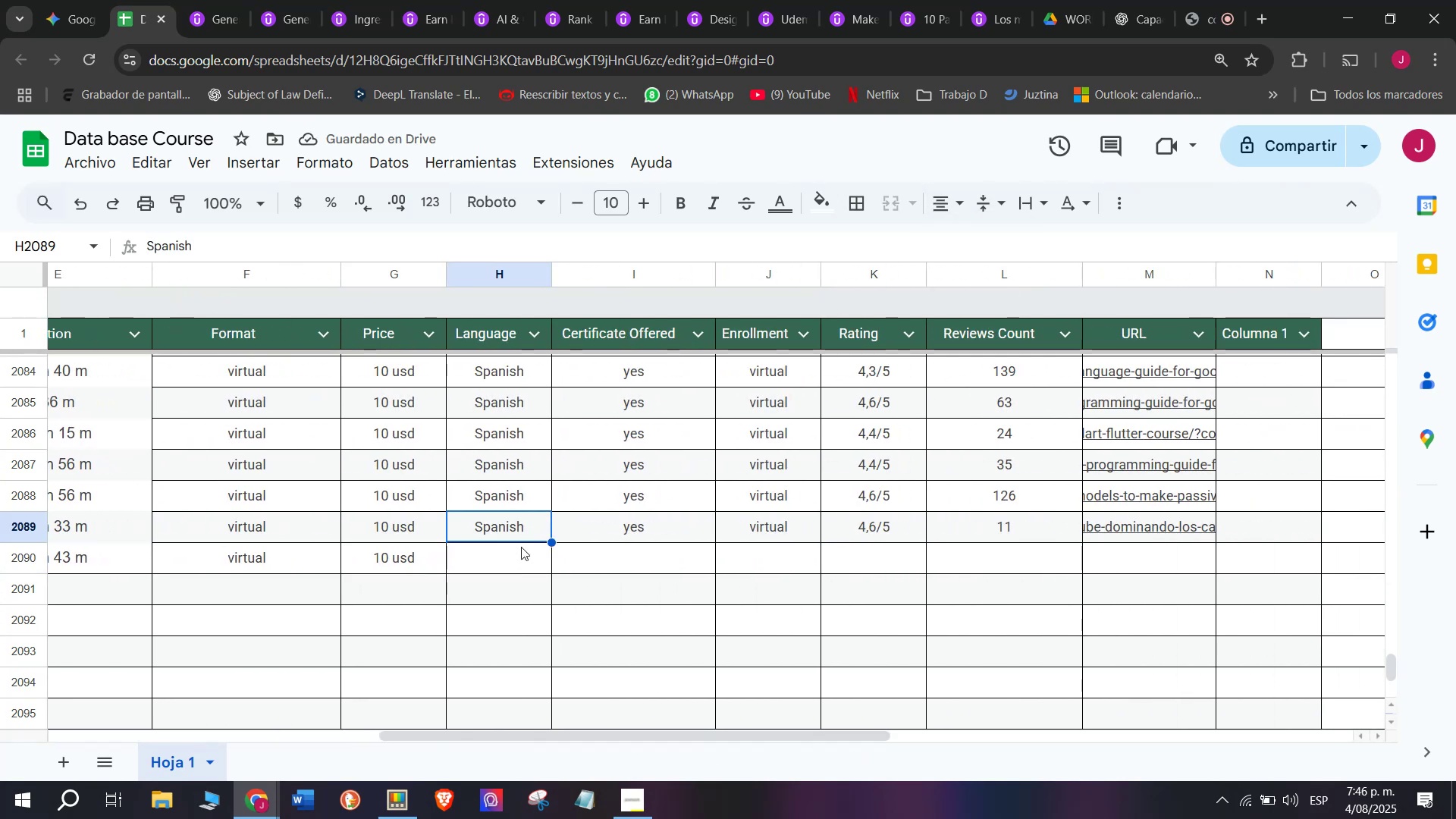 
key(Control+C)
 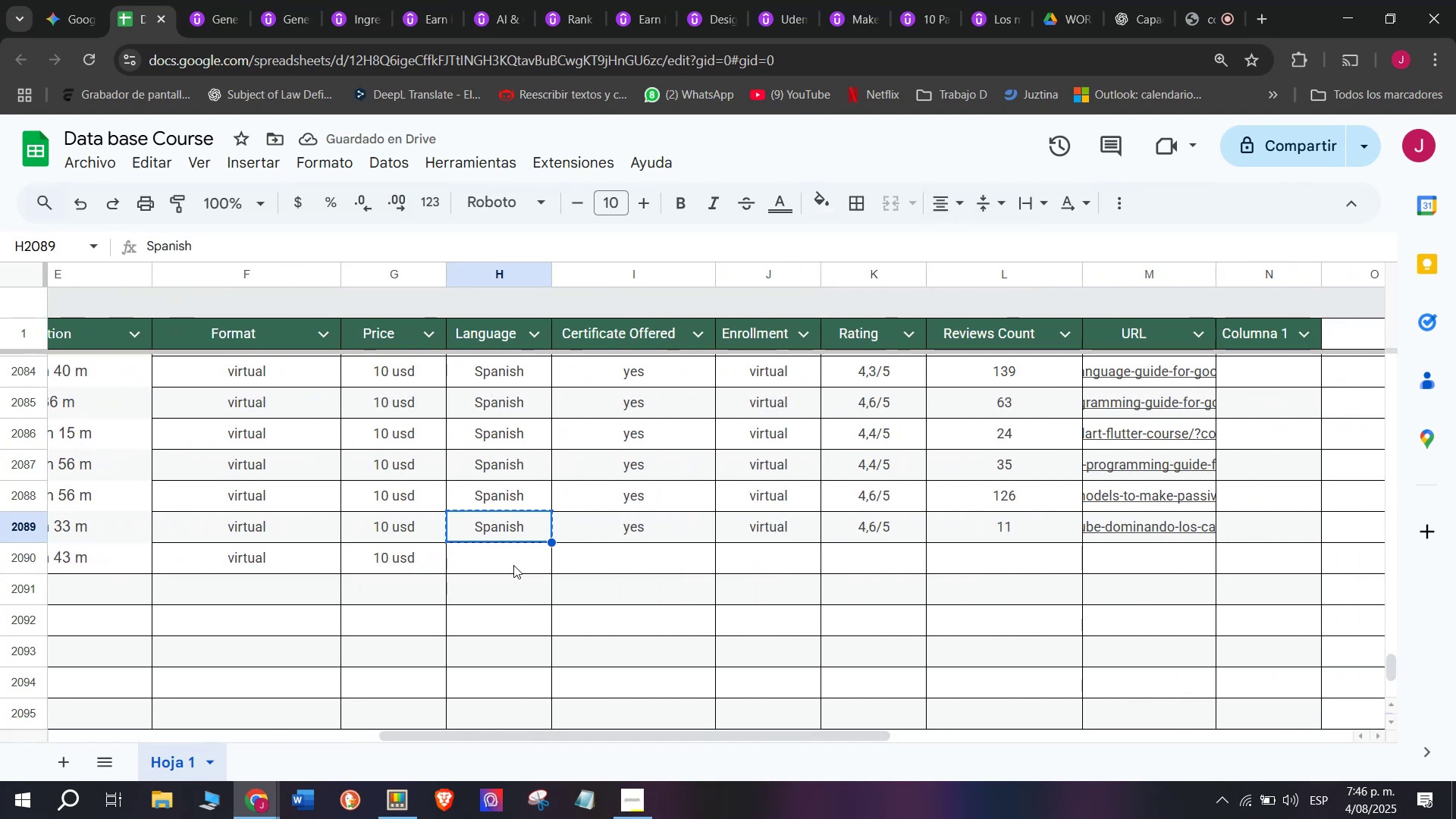 
key(Control+ControlLeft)
 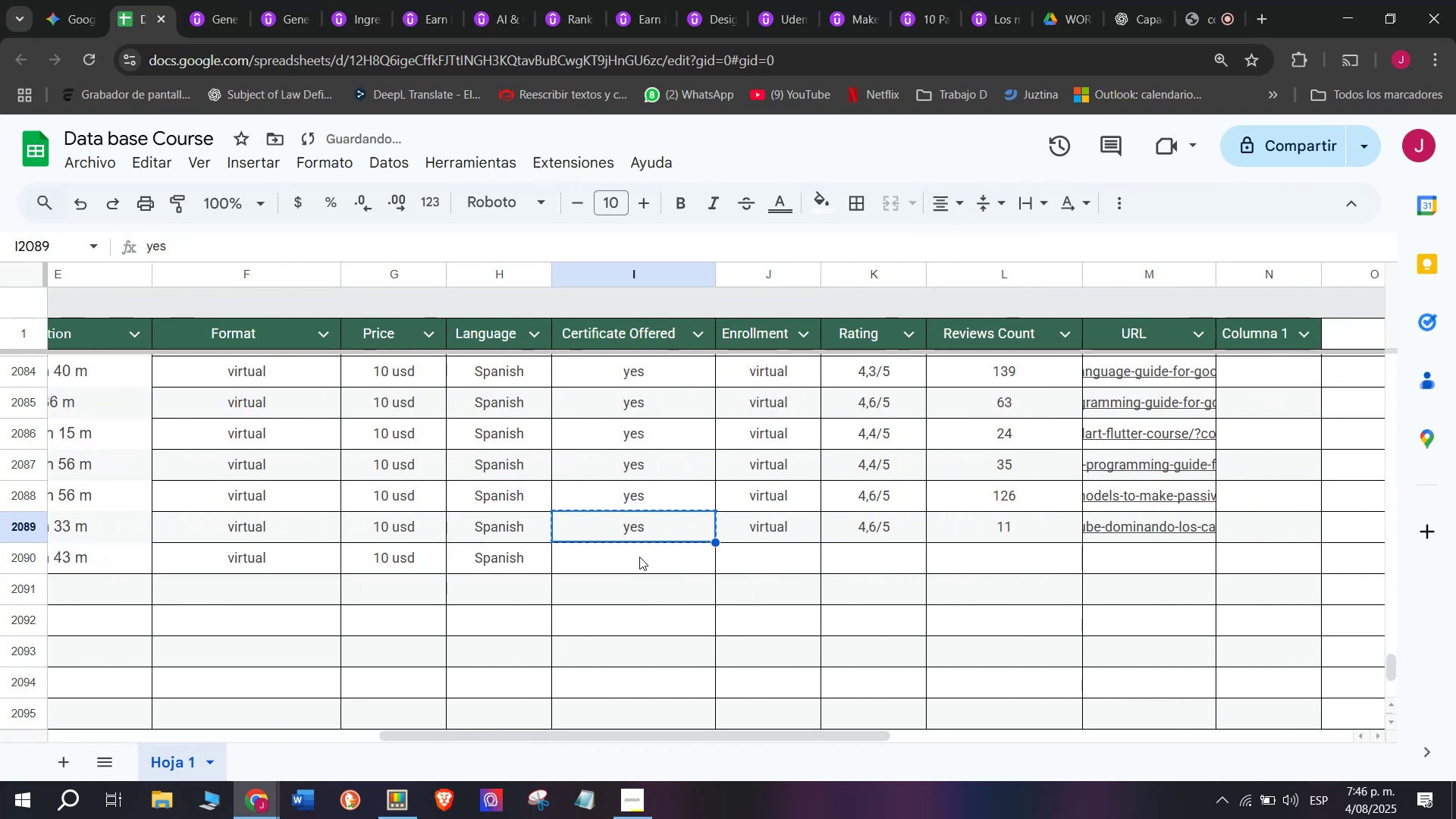 
key(Z)
 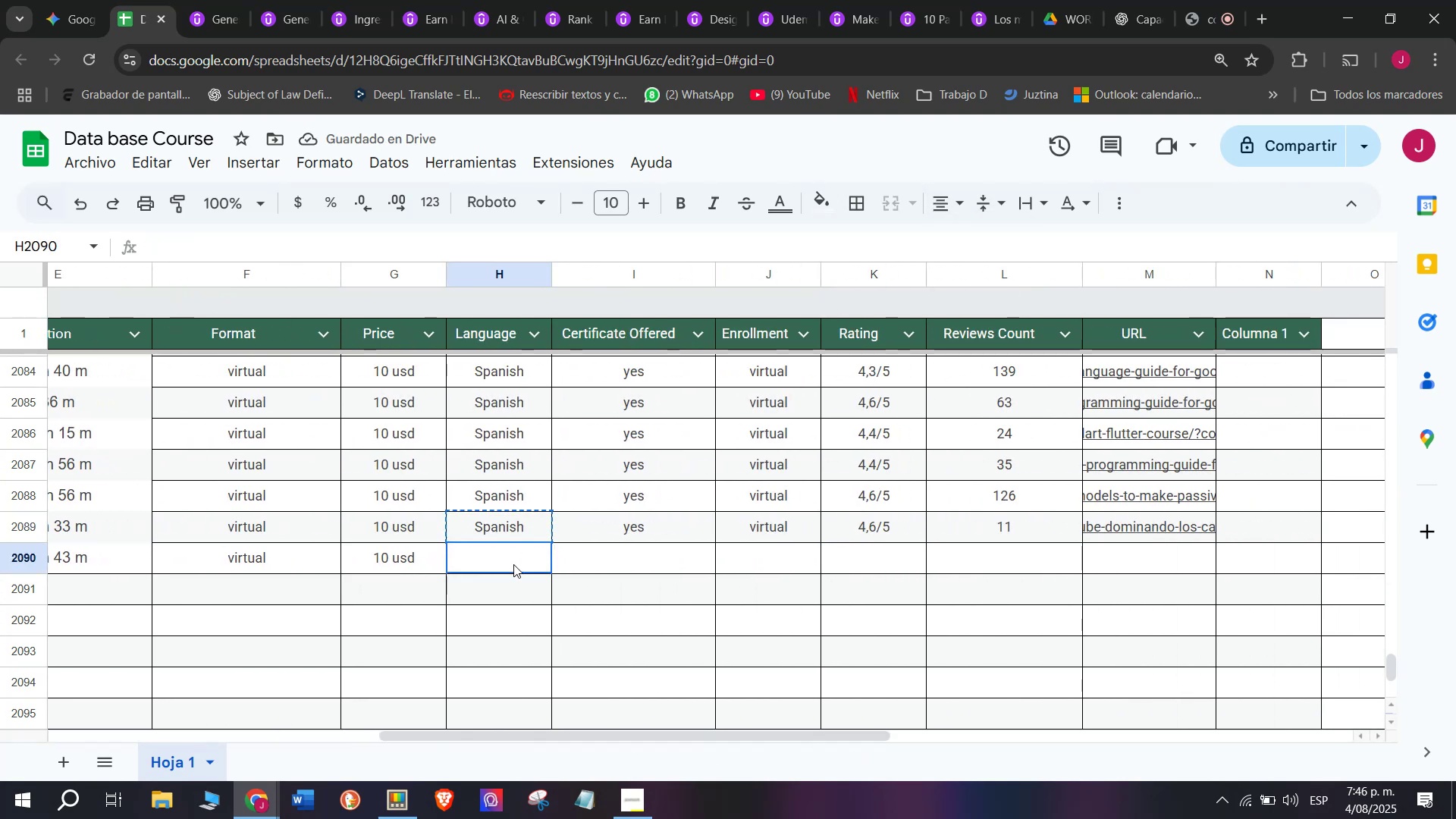 
key(Control+V)
 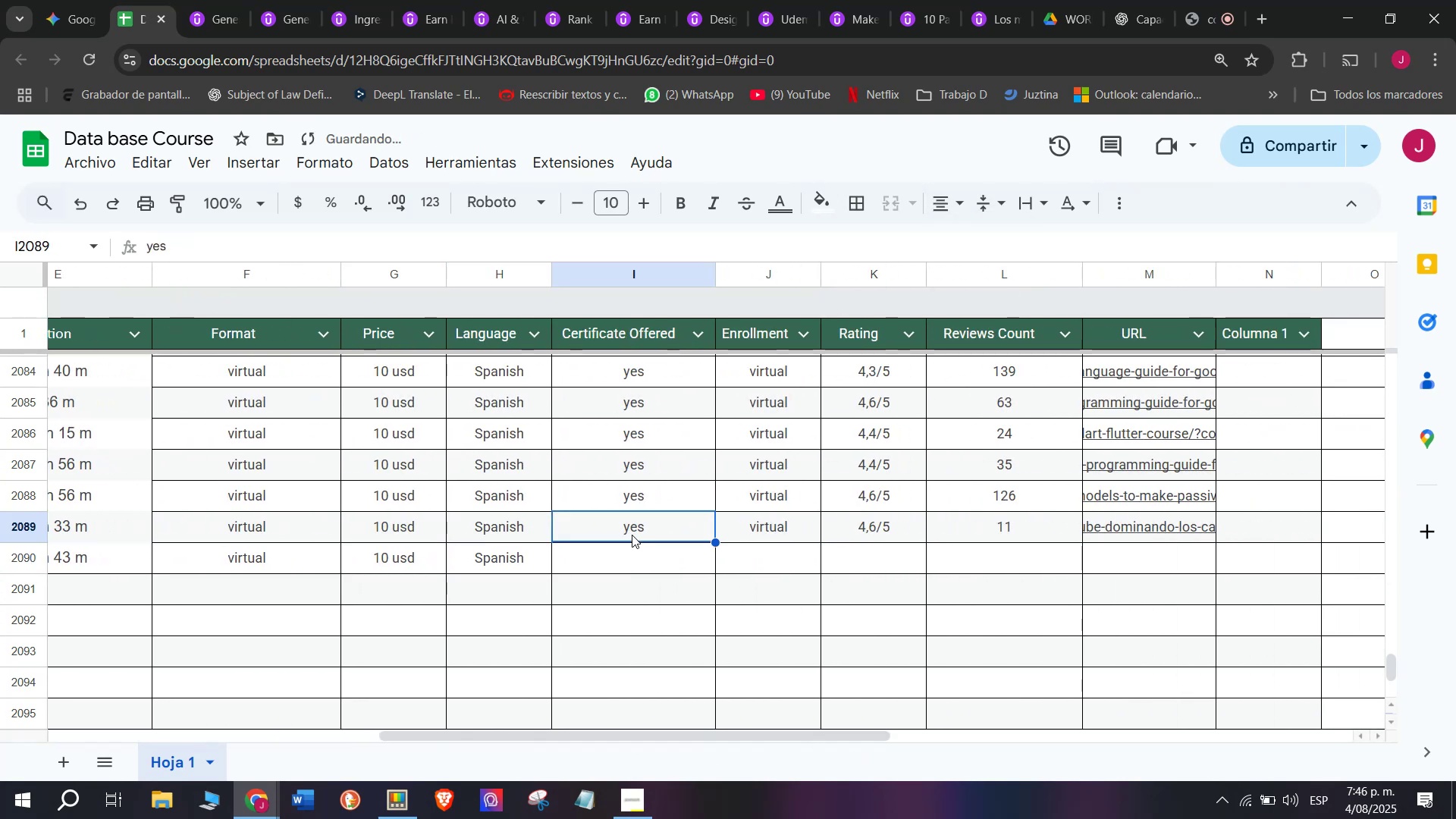 
double_click([513, 564])
 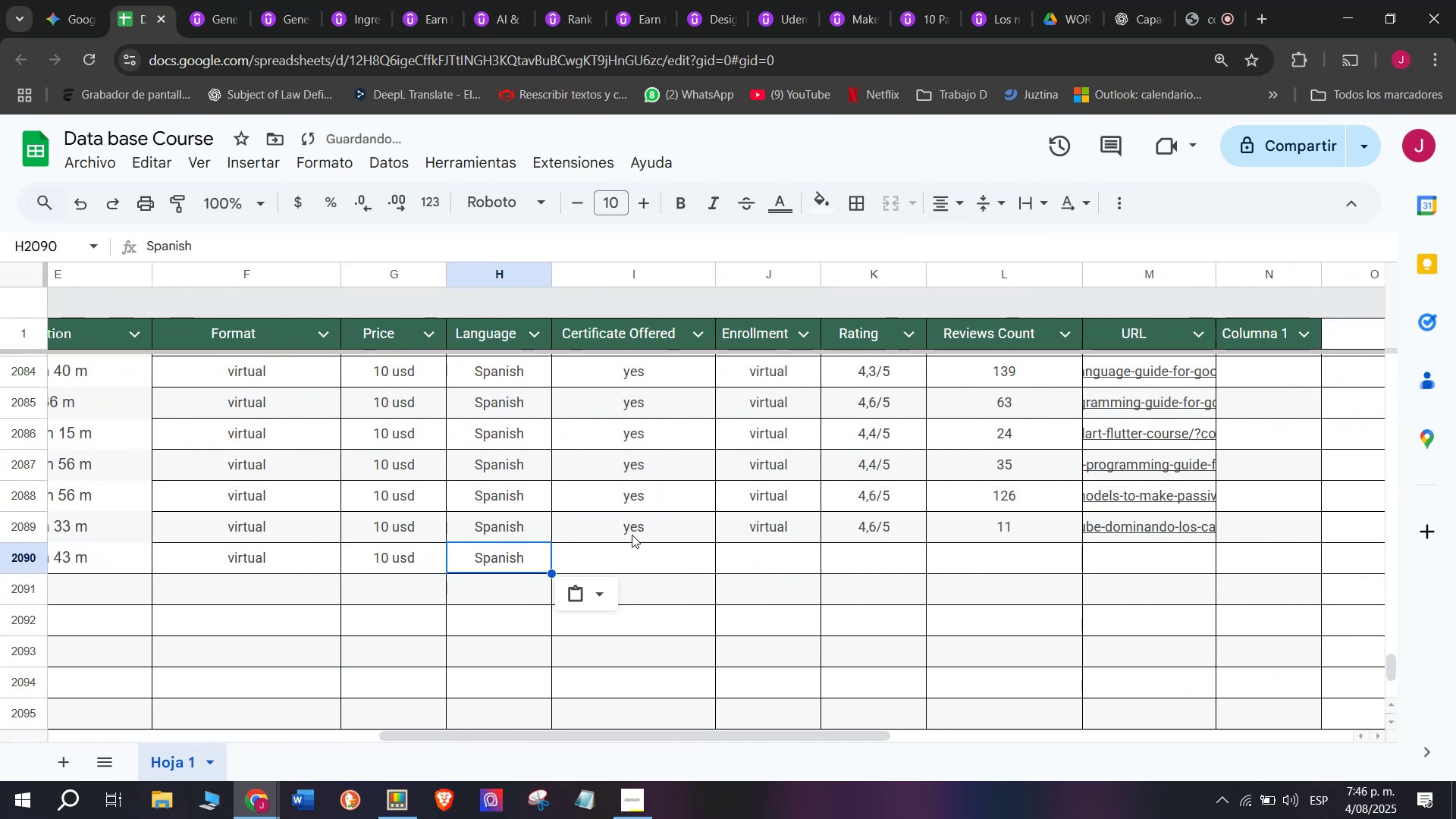 
triple_click([632, 535])
 